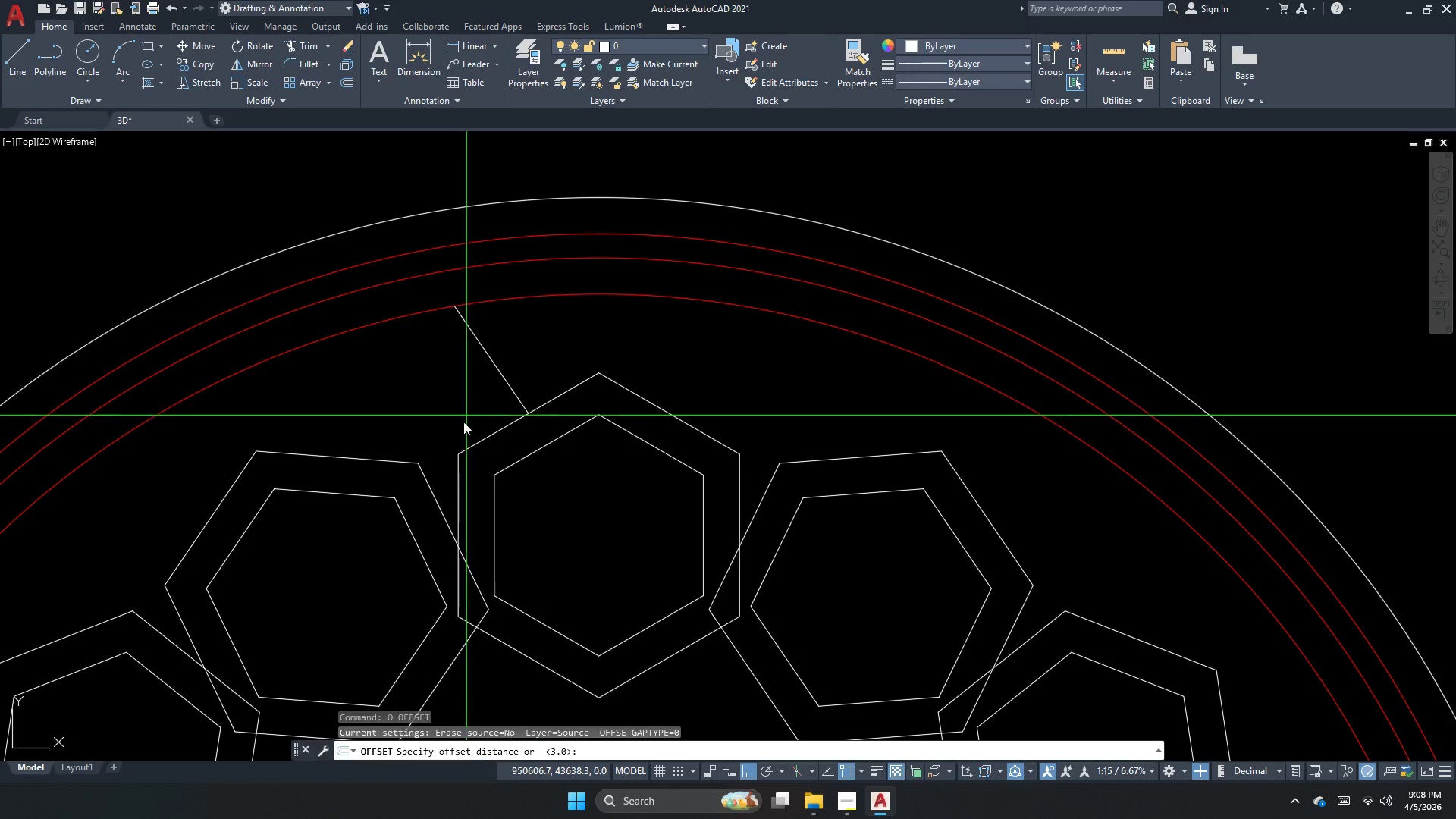 
key(Space)
 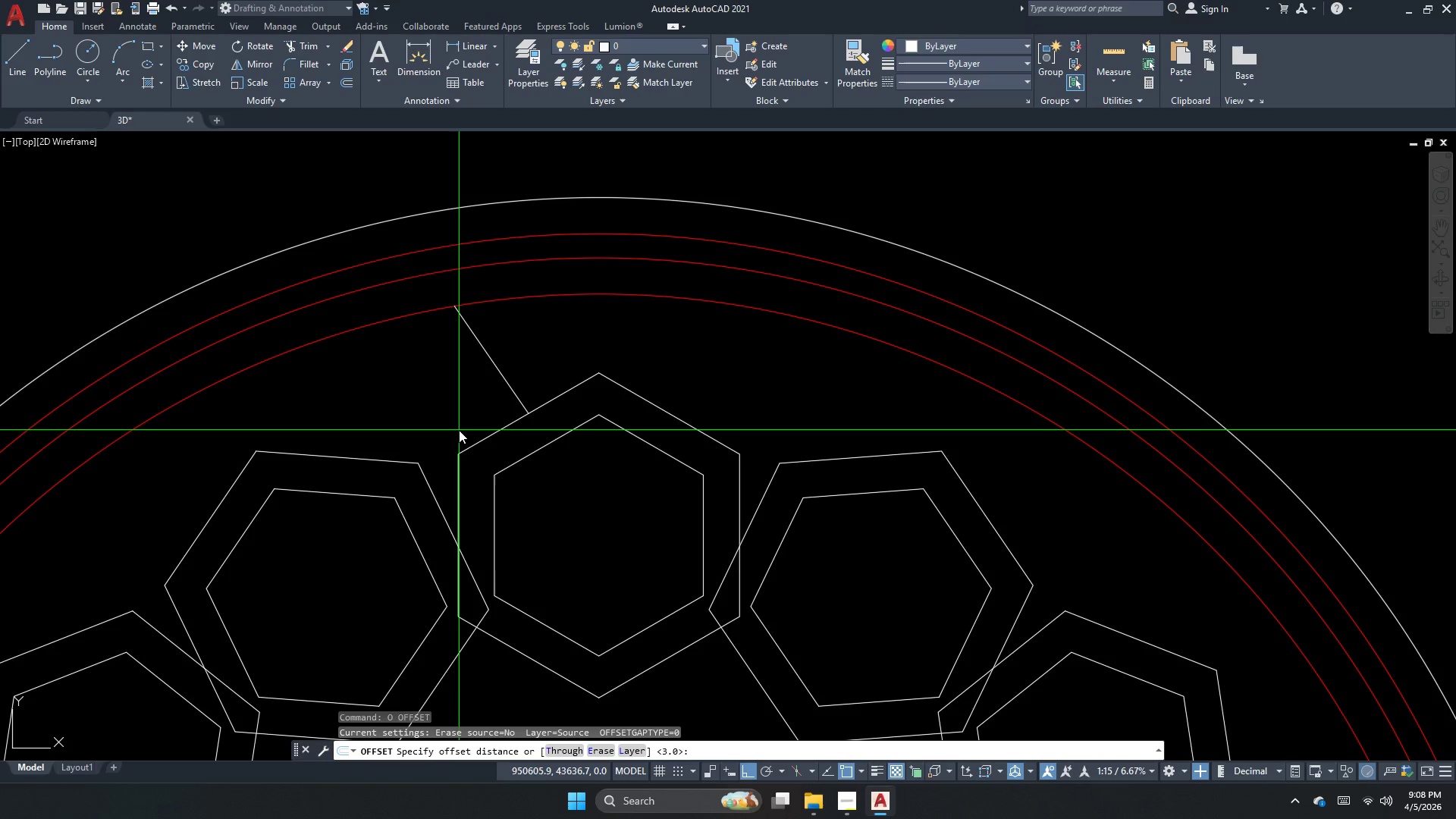 
key(Numpad1)
 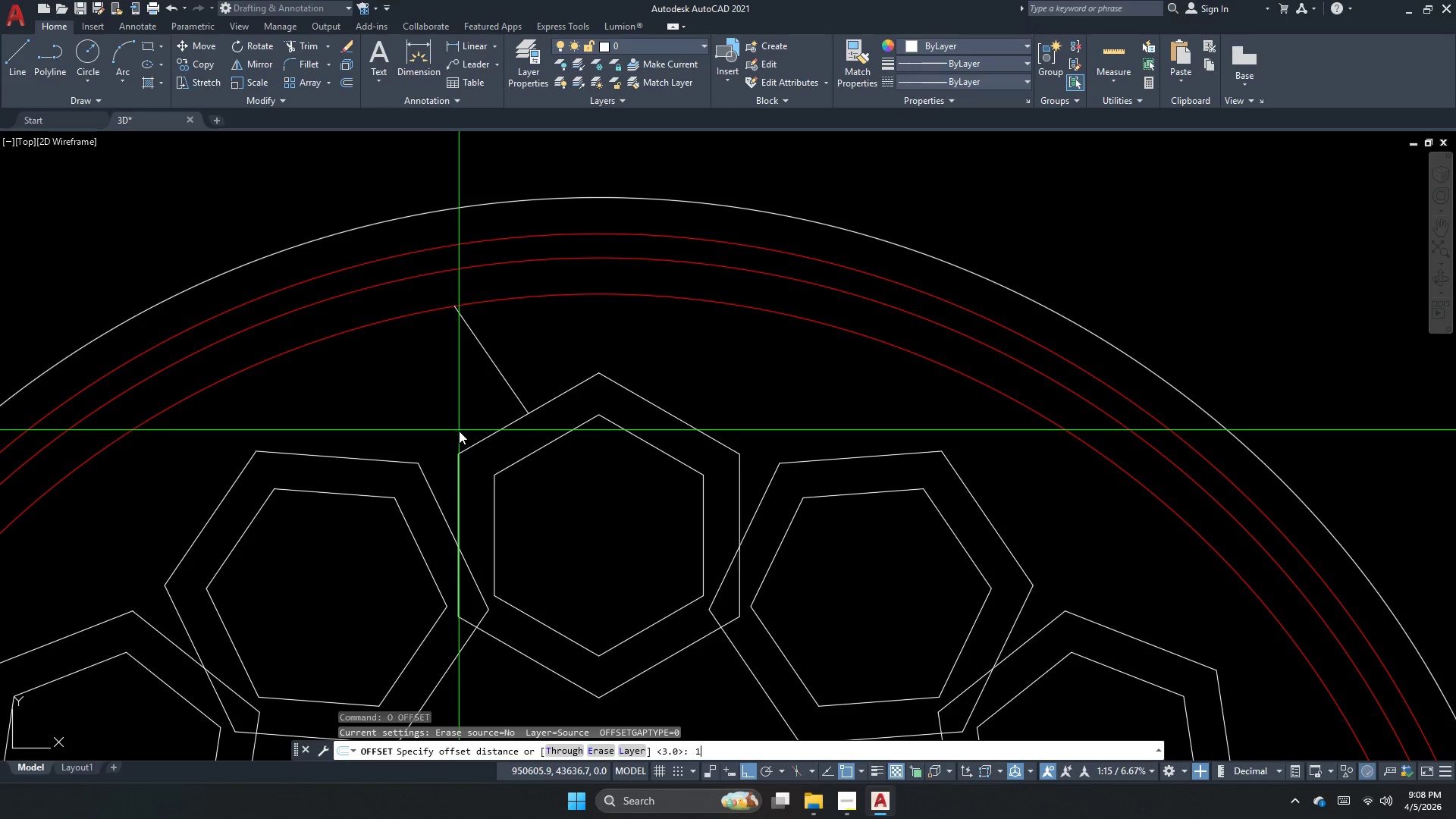 
key(NumpadDecimal)
 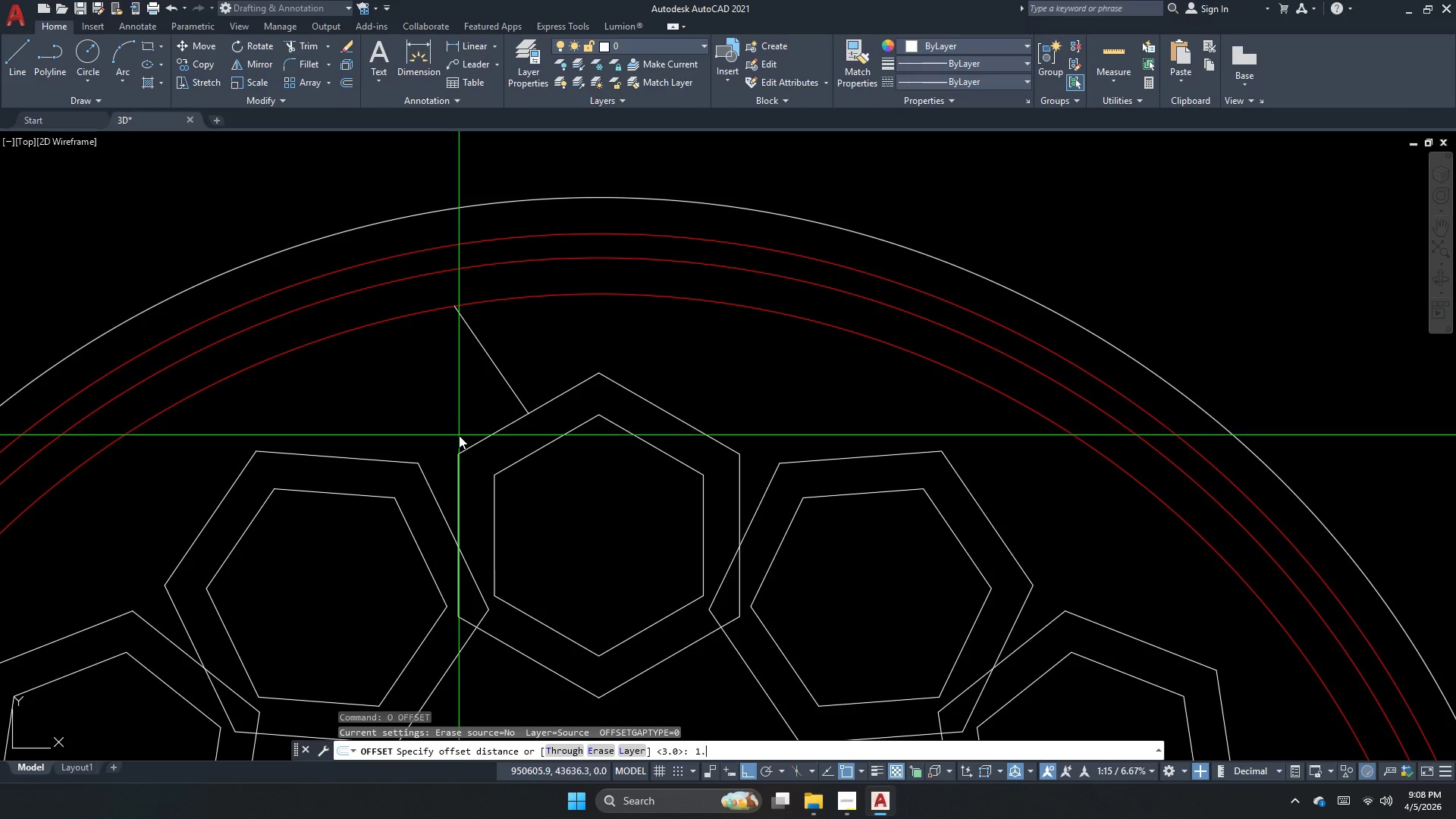 
key(Numpad5)
 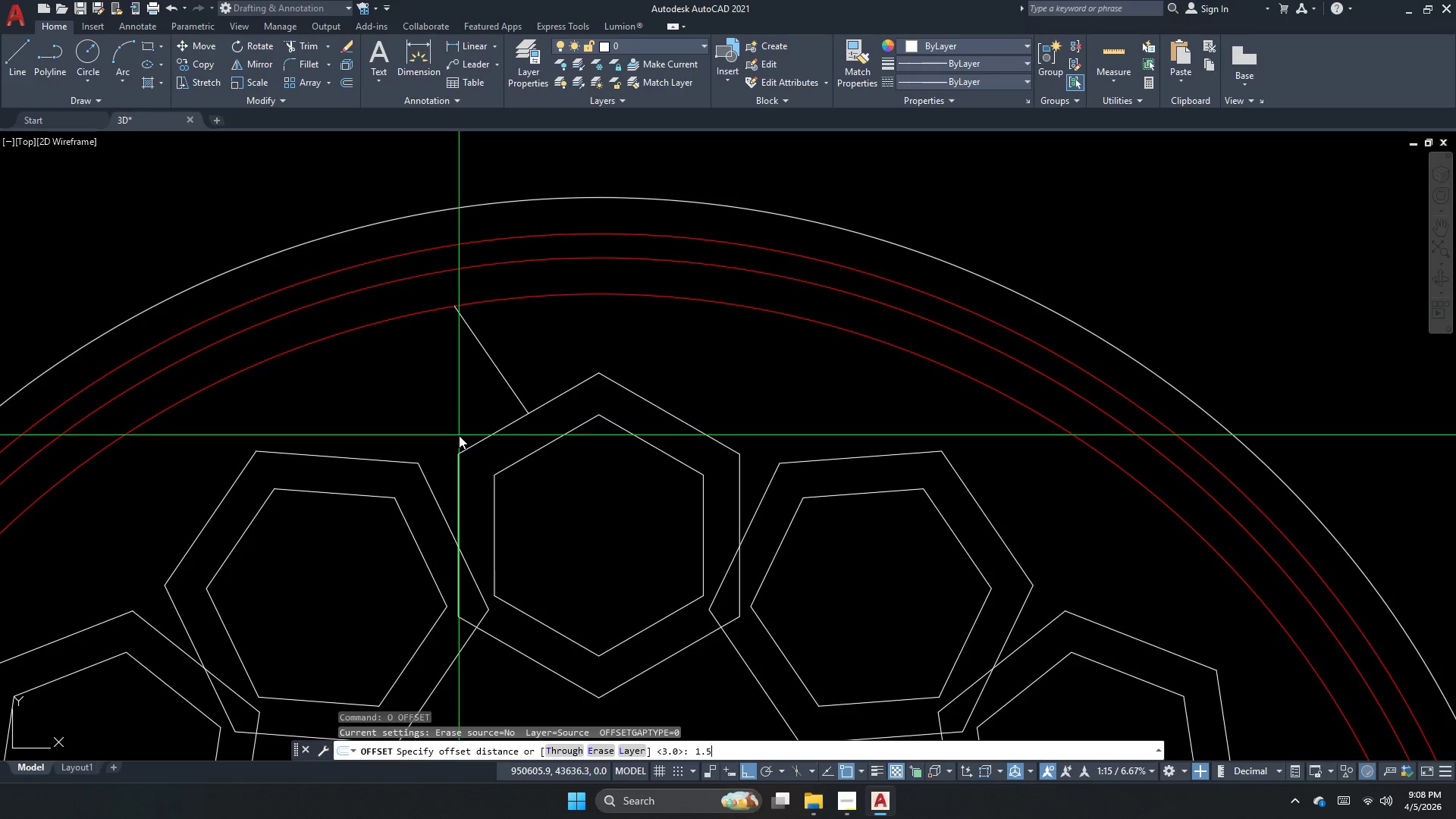 
key(NumpadEnter)
 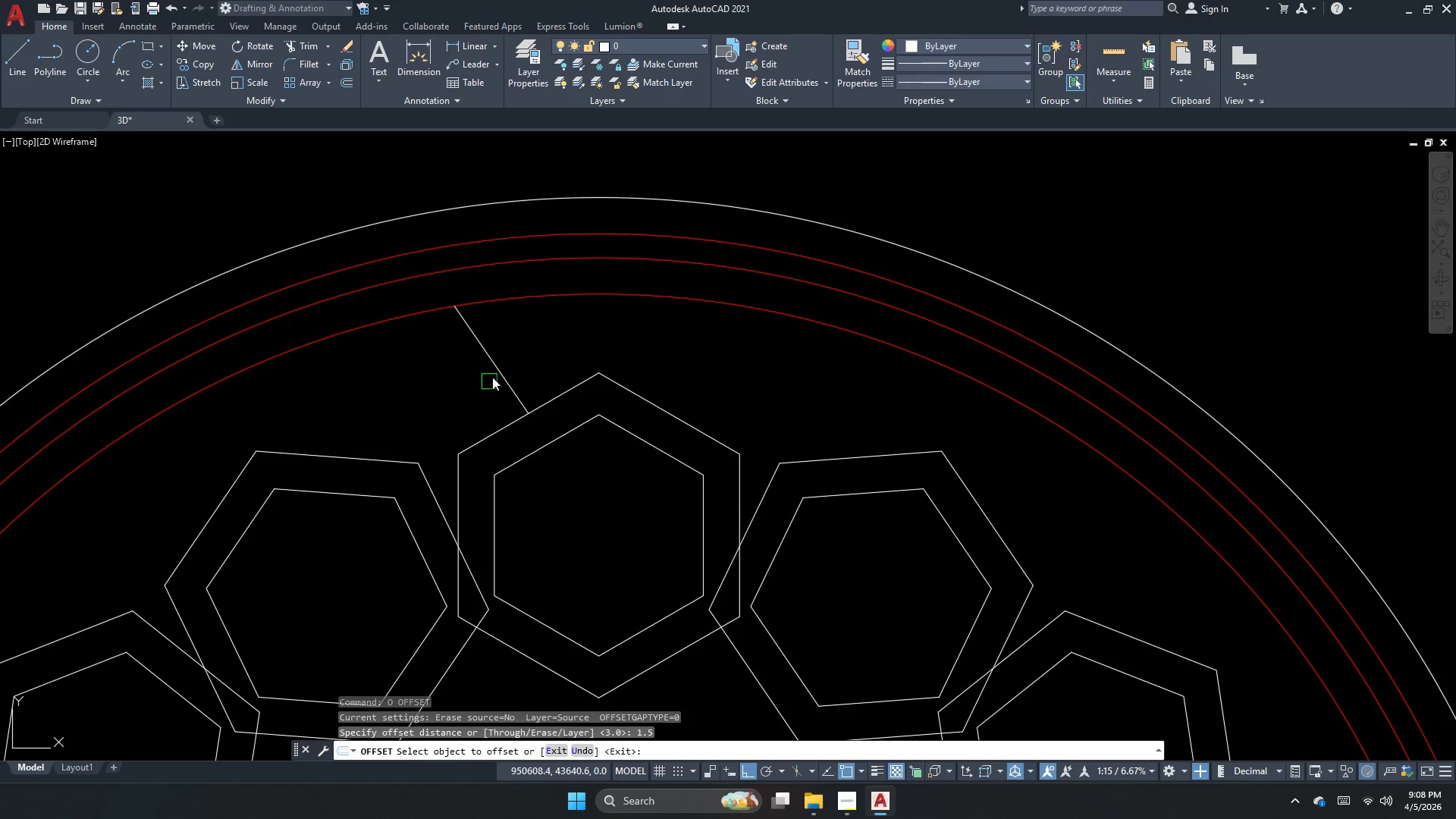 
left_click_drag(start_coordinate=[497, 366], to_coordinate=[490, 378])
 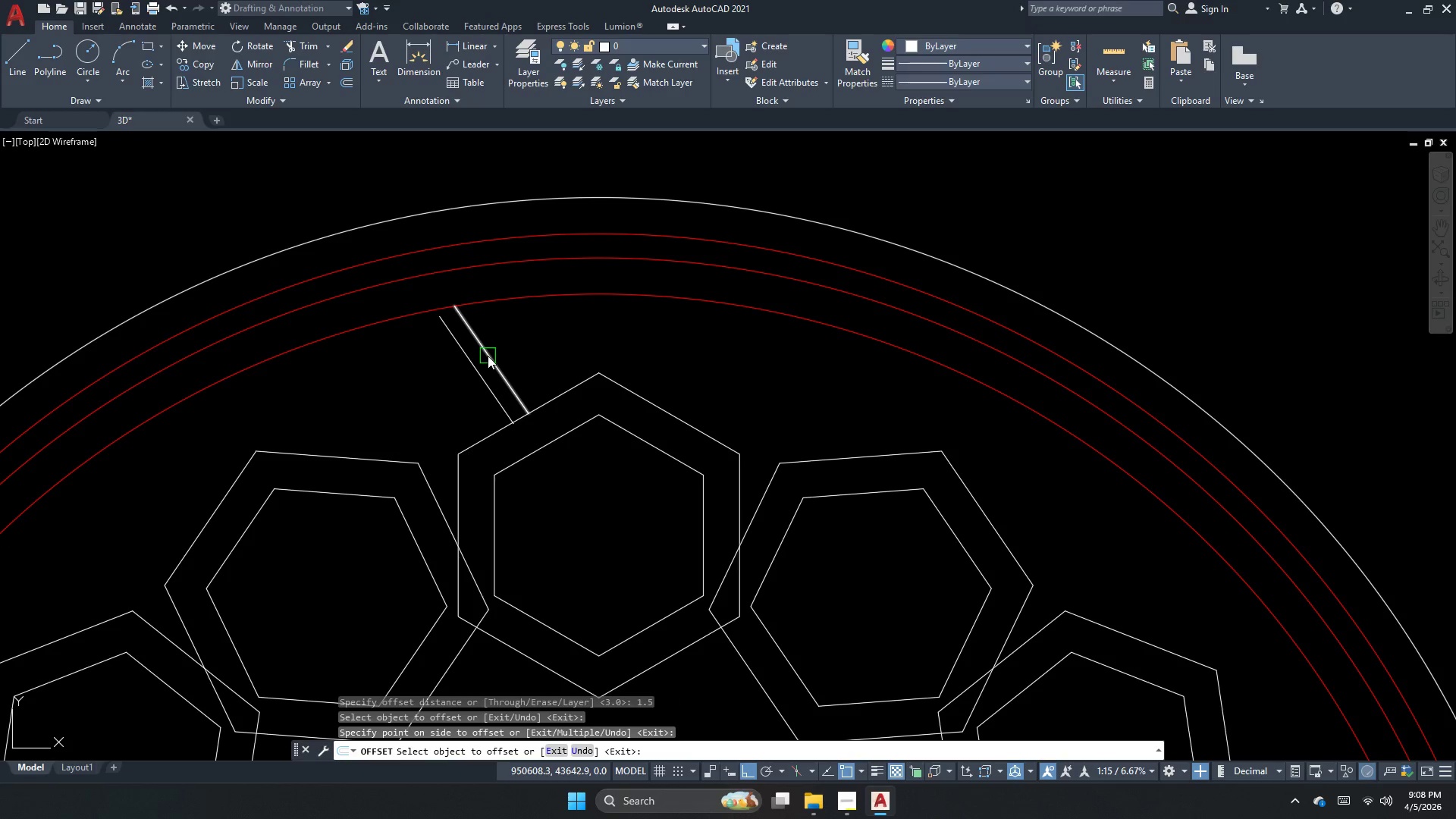 
left_click([488, 356])
 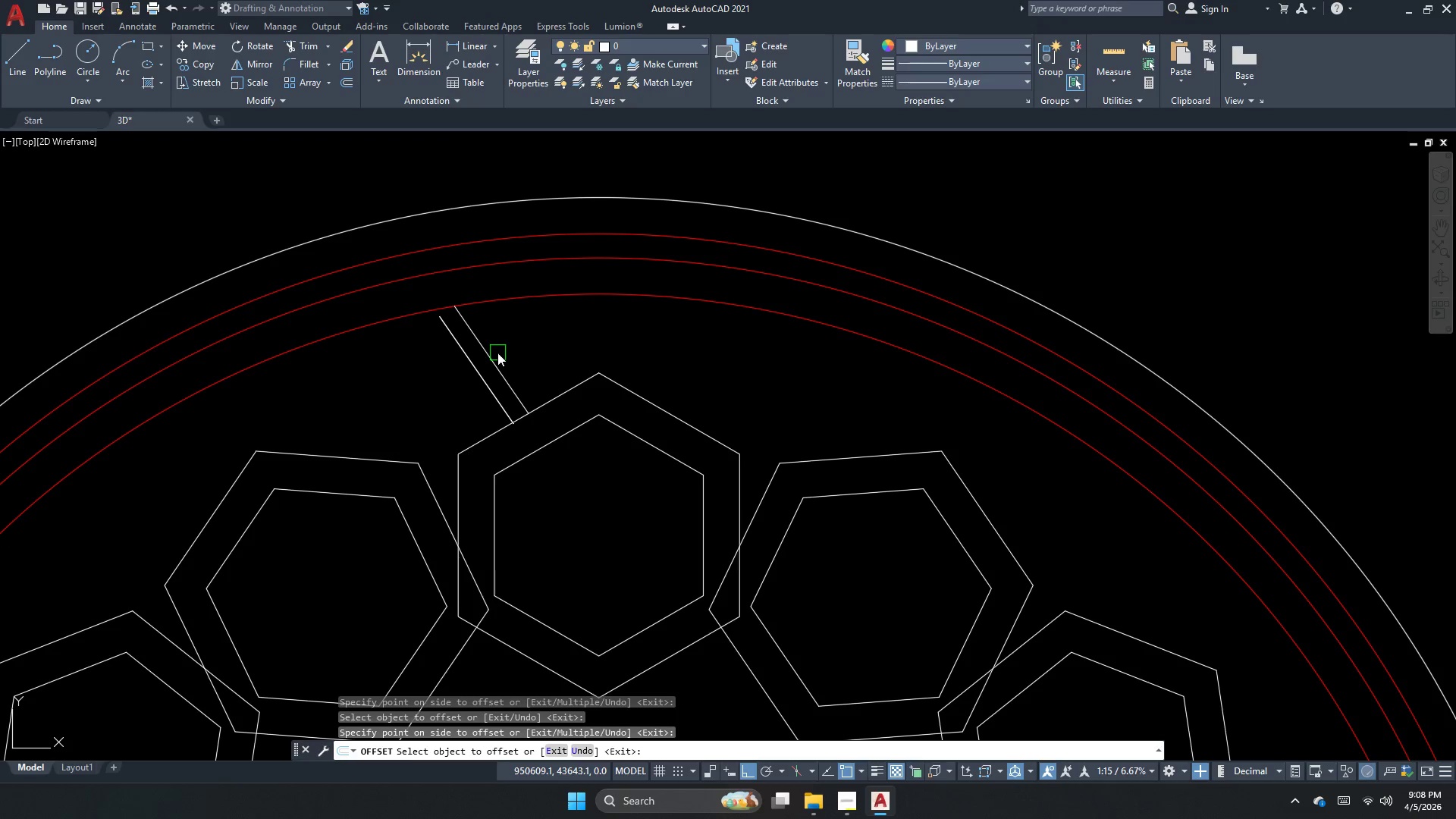 
key(Escape)
 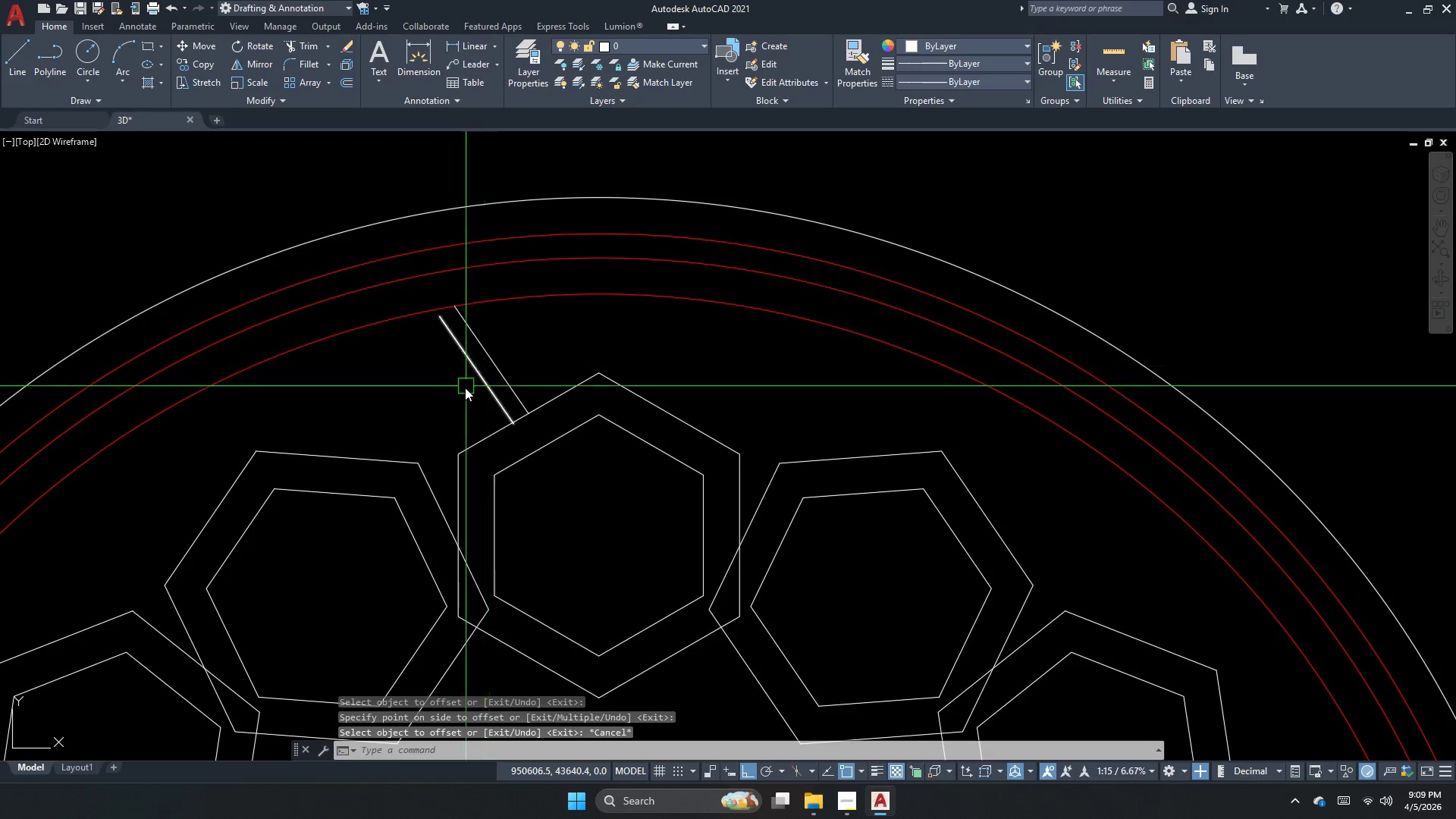 
key(Escape)
 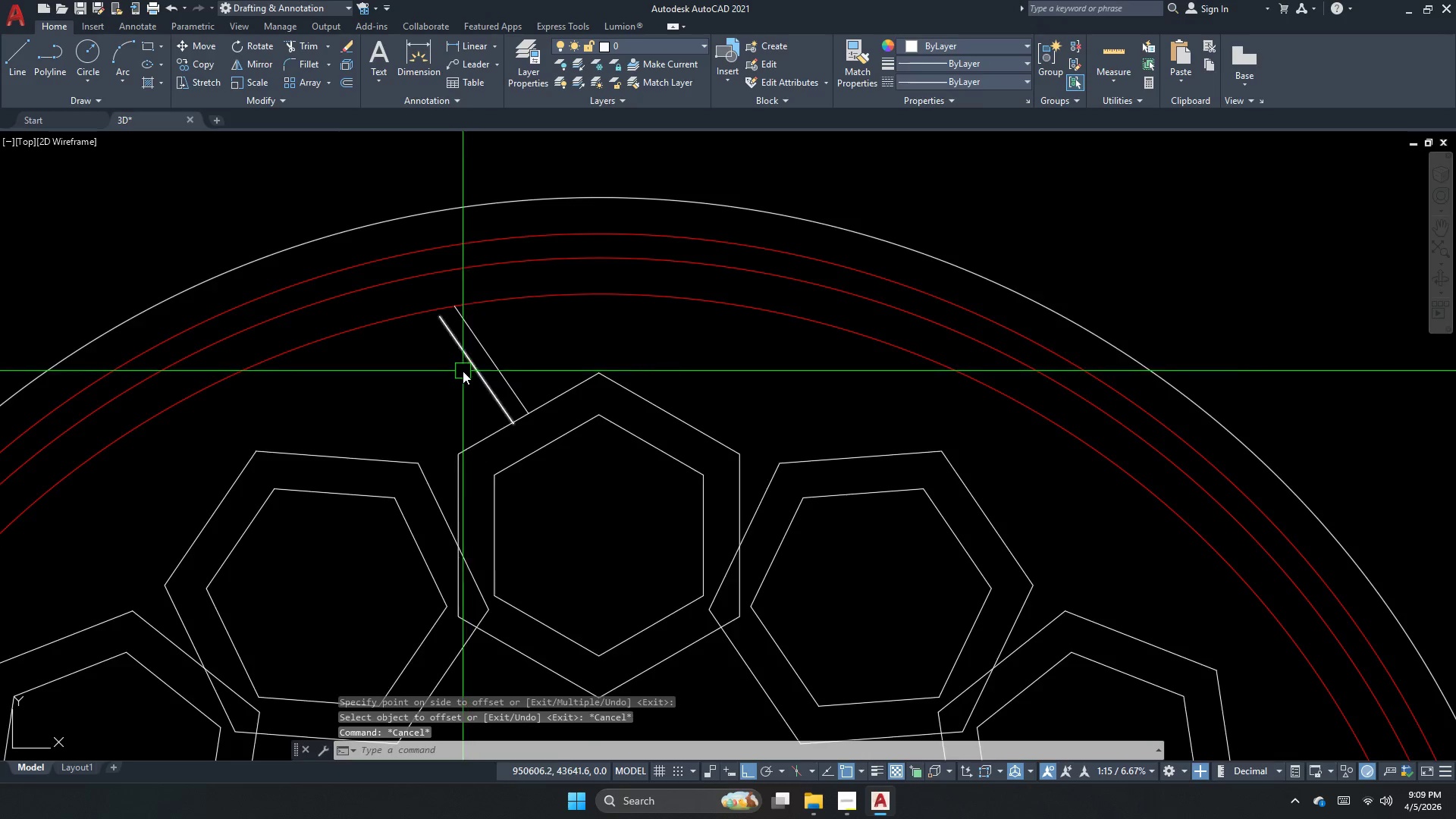 
scroll: coordinate [460, 371], scroll_direction: up, amount: 1.0
 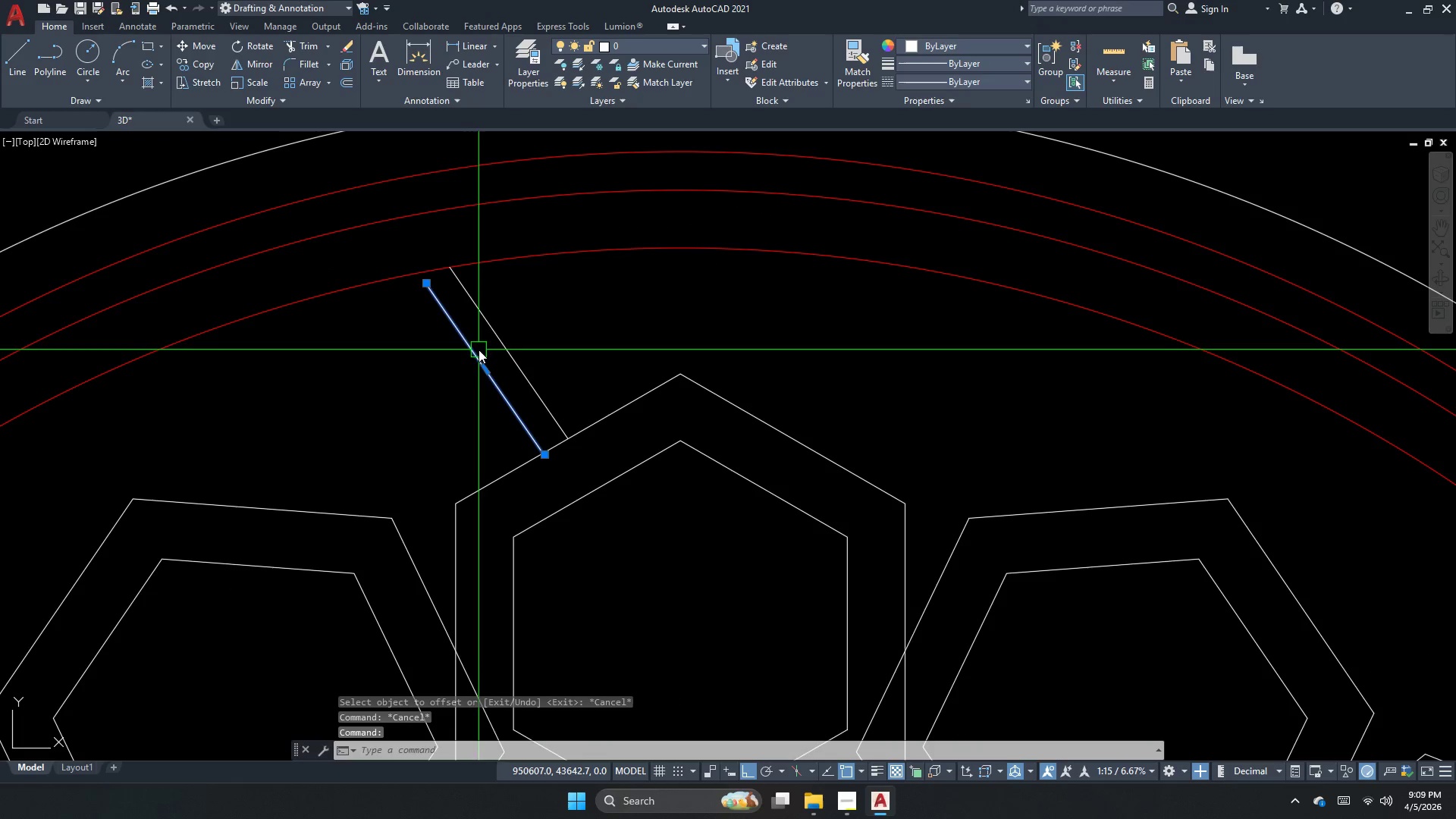 
type(e )
key(Escape)
key(Escape)
type(ex )
 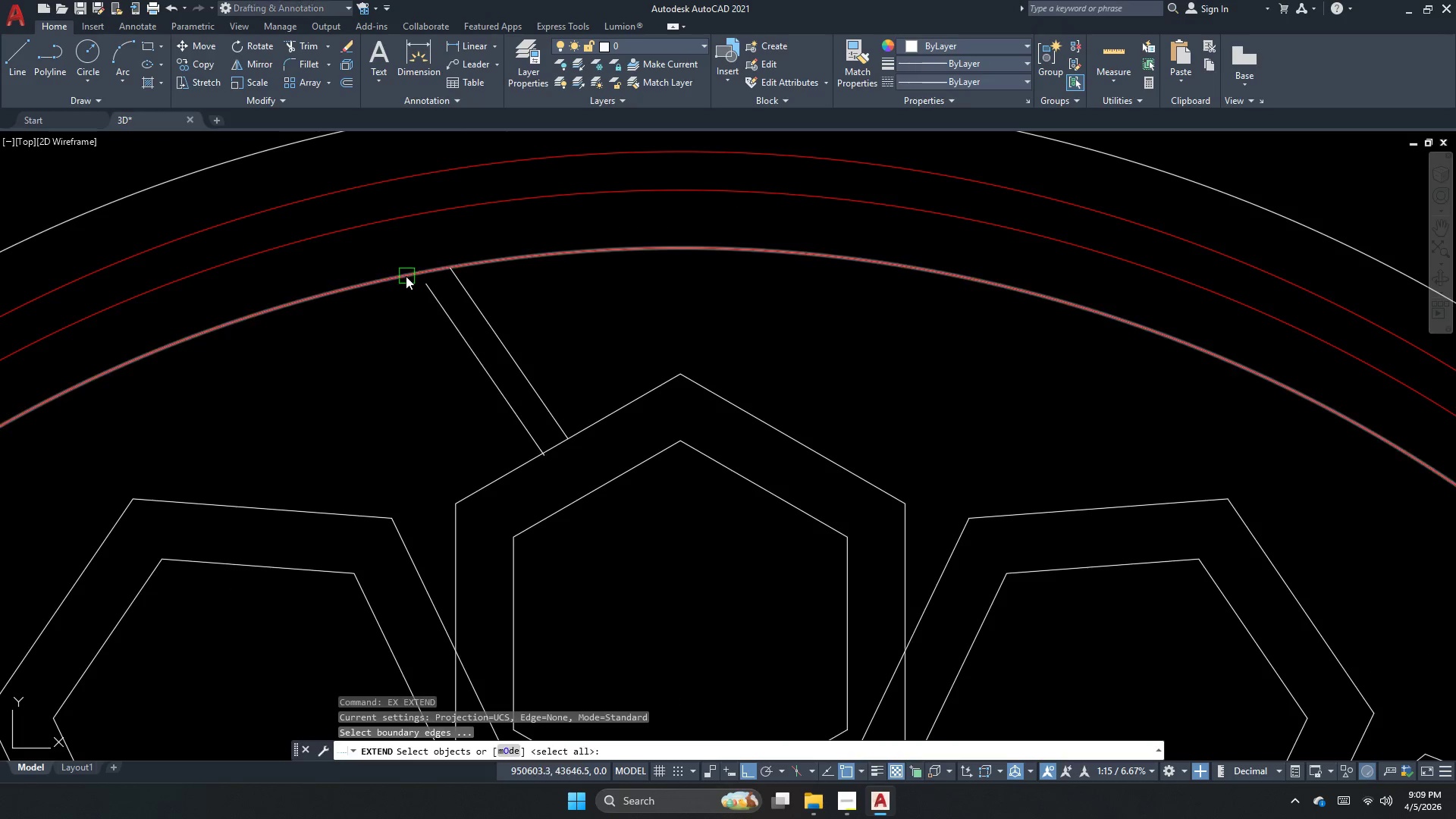 
left_click([406, 275])
 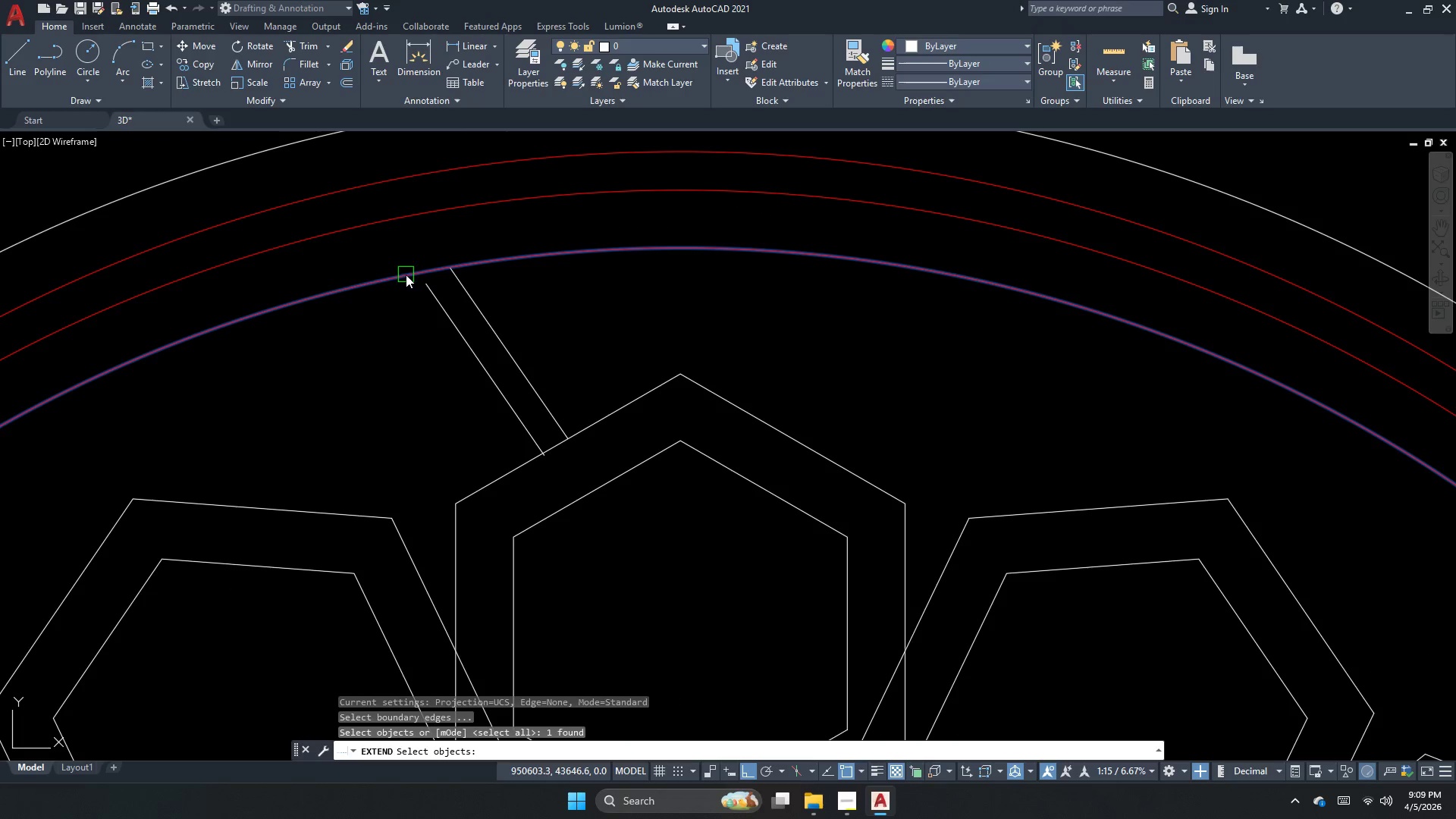 
key(Space)
 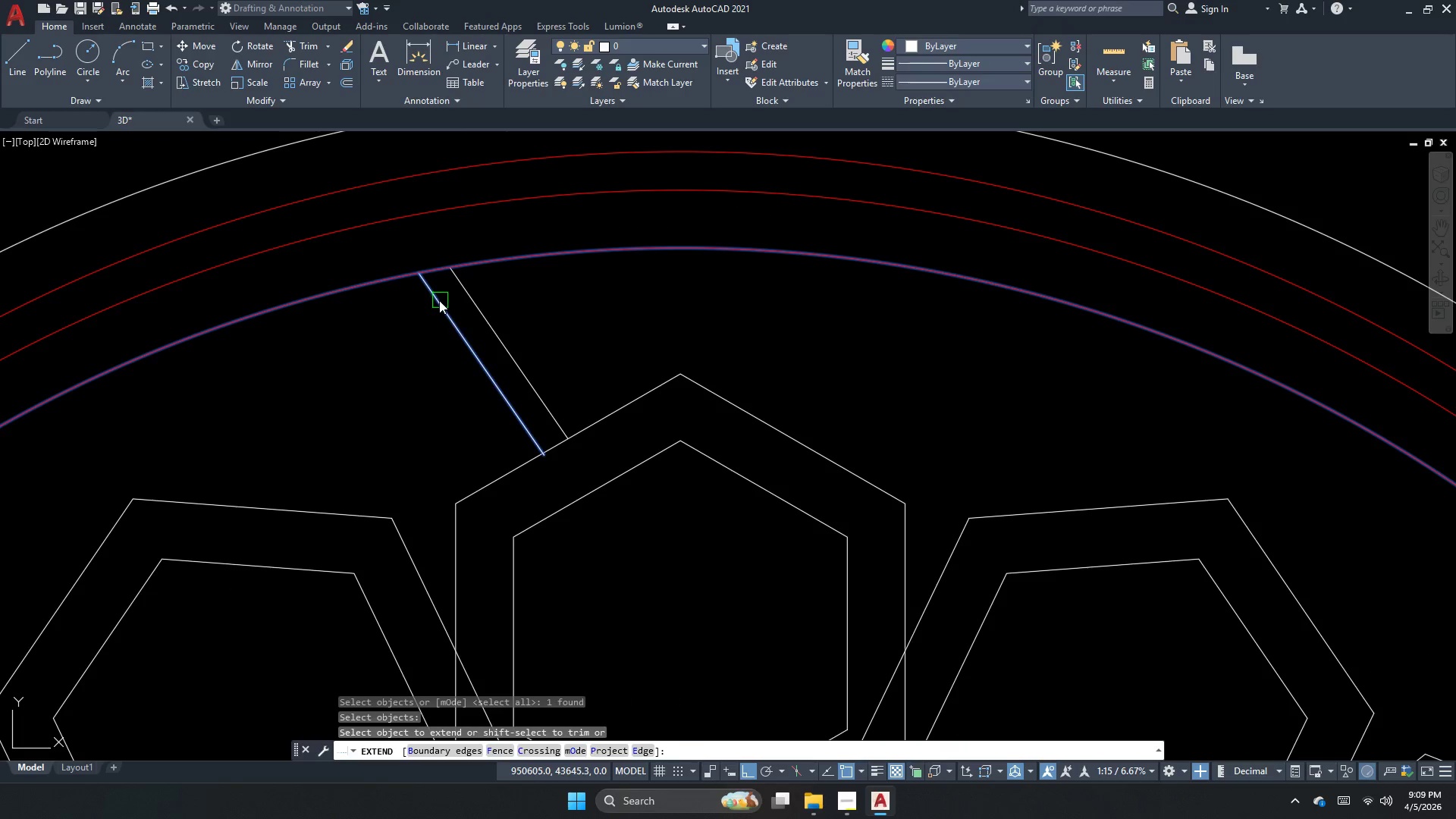 
key(Escape)
 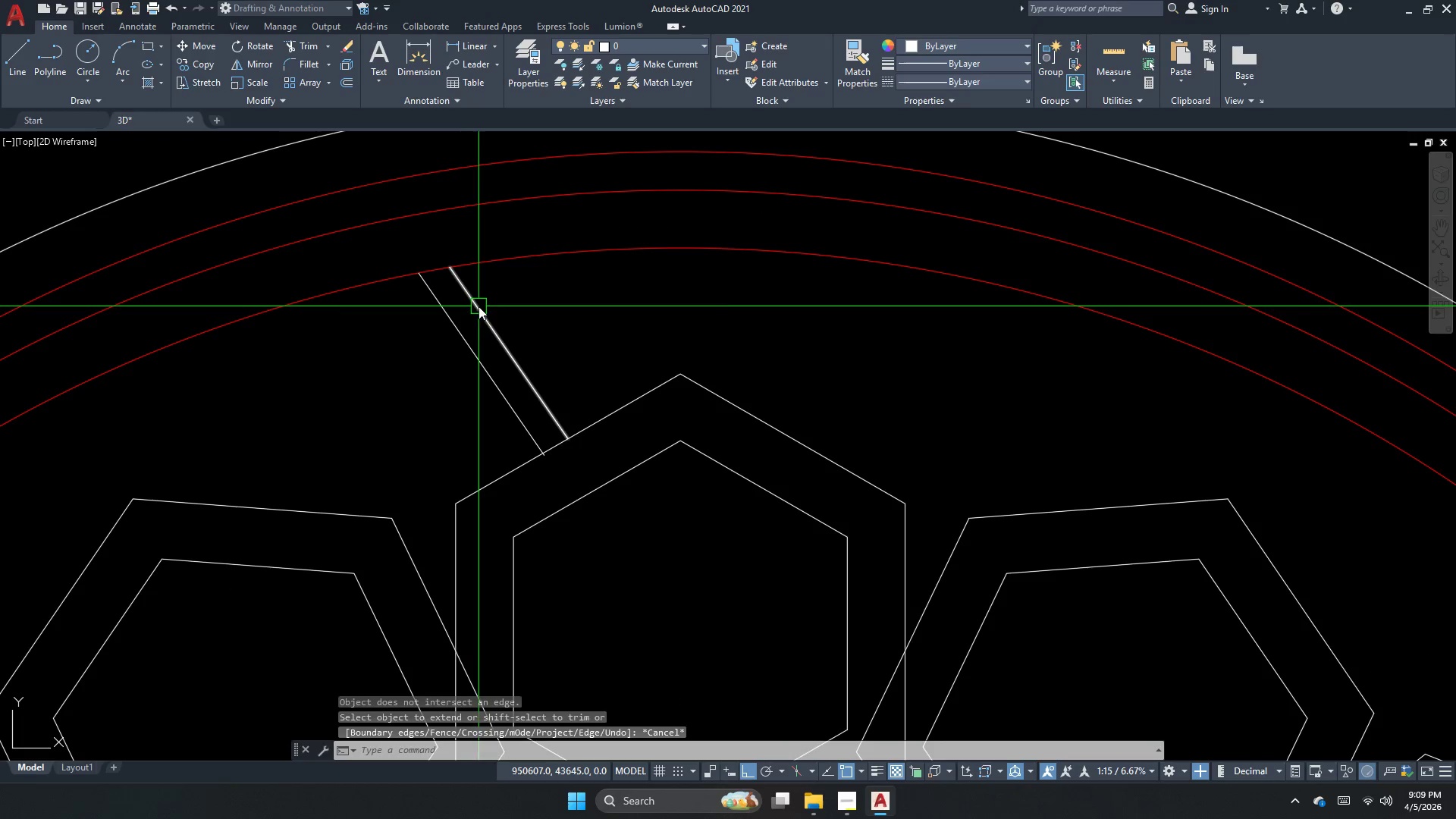 
key(Escape)
 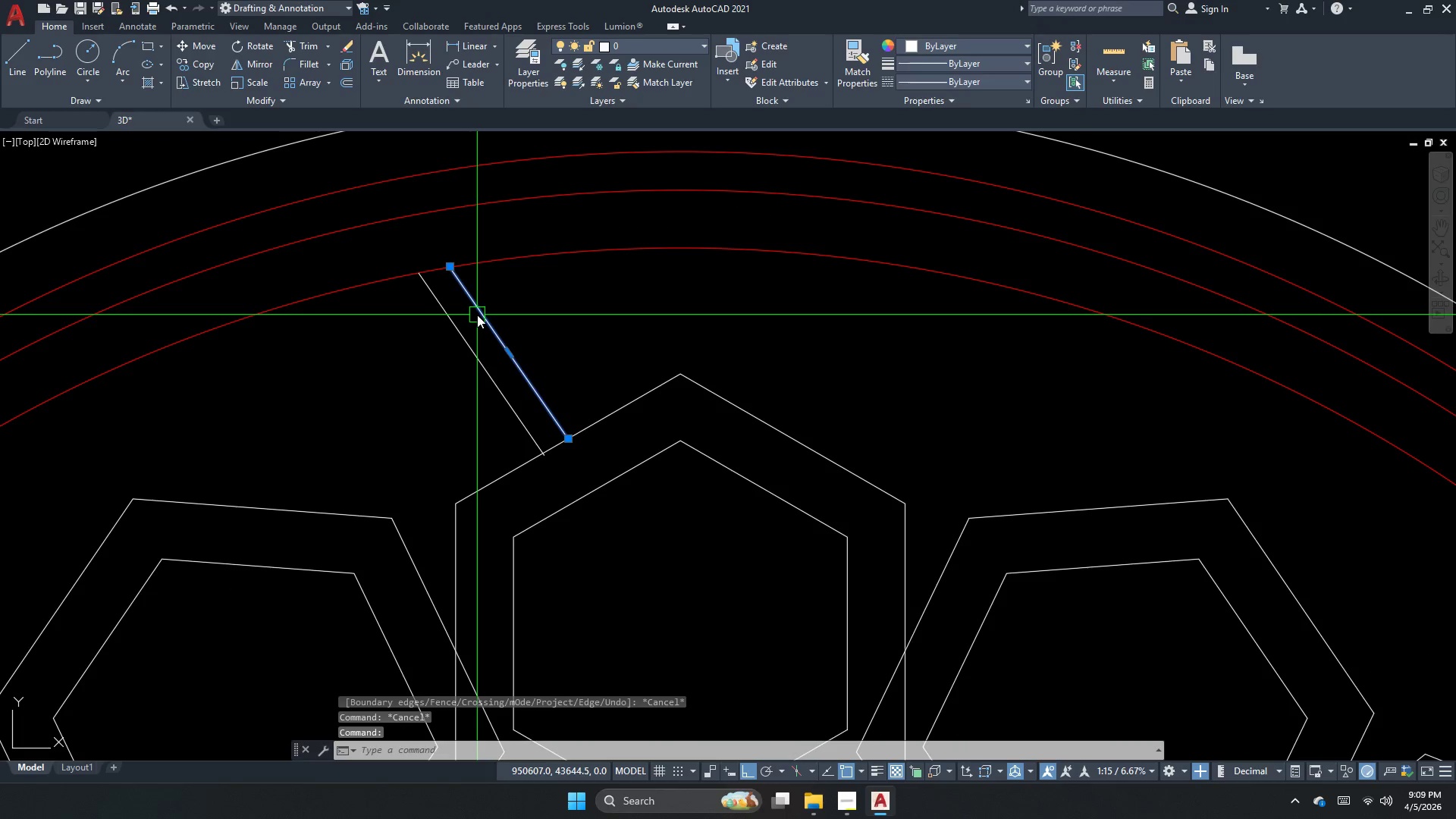 
key(Escape)
 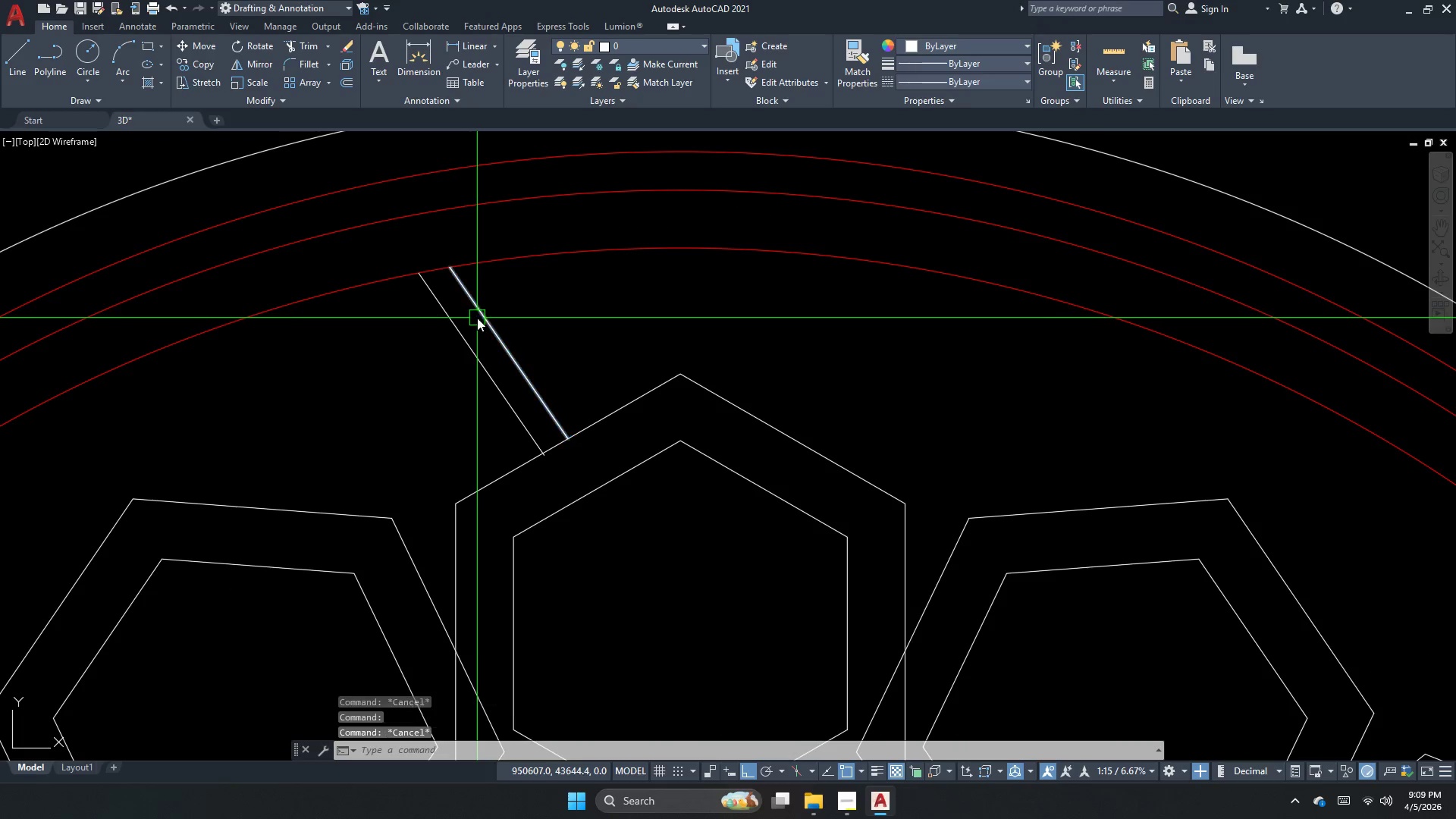 
key(Escape)
 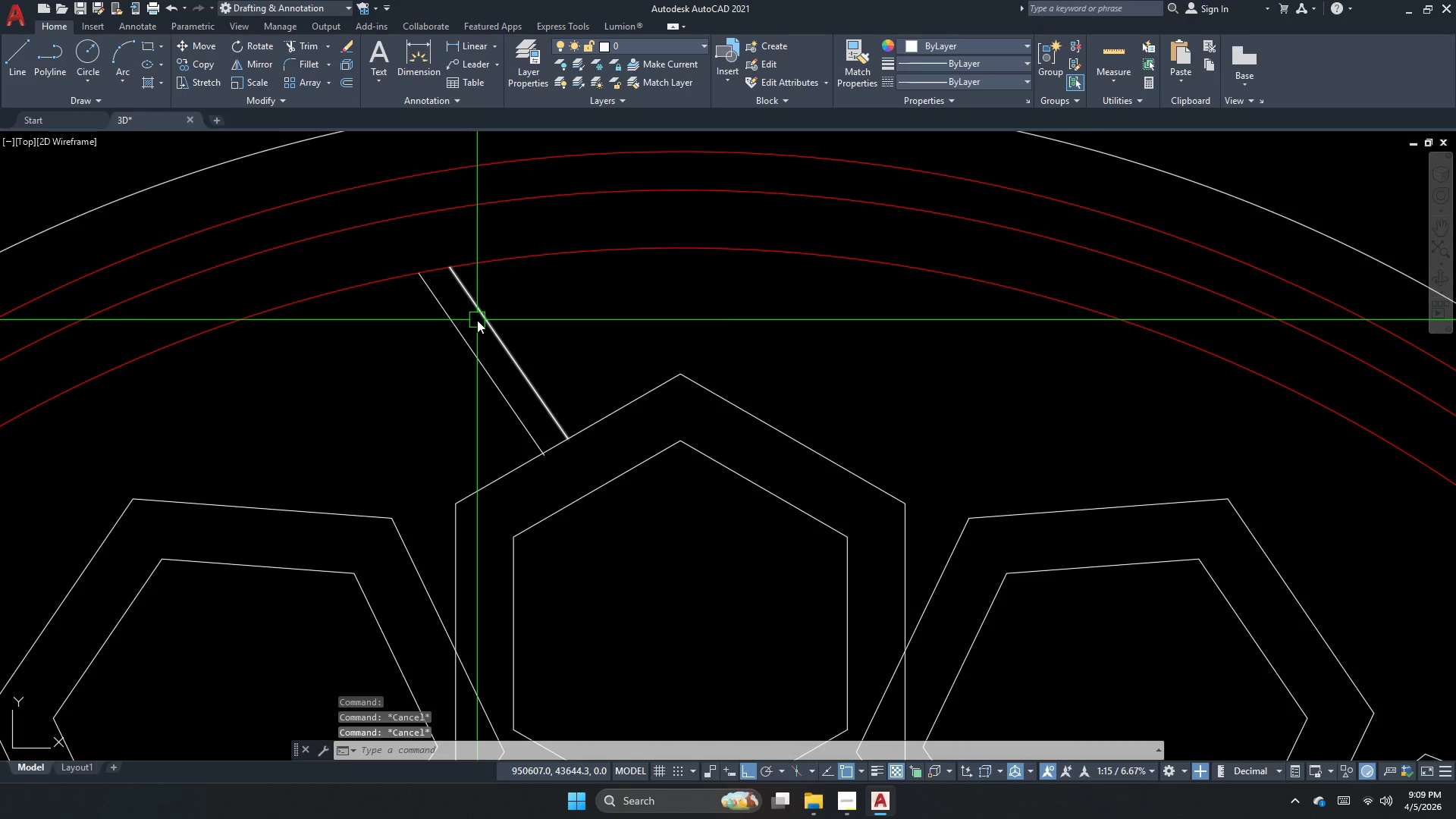 
key(O)
 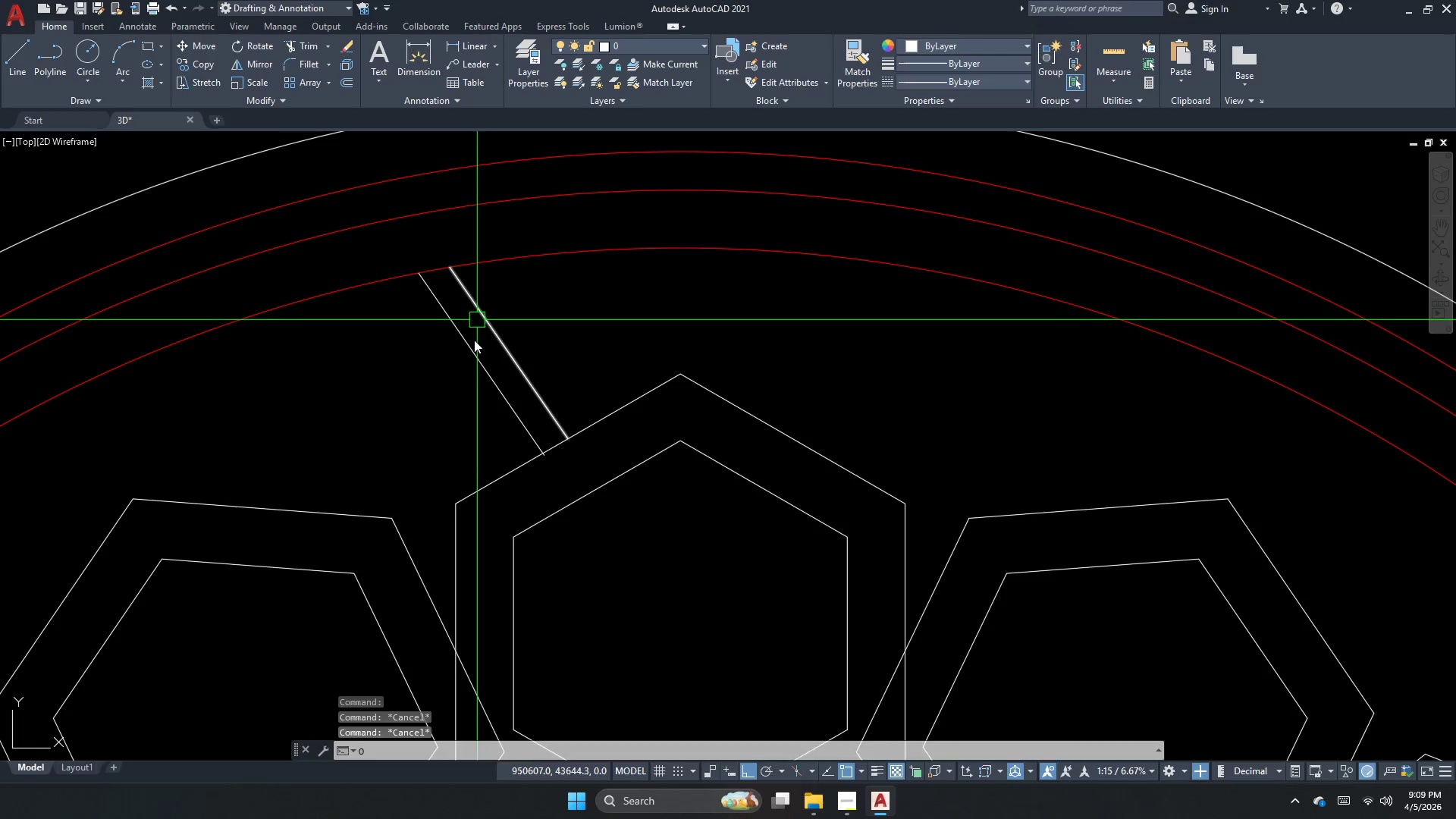 
key(Space)
 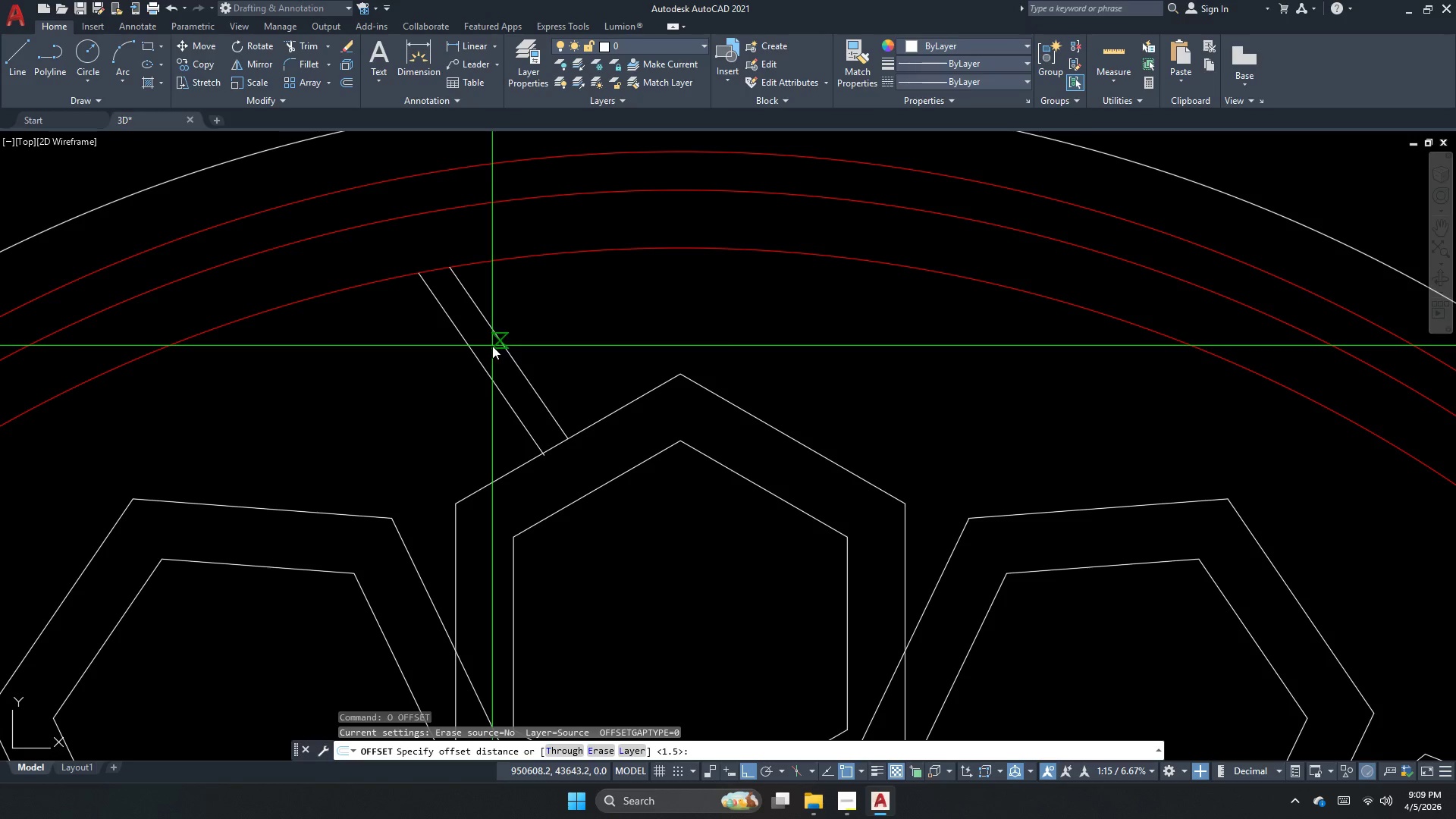 
key(Space)
 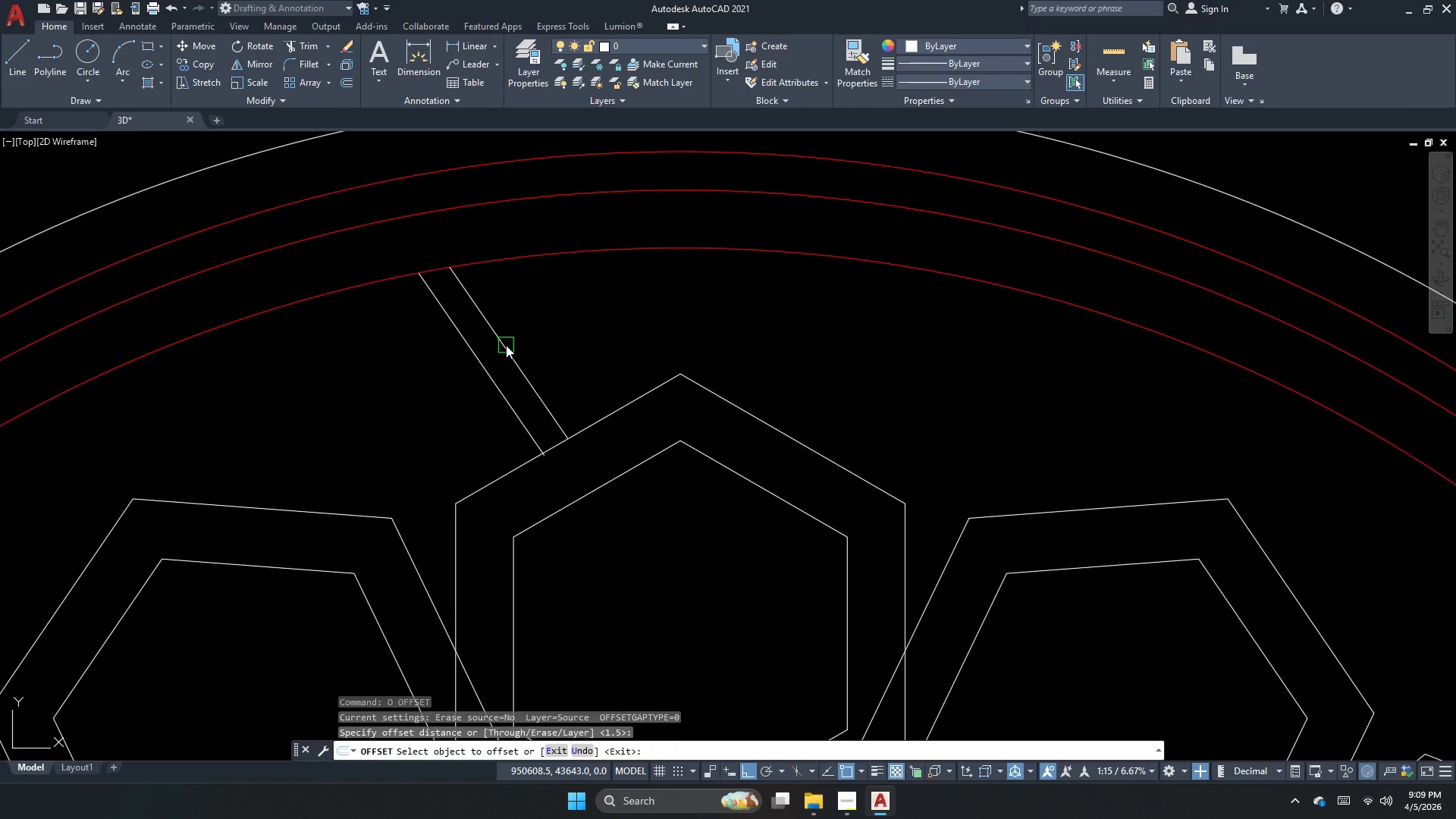 
left_click_drag(start_coordinate=[506, 345], to_coordinate=[527, 335])
 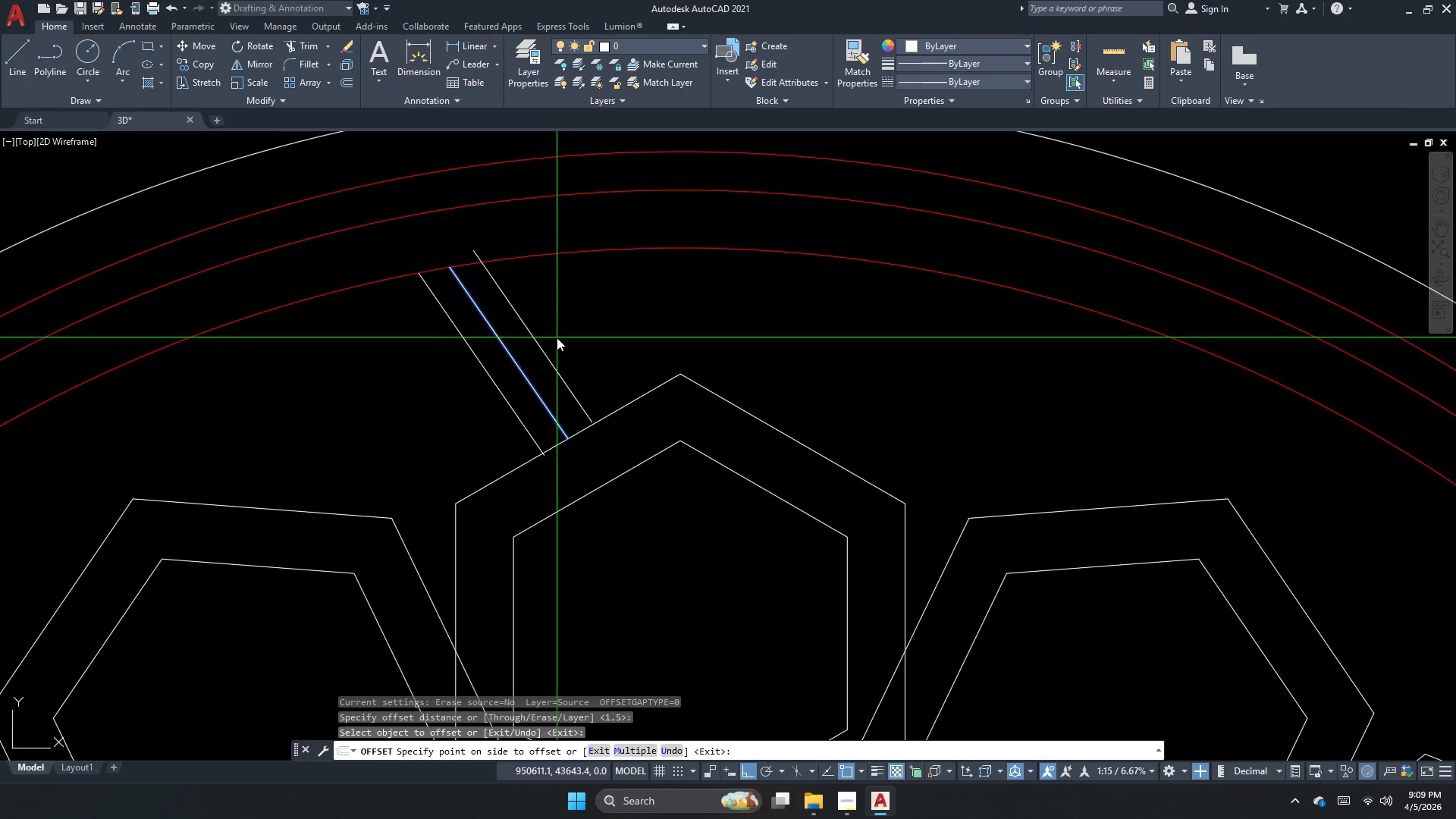 
key(Escape)
 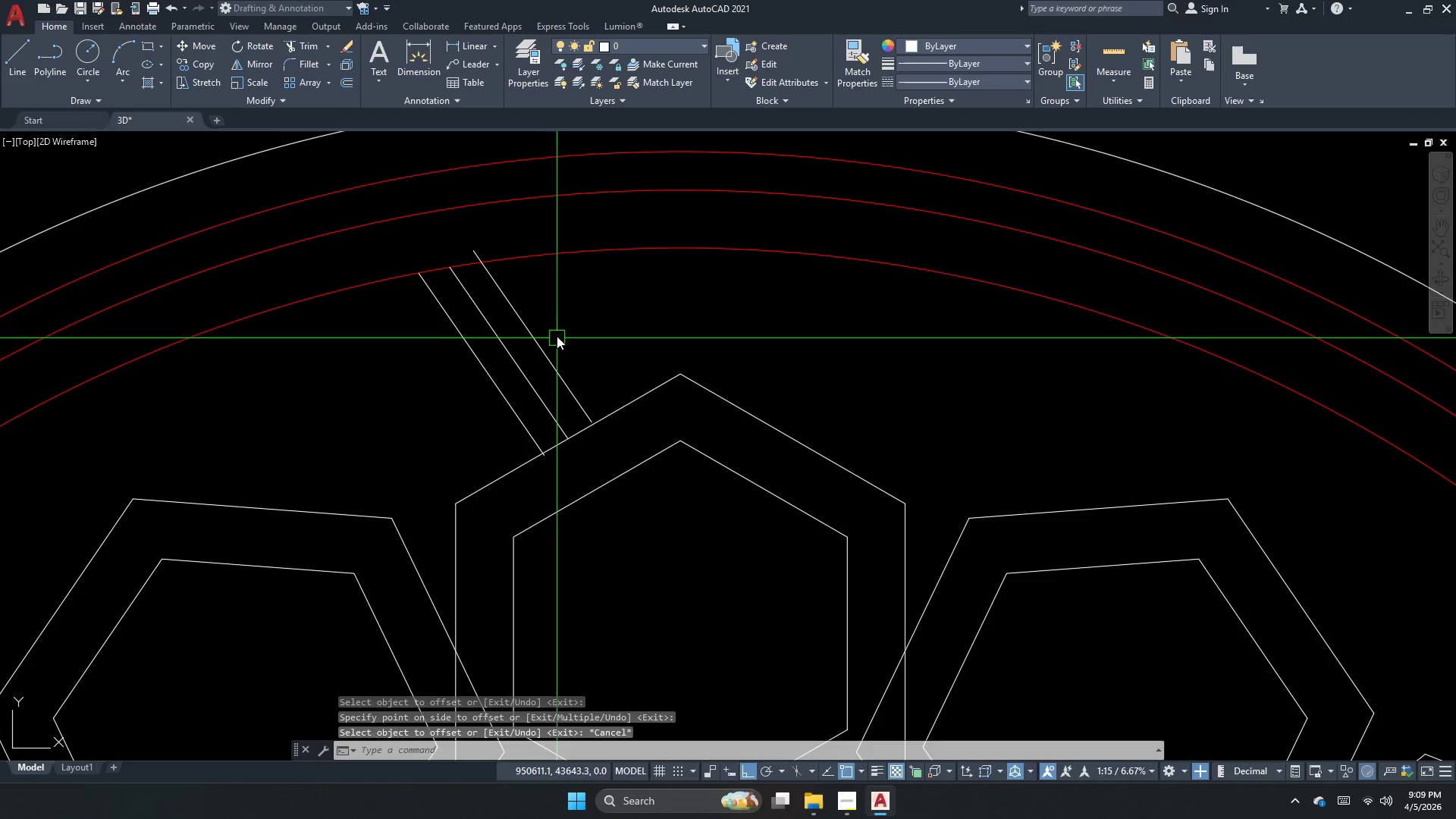 
key(Escape)
 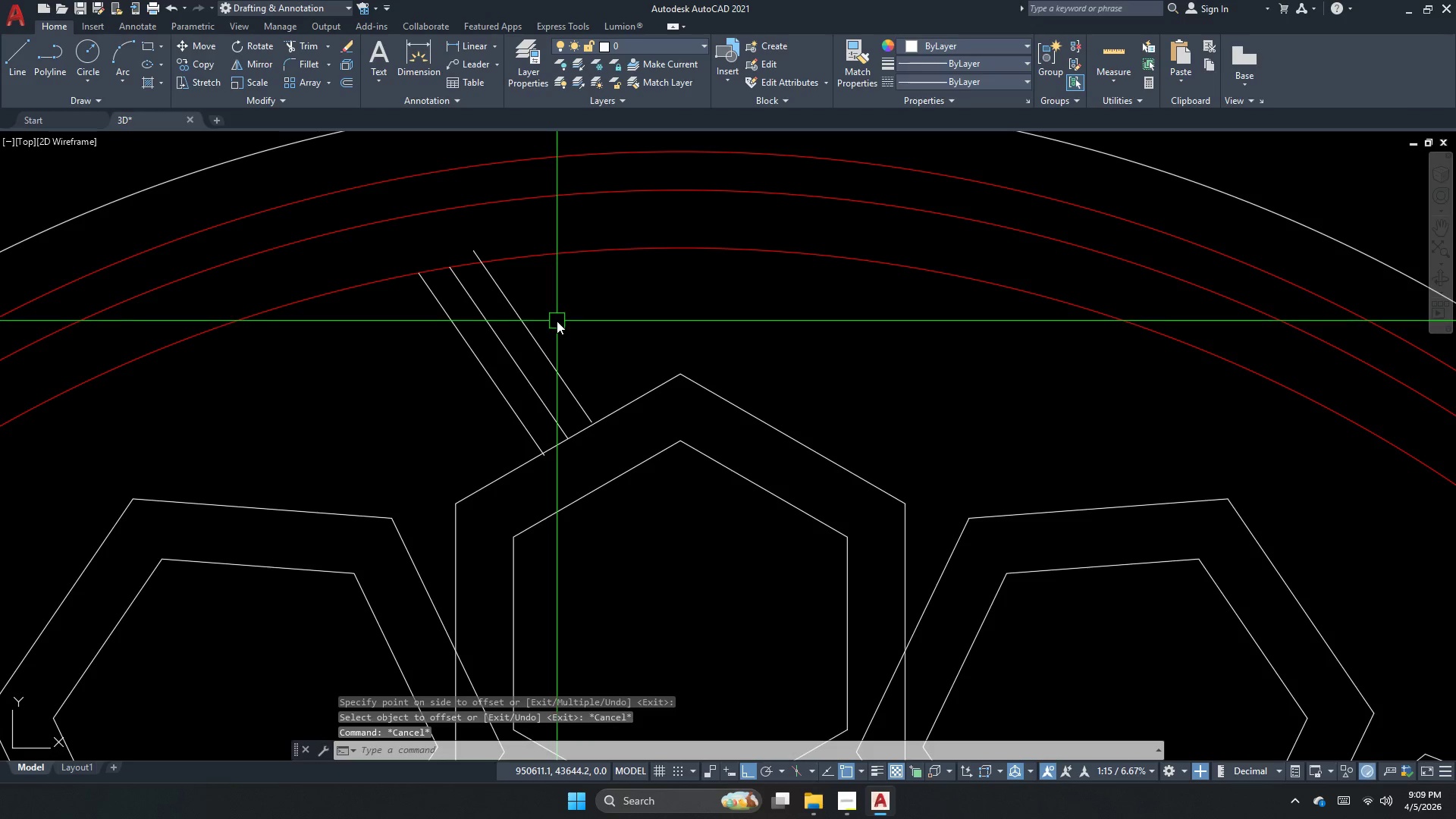 
key(Escape)
 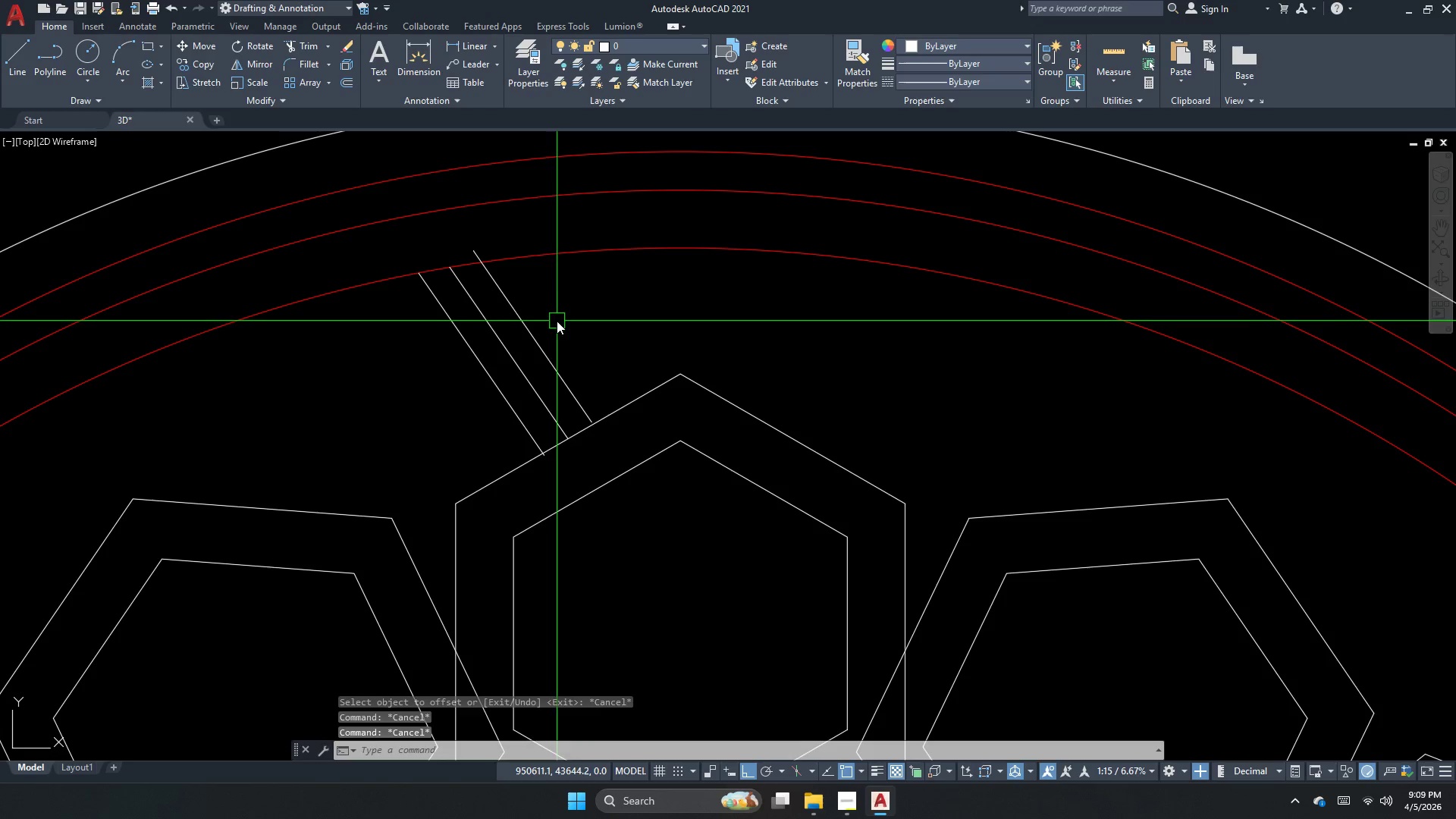 
key(Escape)
 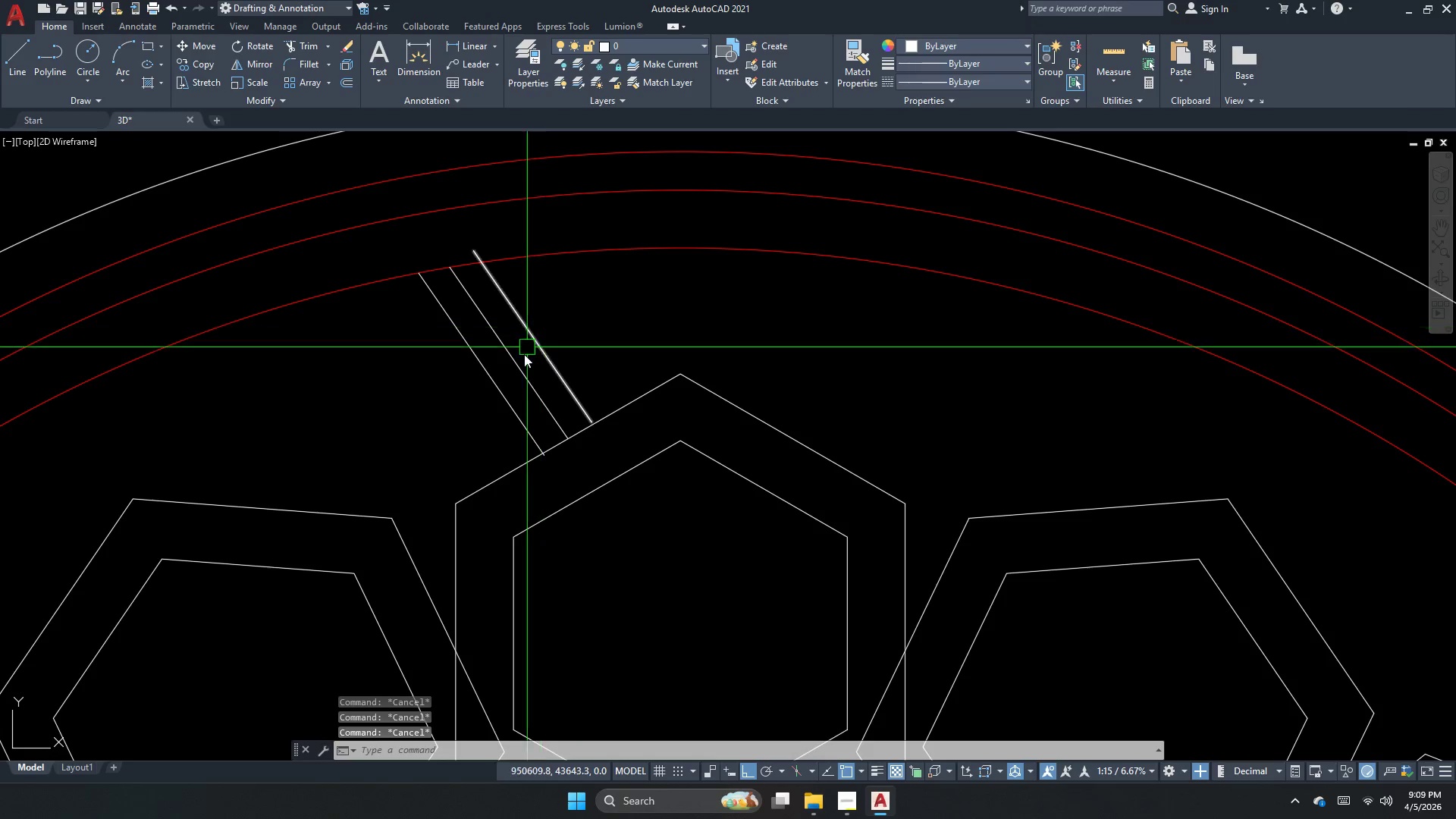 
type(tr  )
 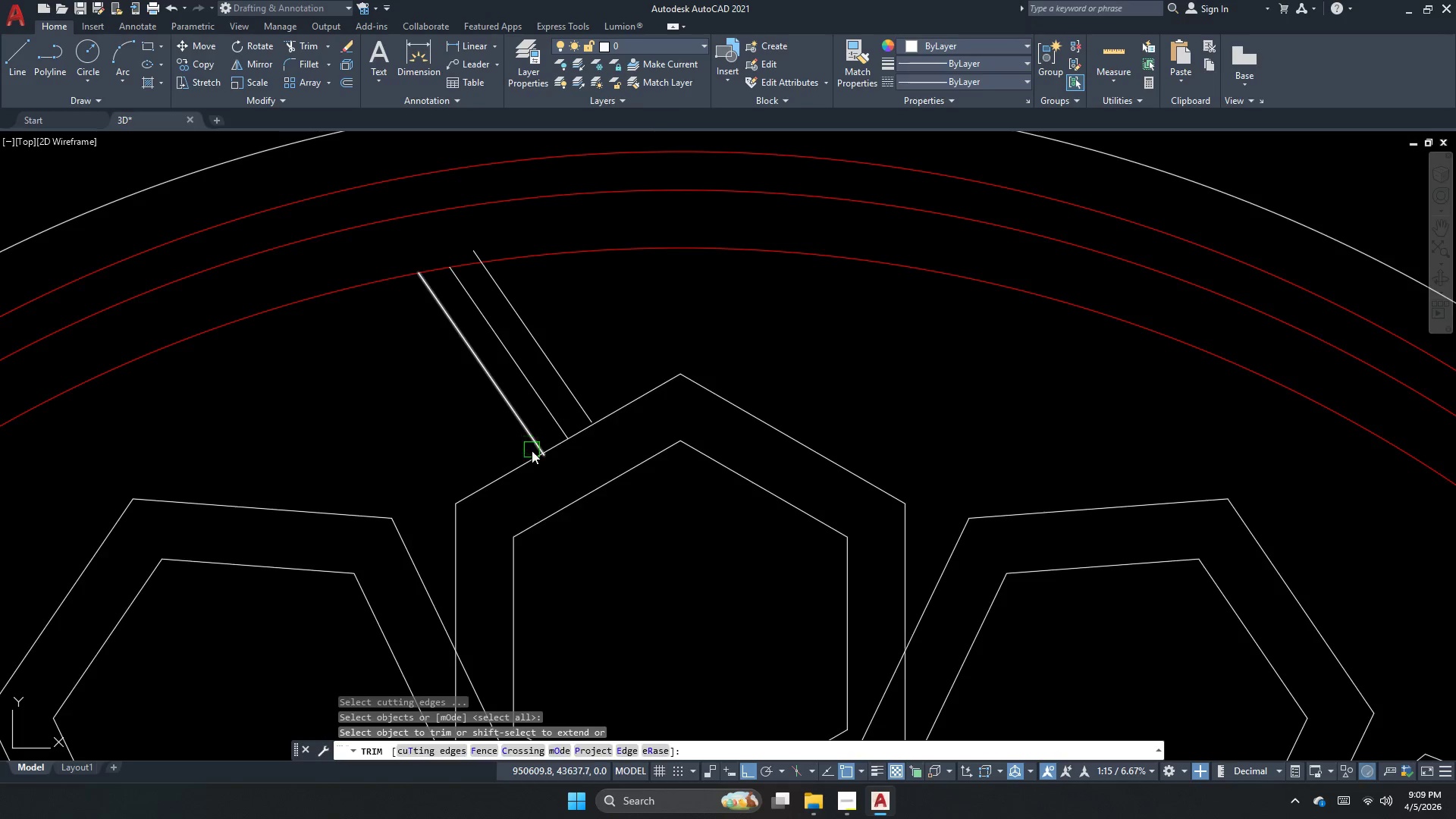 
scroll: coordinate [532, 450], scroll_direction: up, amount: 1.0
 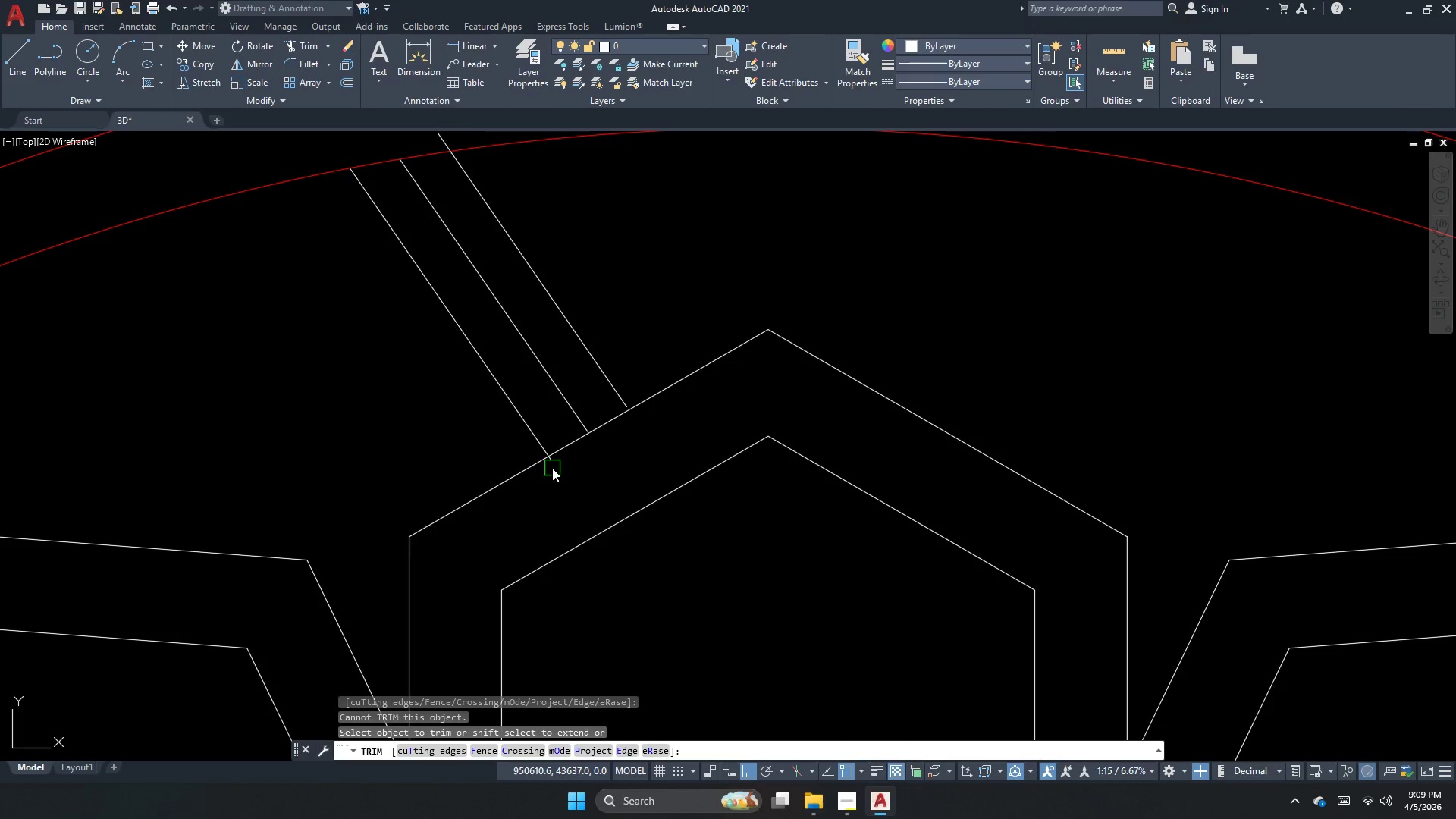 
left_click([551, 461])
 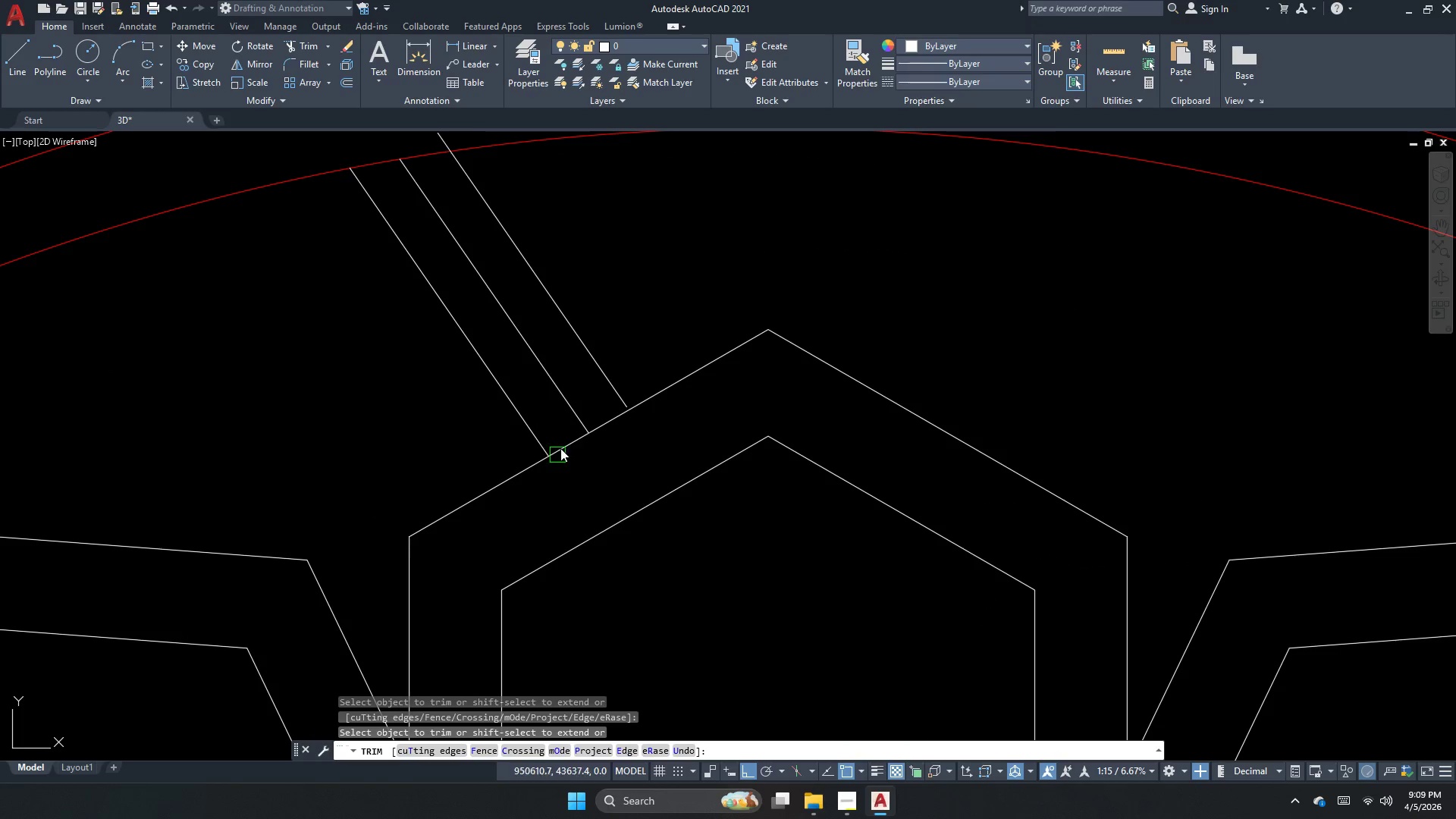 
key(Escape)
type(ex  )
key(Escape)
key(Escape)
key(Escape)
 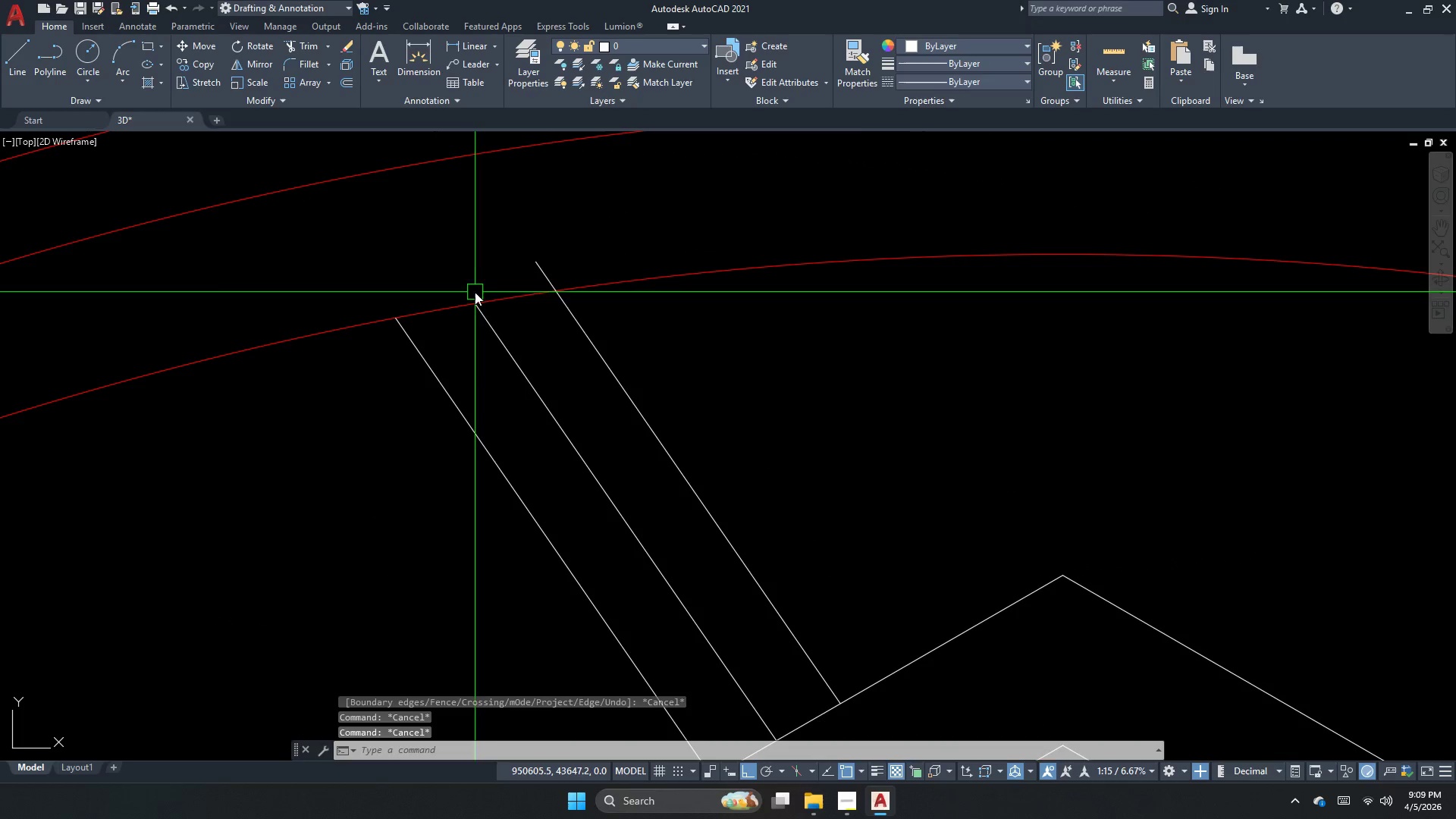 
scroll: coordinate [473, 340], scroll_direction: up, amount: 1.0
 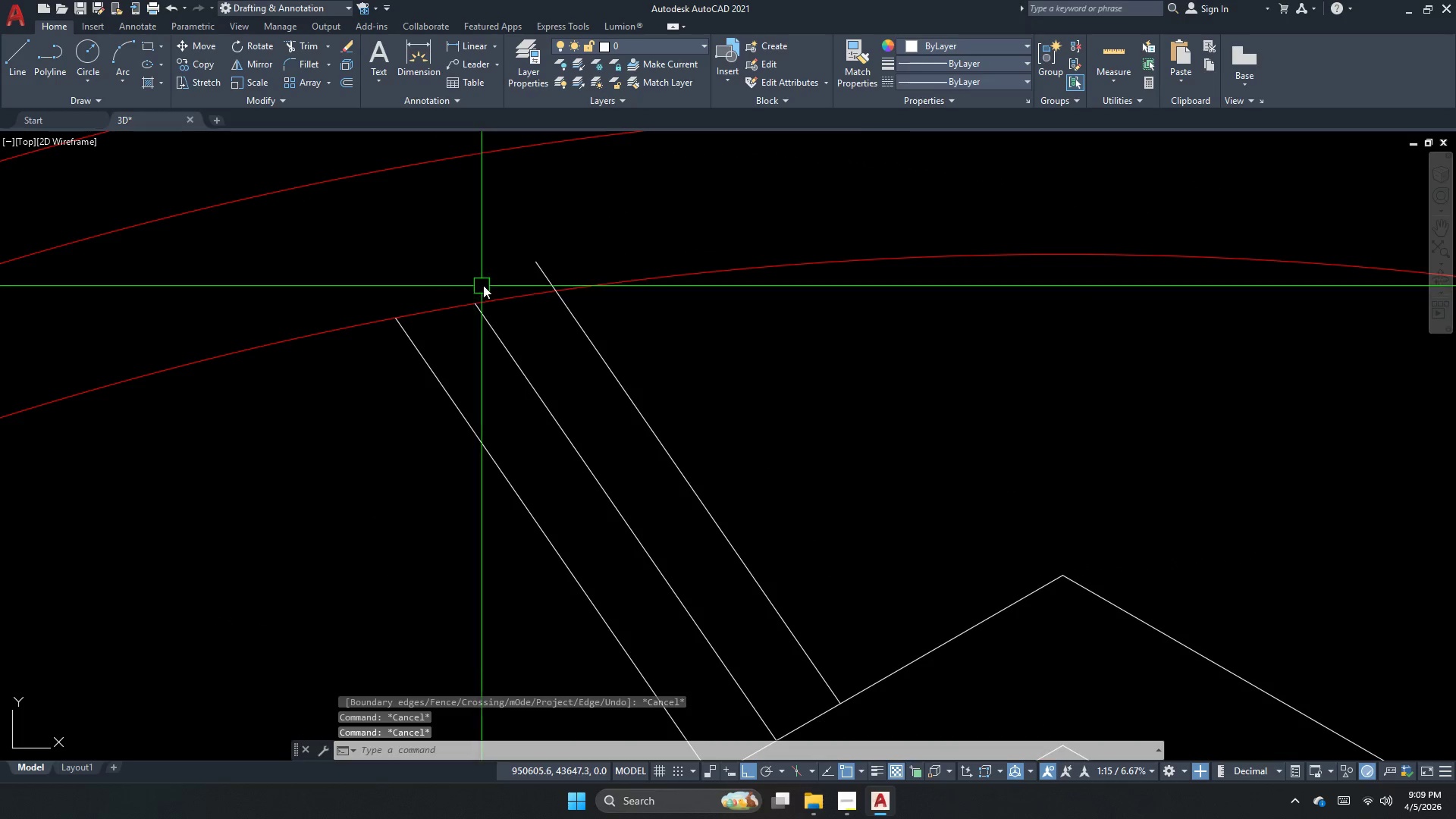 
key(Escape)
key(Escape)
type(tr )
 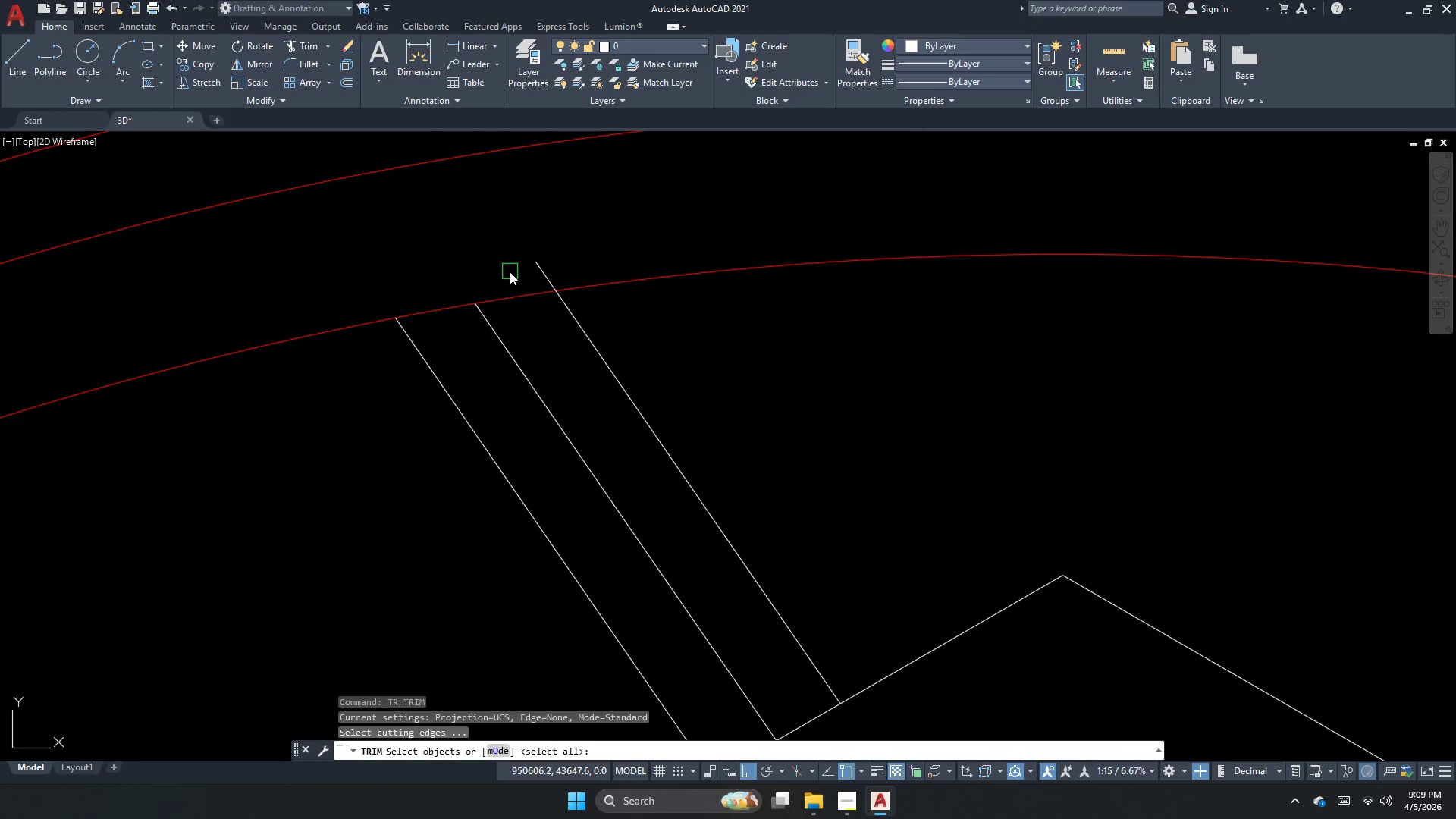 
key(Space)
 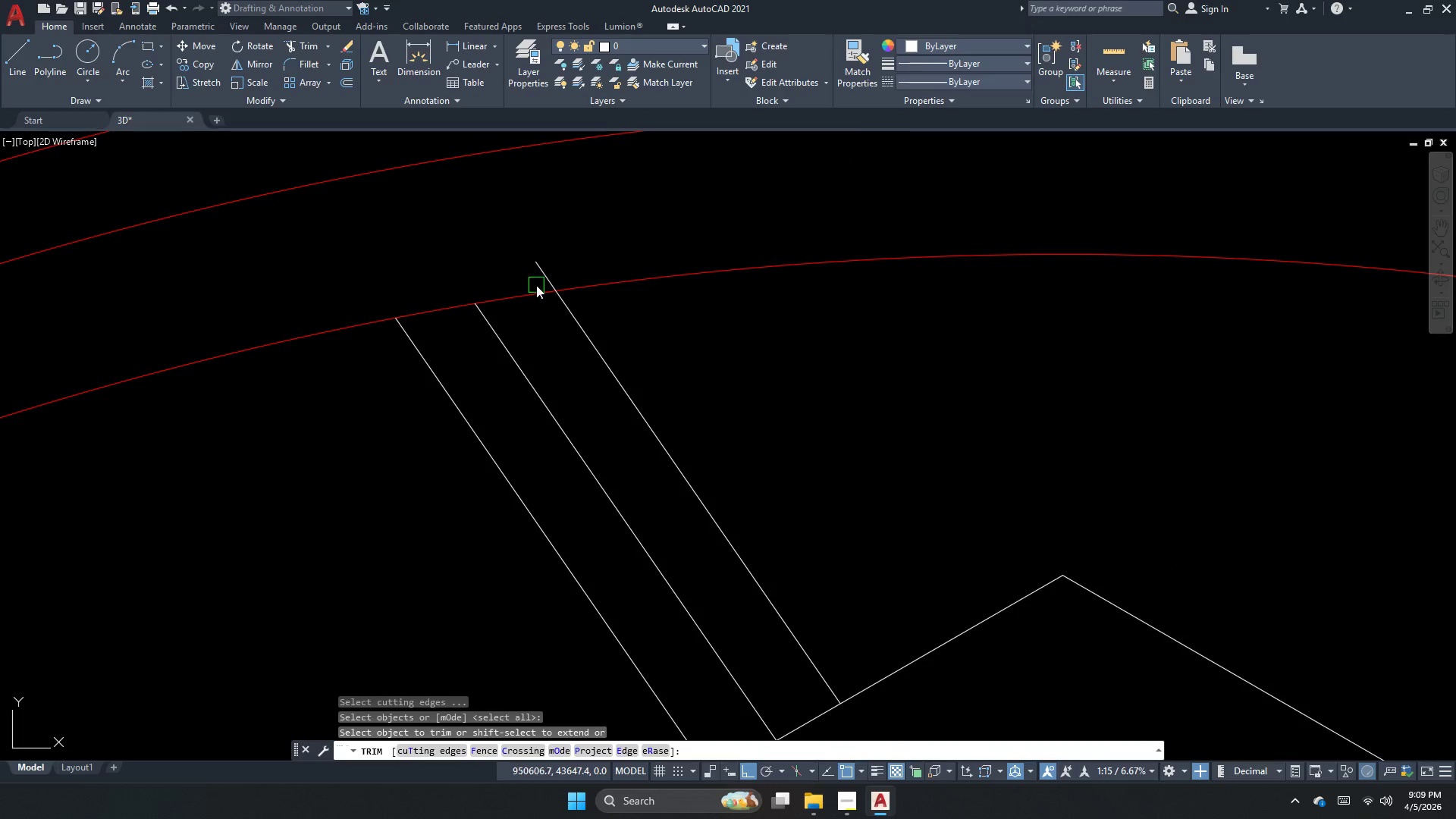 
left_click([548, 284])
 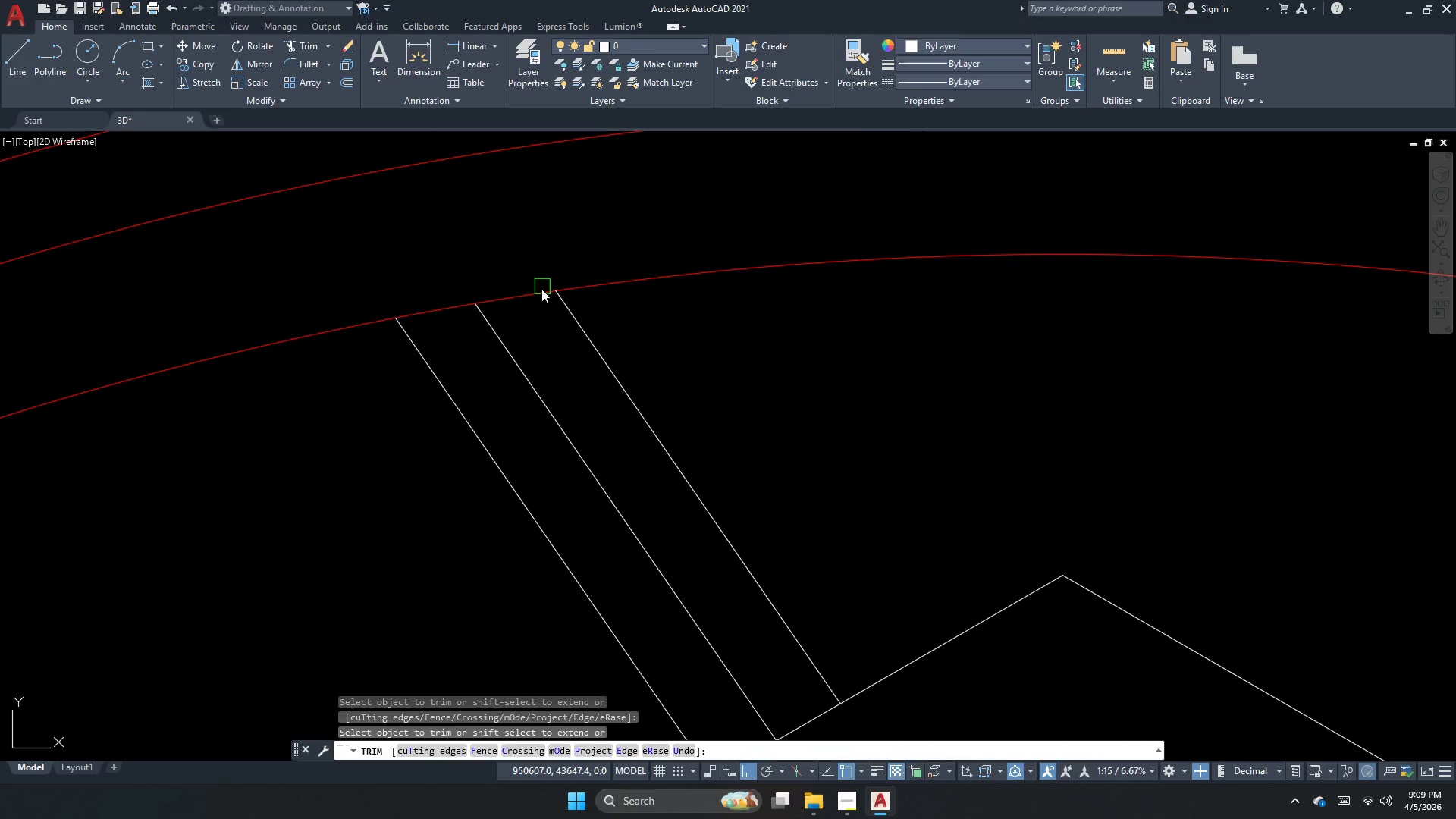 
key(Escape)
 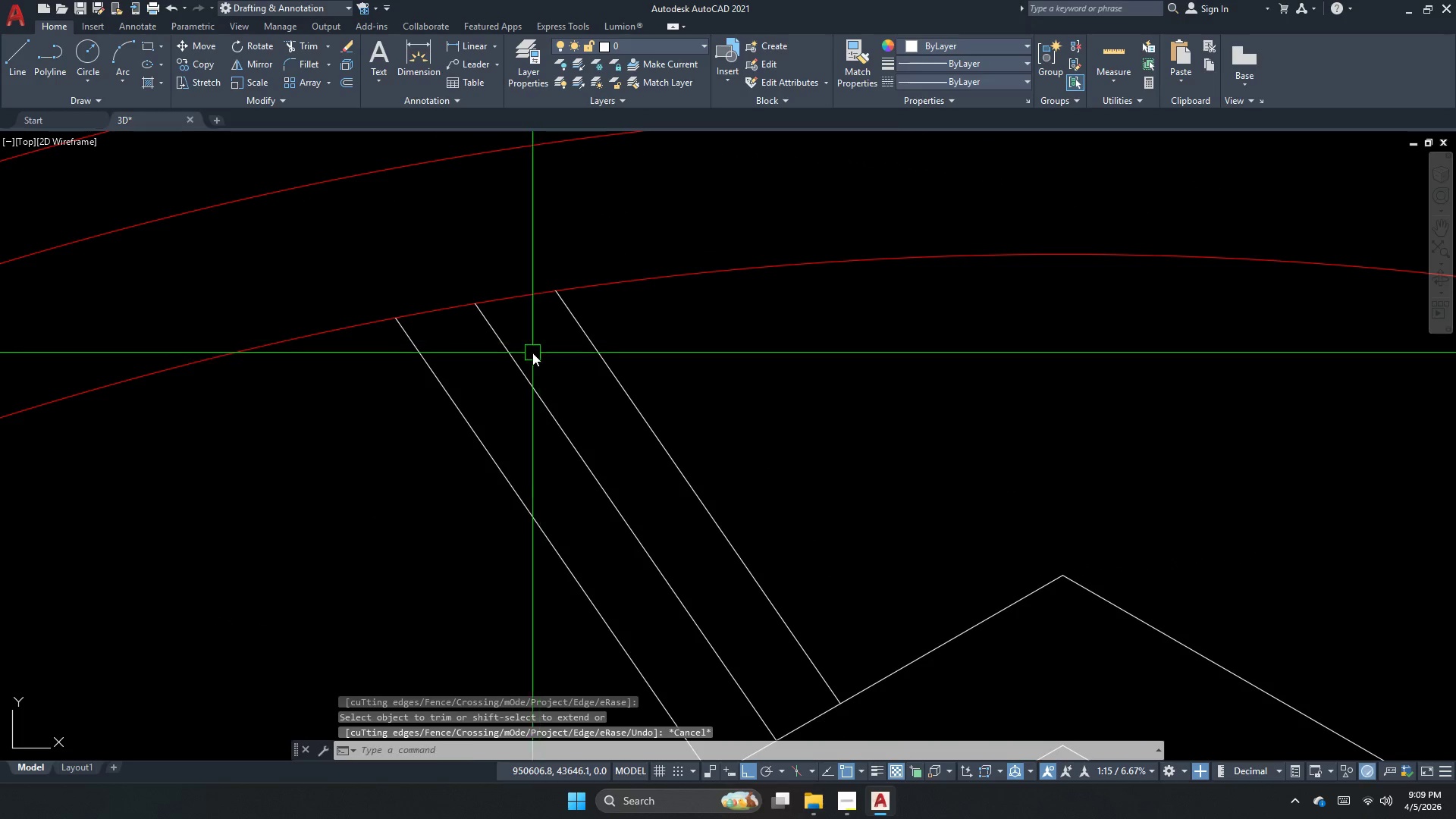 
left_click_drag(start_coordinate=[532, 353], to_coordinate=[521, 359])
 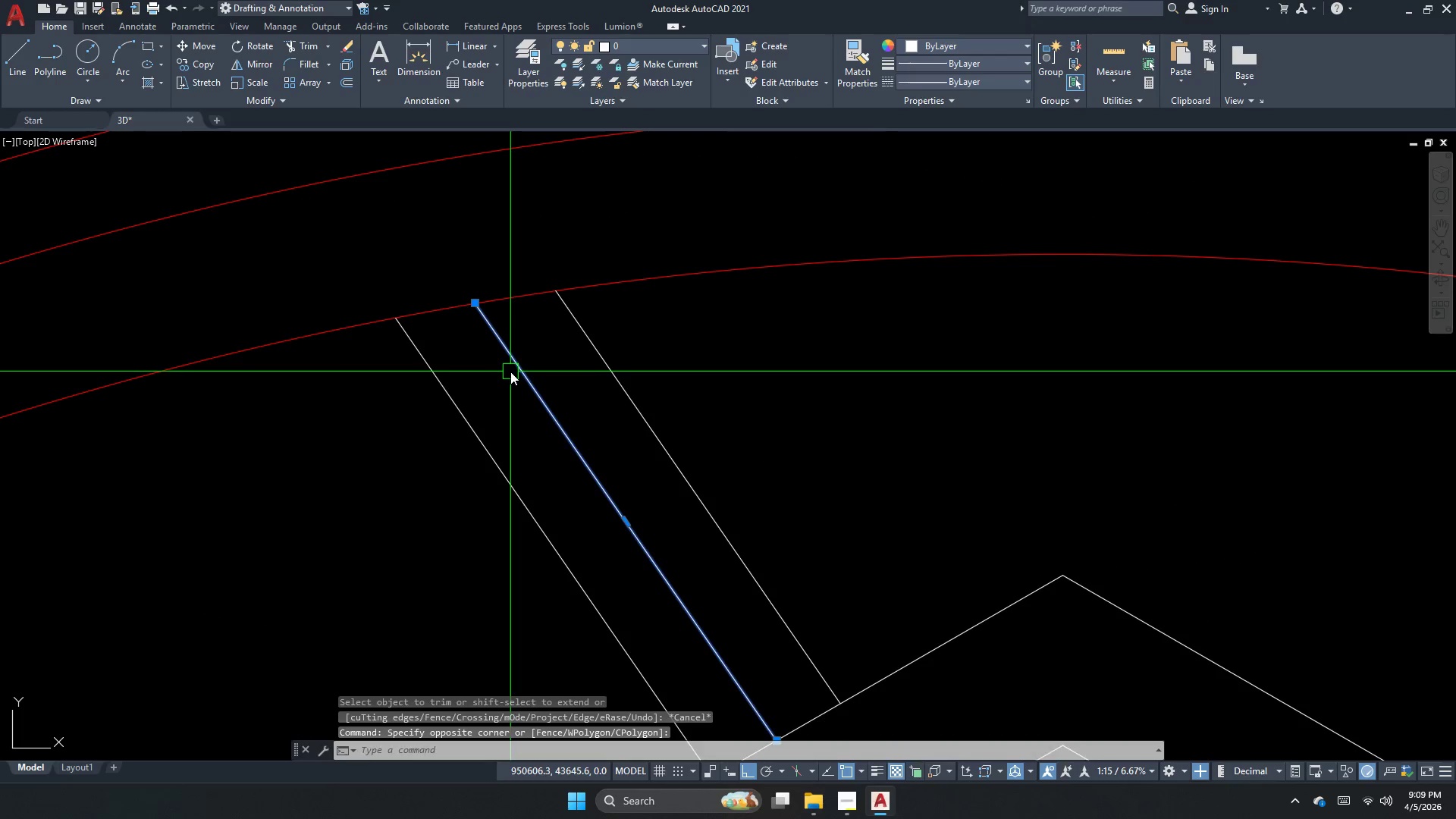 
key(E)
 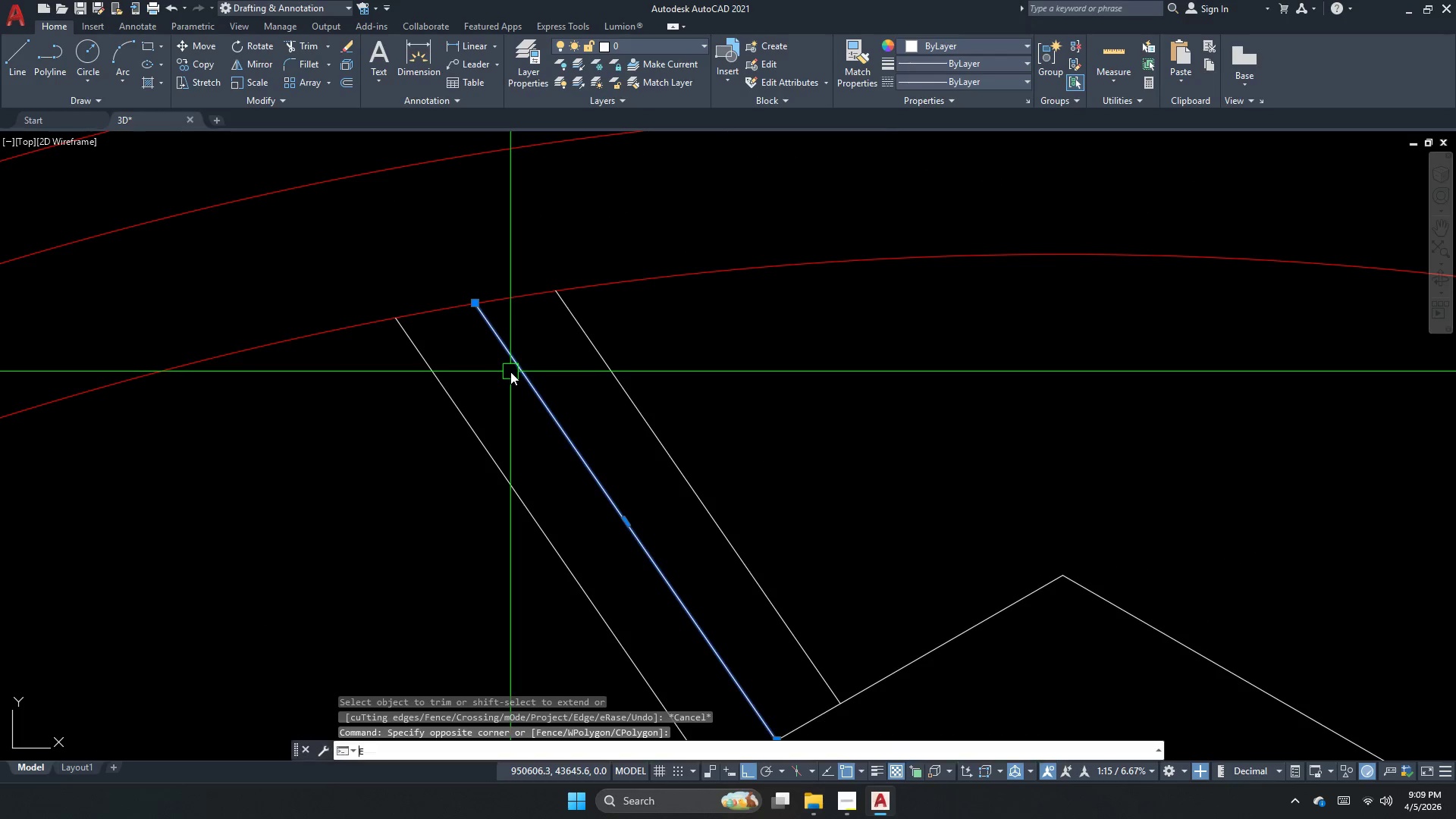 
key(Space)
 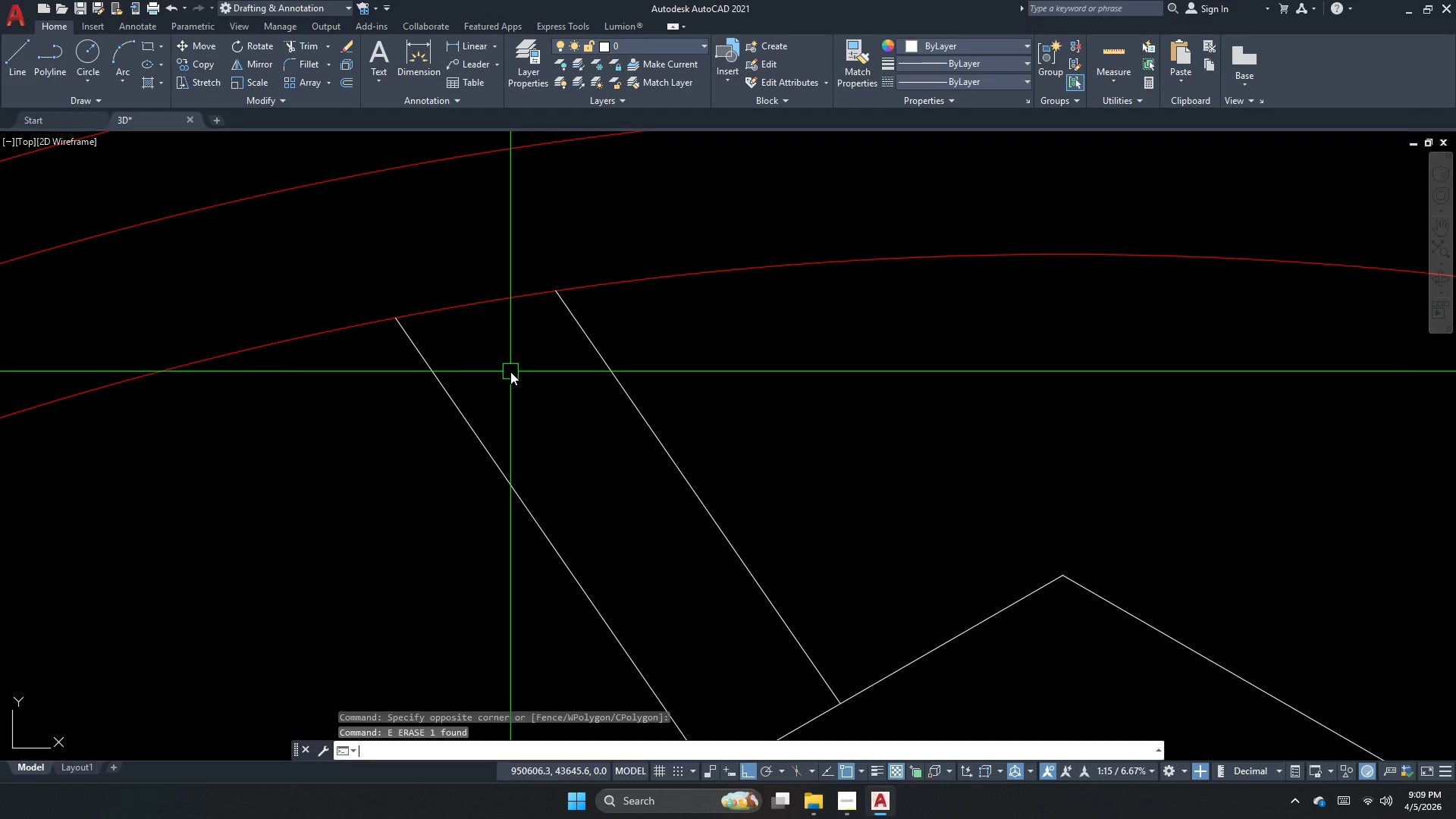 
key(Escape)
 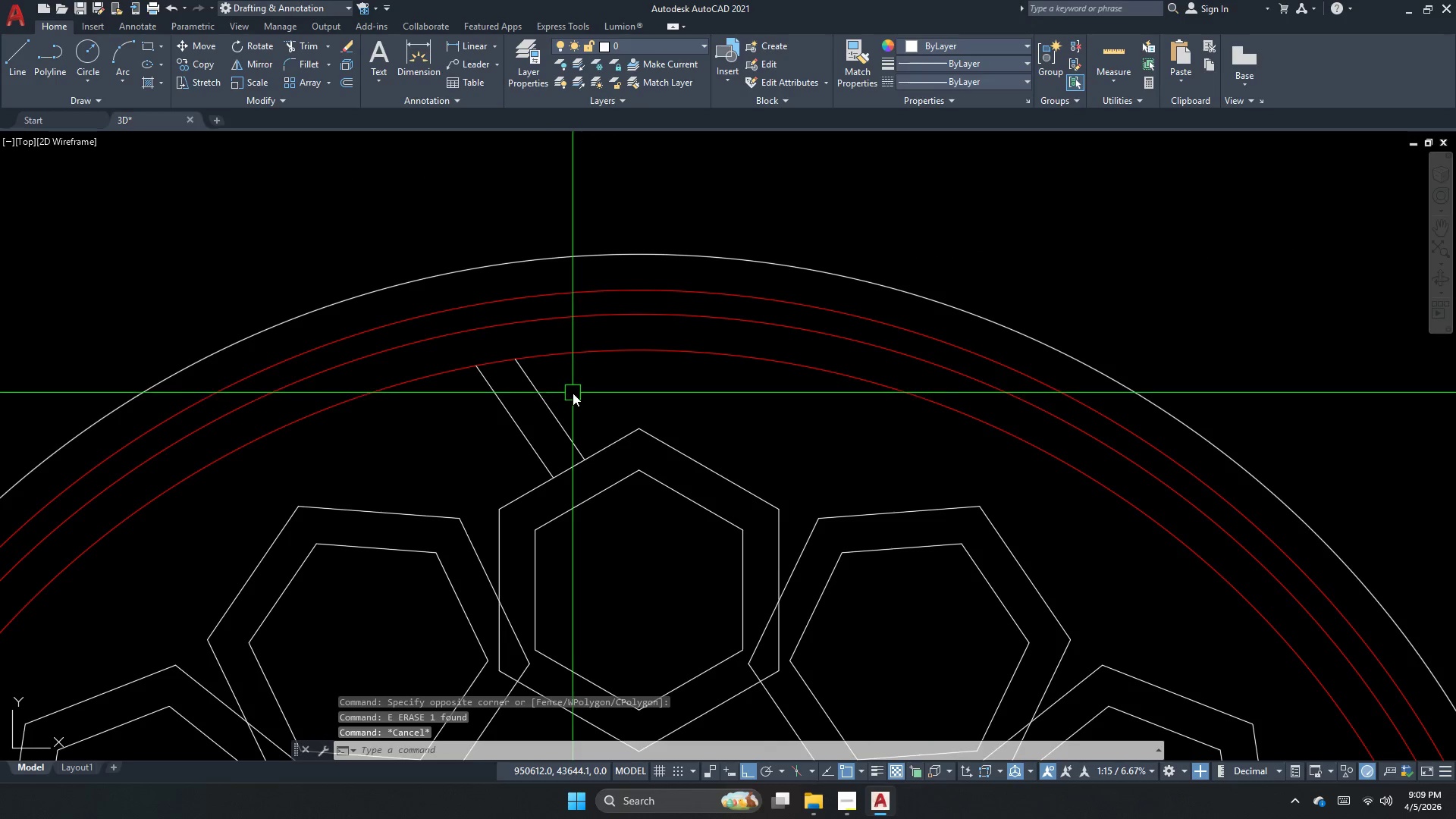 
scroll: coordinate [535, 336], scroll_direction: down, amount: 3.0
 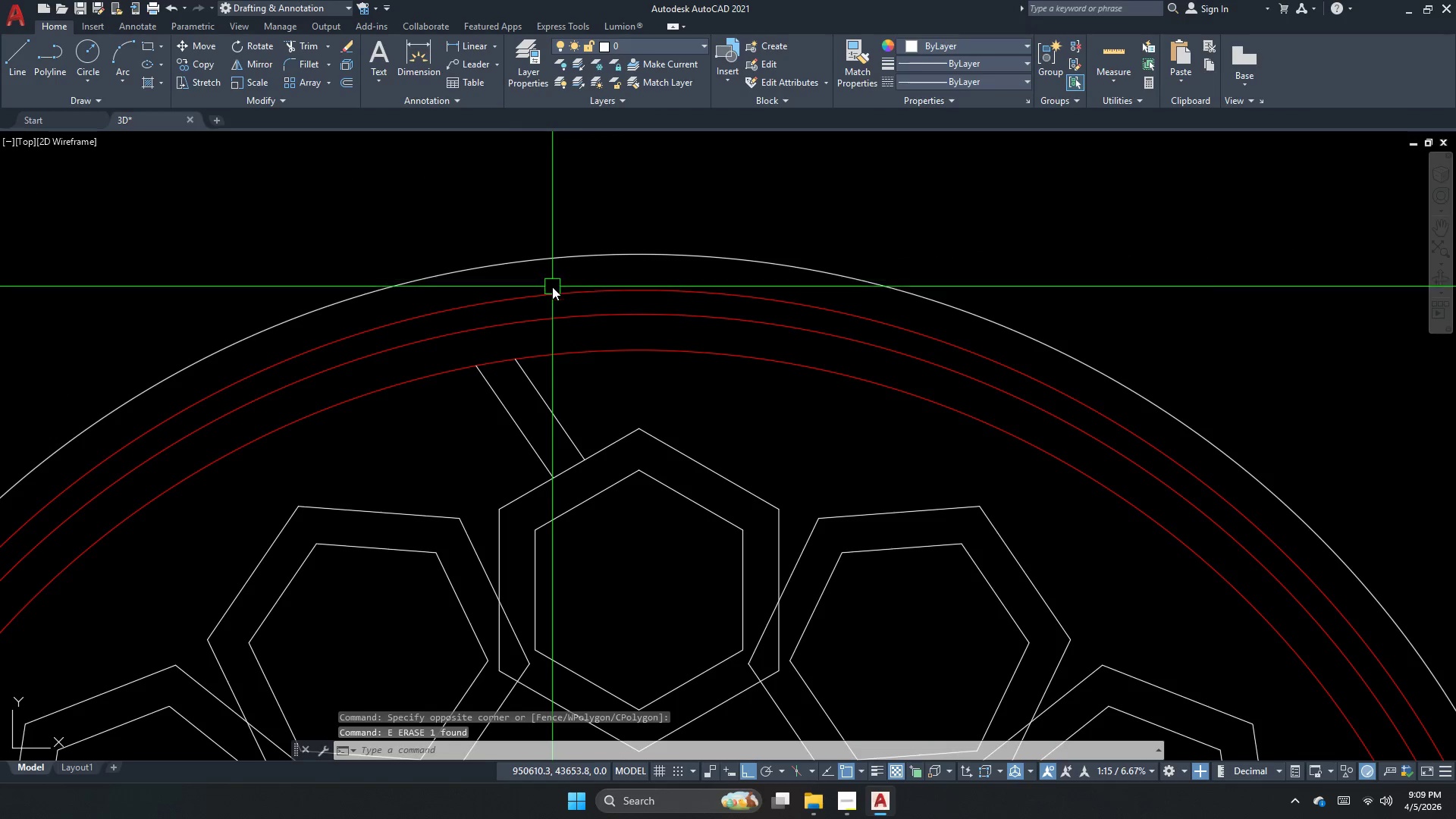 
left_click_drag(start_coordinate=[574, 394], to_coordinate=[574, 399])
 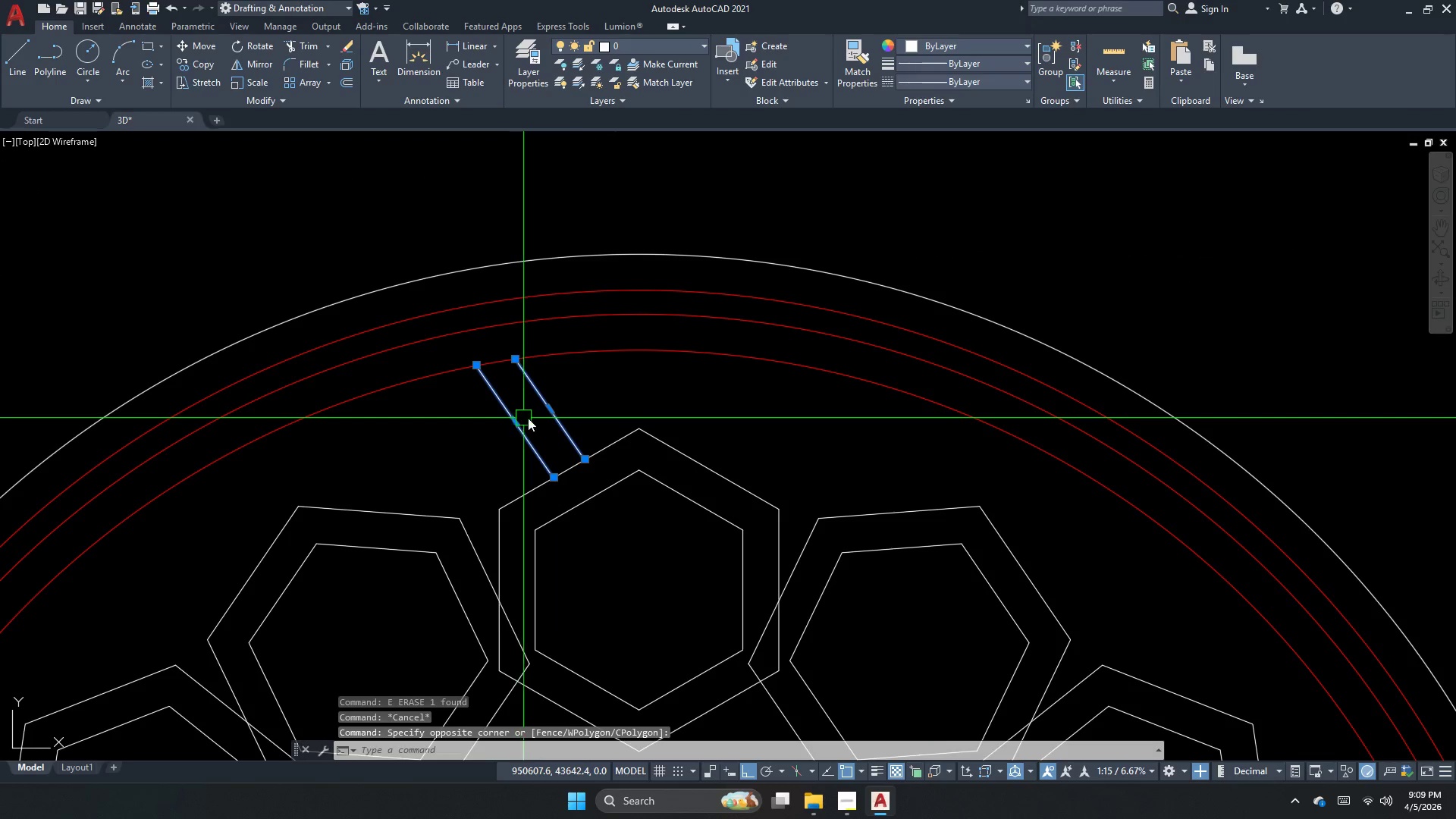 
type(mi )
key(Escape)
key(Escape)
 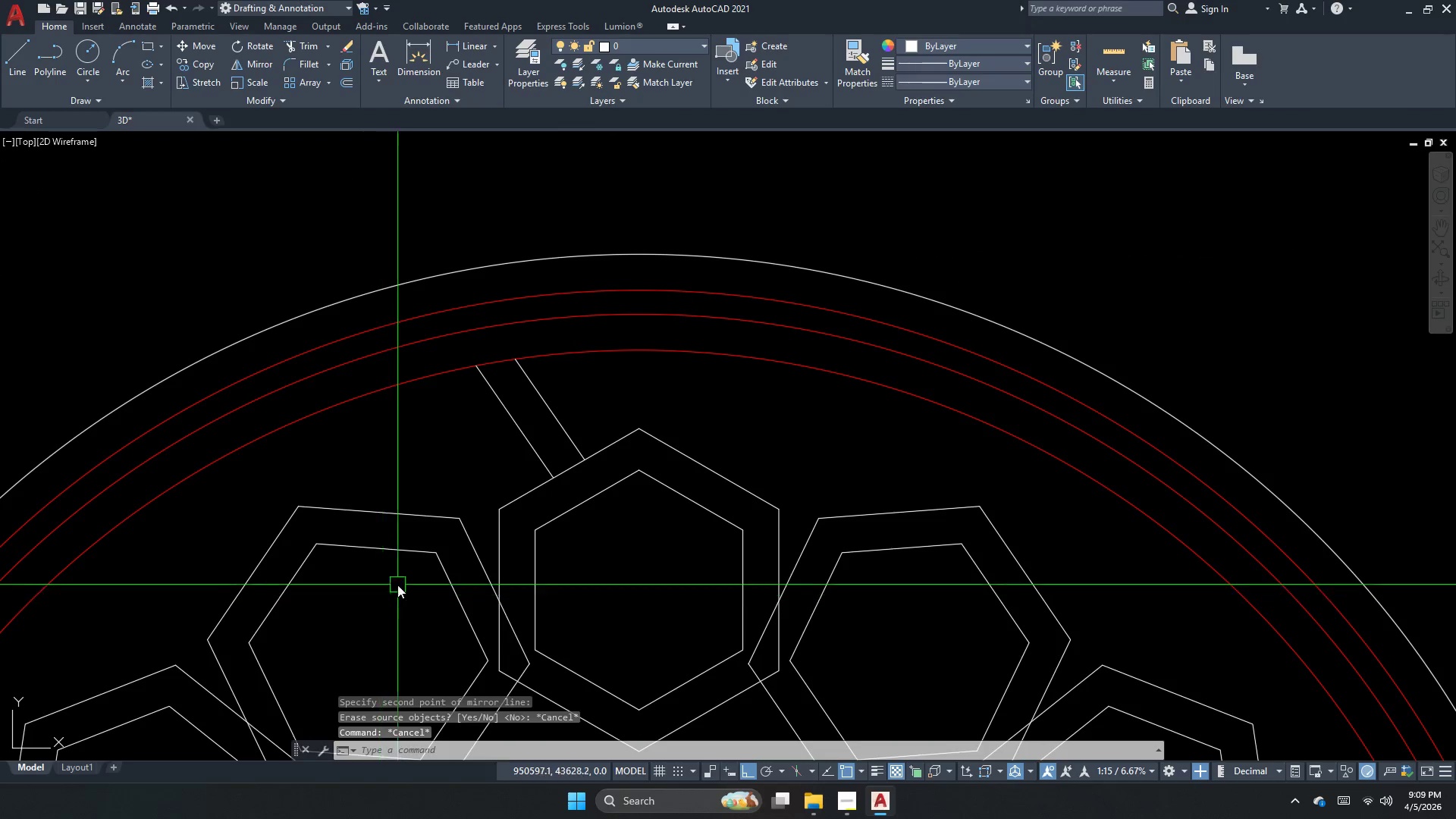 
left_click_drag(start_coordinate=[644, 418], to_coordinate=[646, 395])
 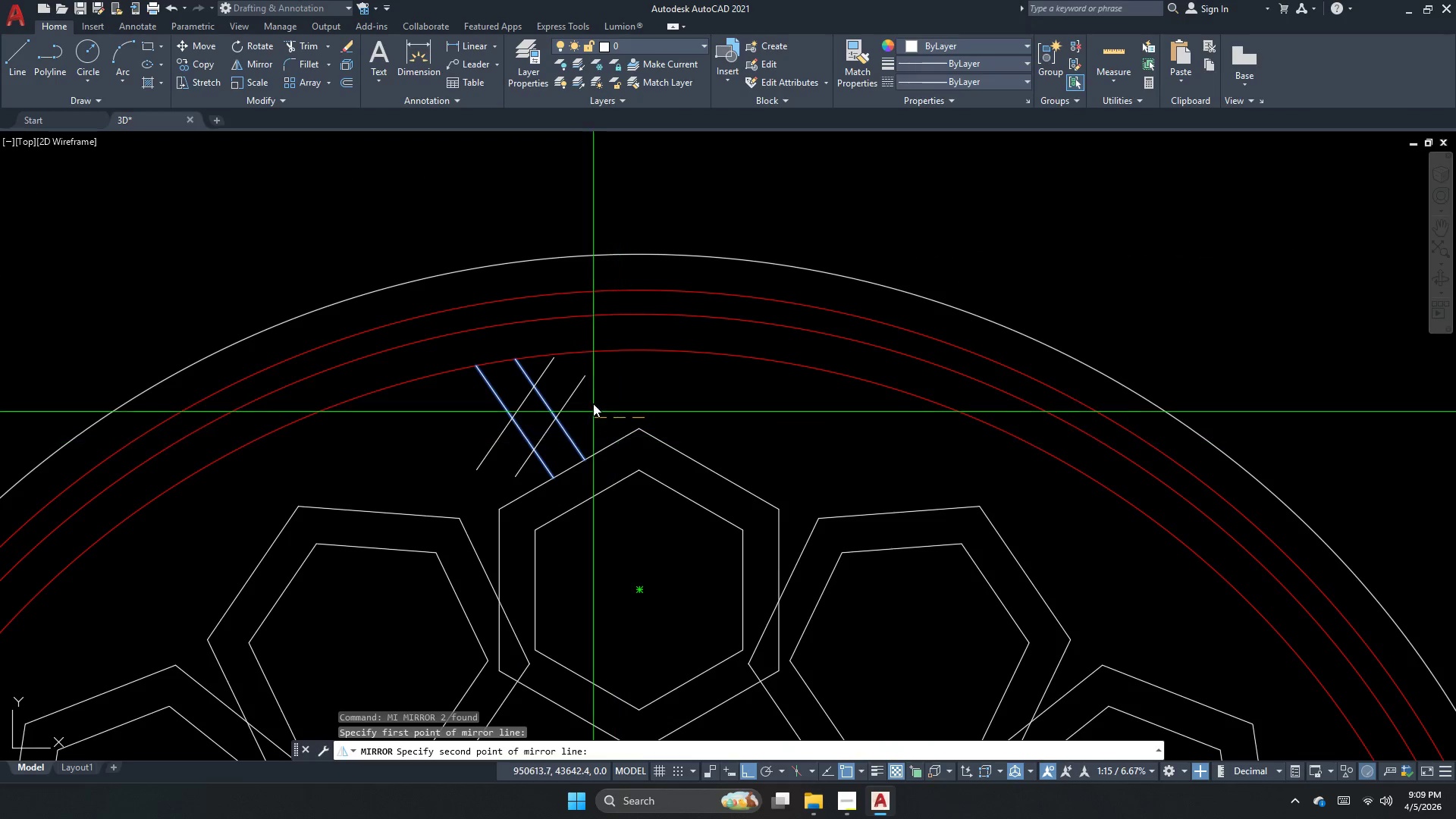 
left_click_drag(start_coordinate=[593, 388], to_coordinate=[559, 403])
 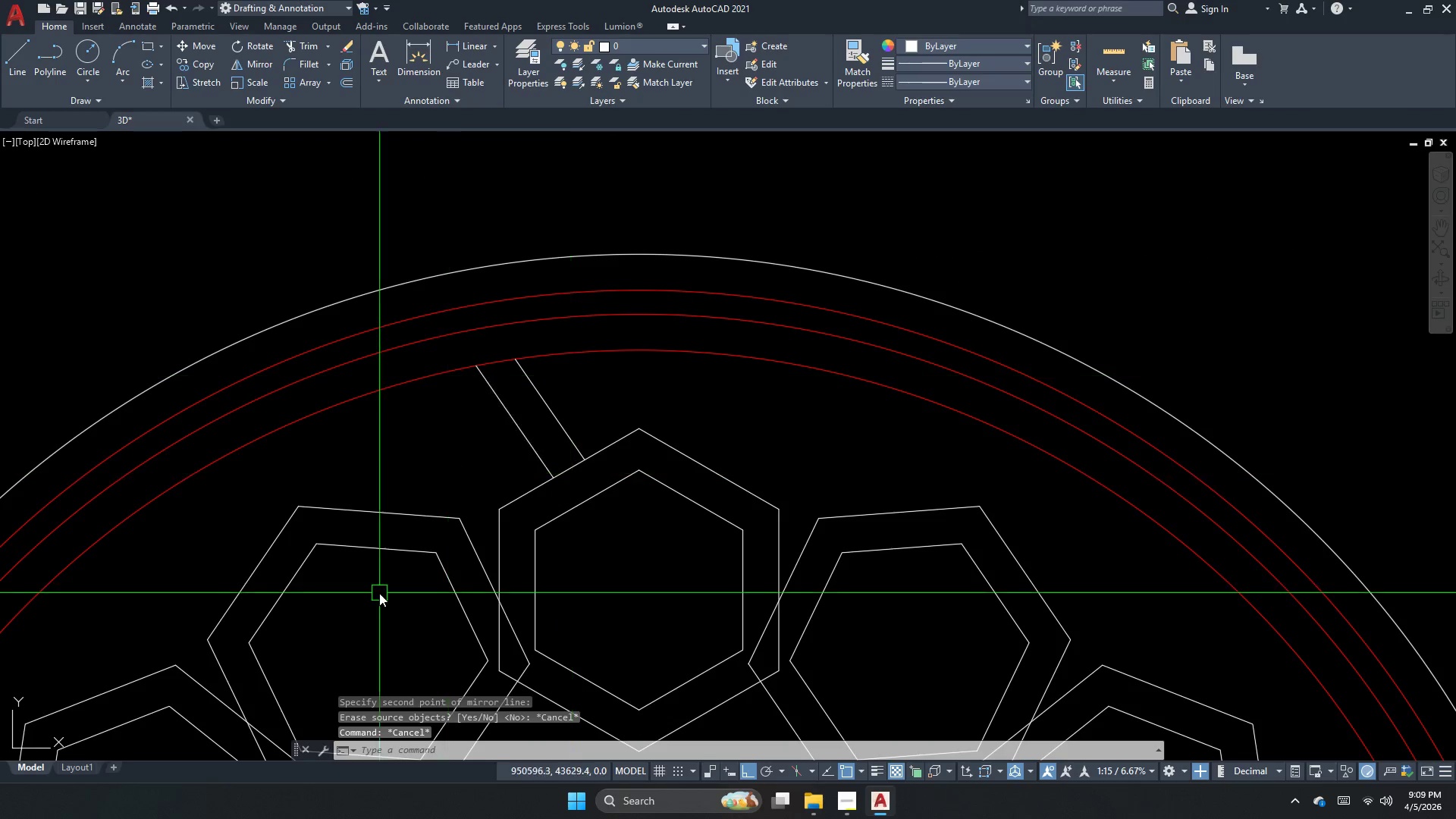 
left_click([415, 554])
 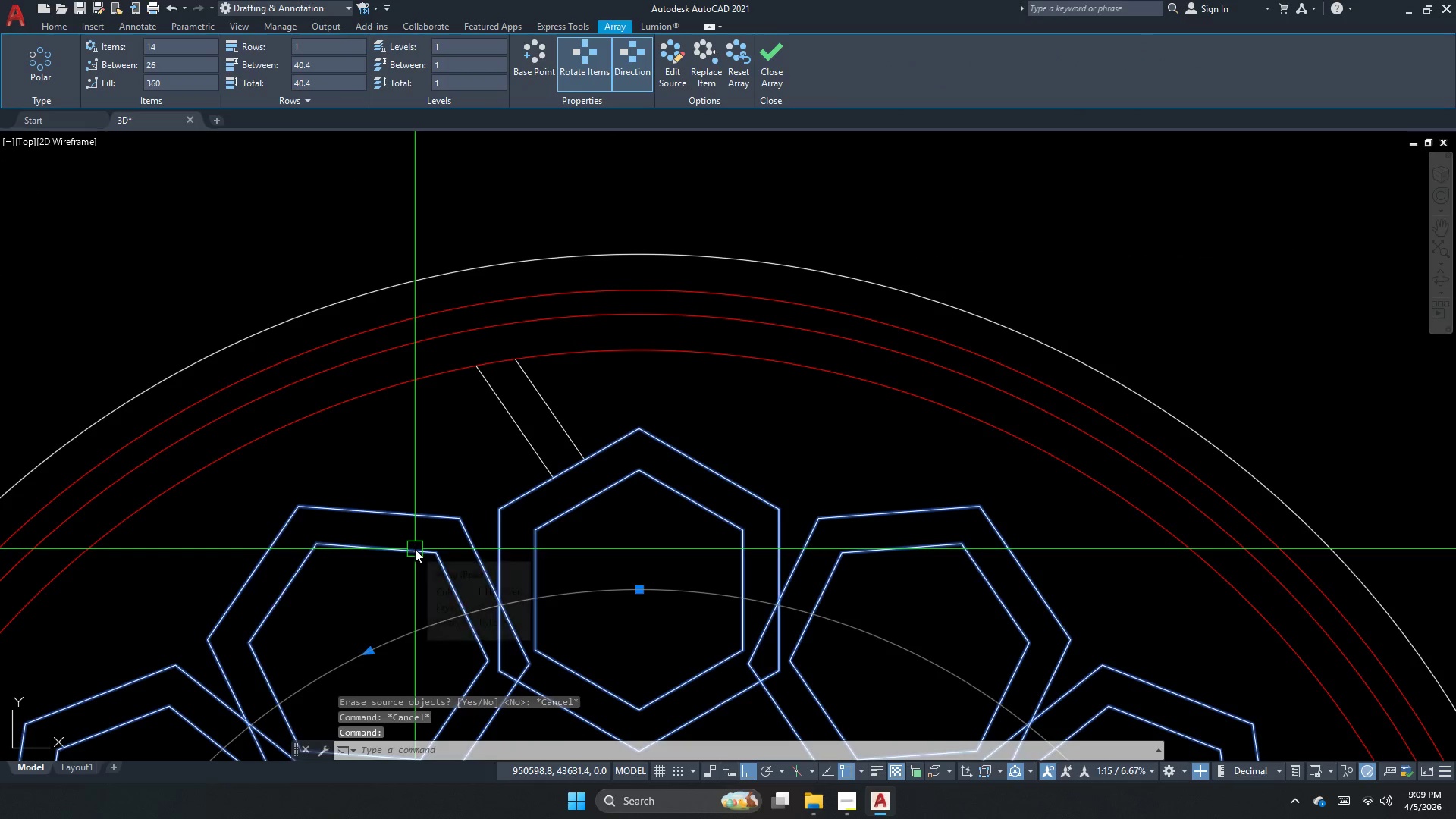 
key(Escape)
type(mi )
 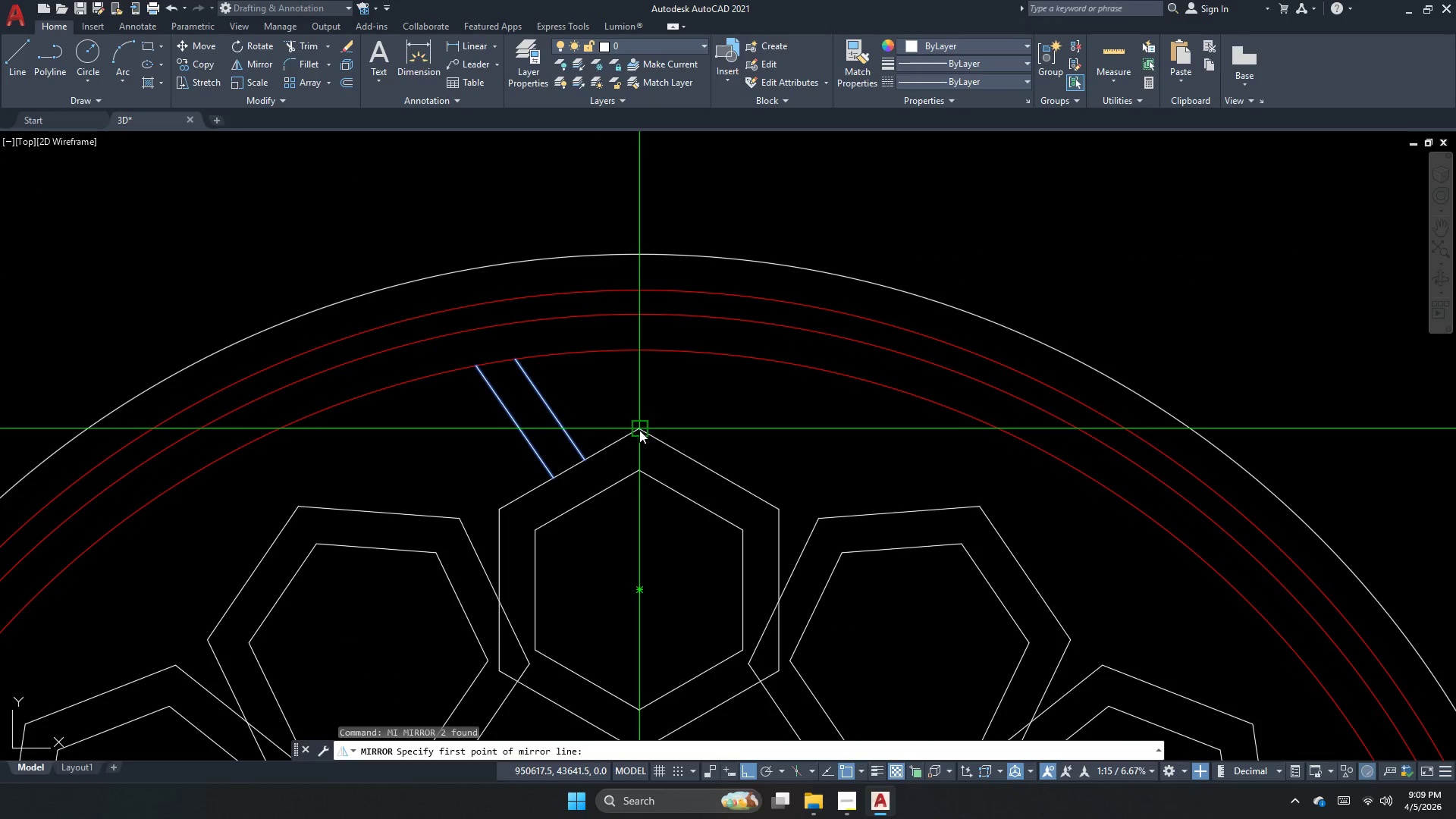 
left_click_drag(start_coordinate=[566, 391], to_coordinate=[533, 413])
 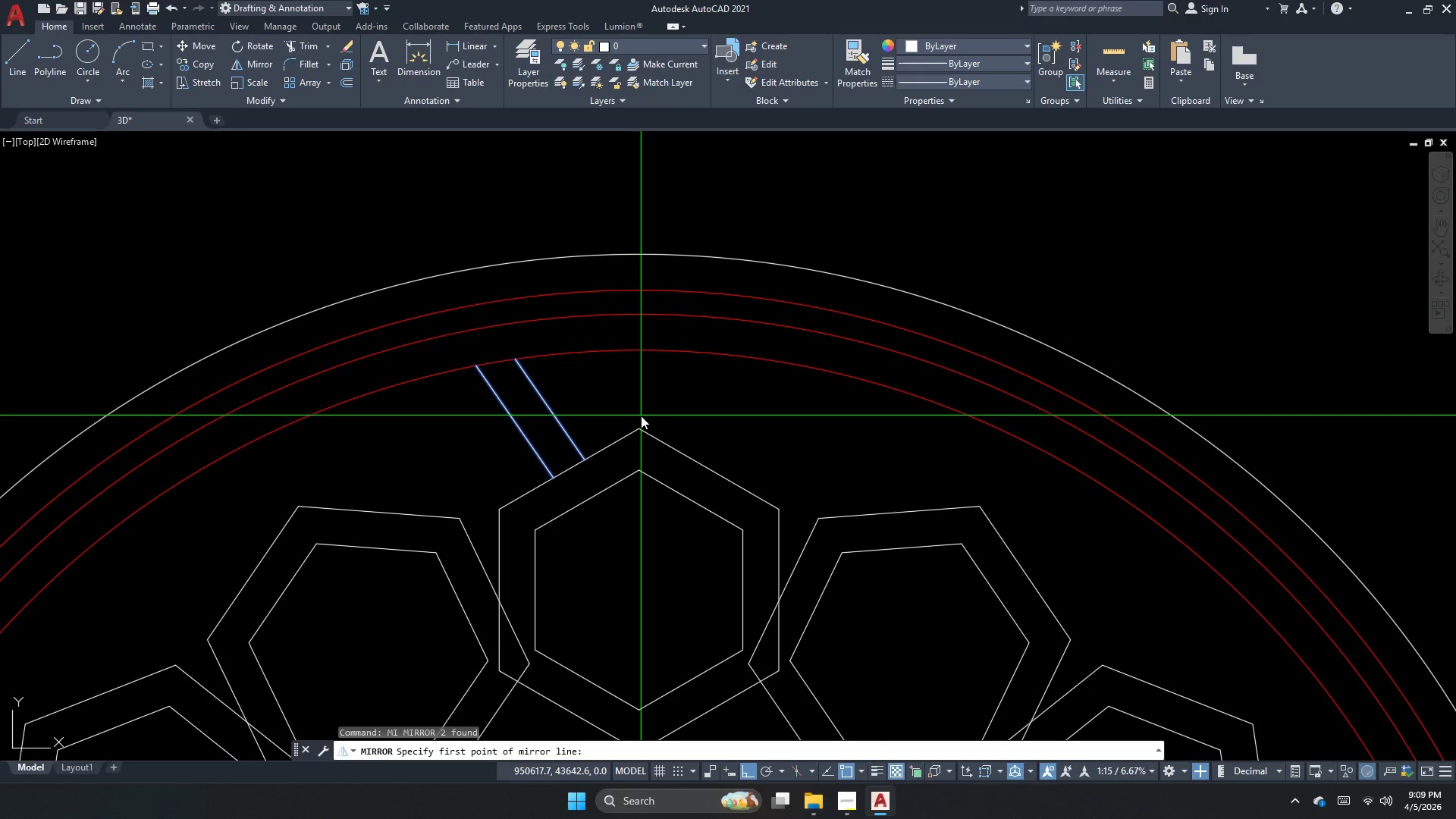 
left_click_drag(start_coordinate=[639, 431], to_coordinate=[642, 419])
 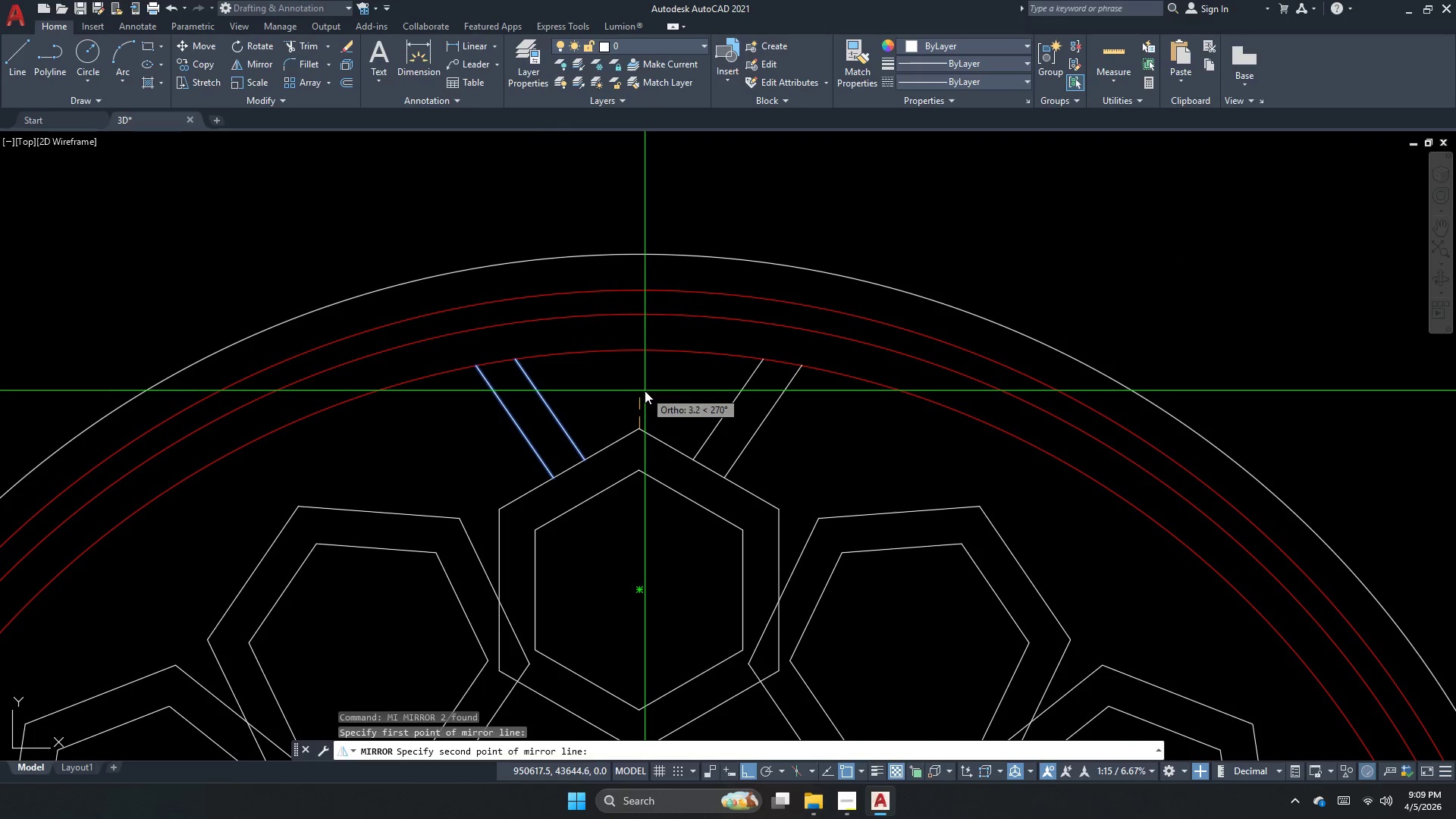 
double_click([645, 391])
 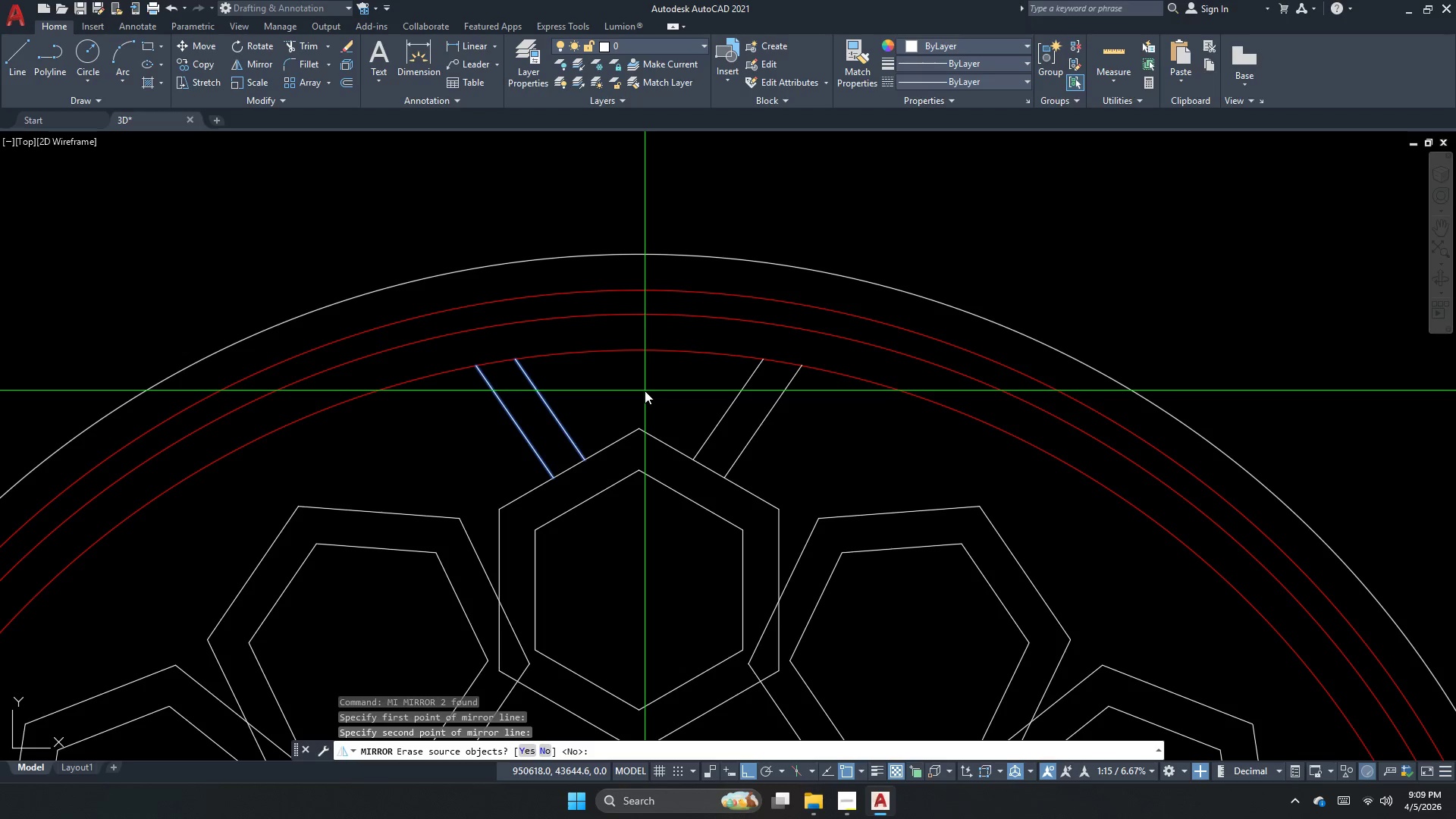 
key(N)
 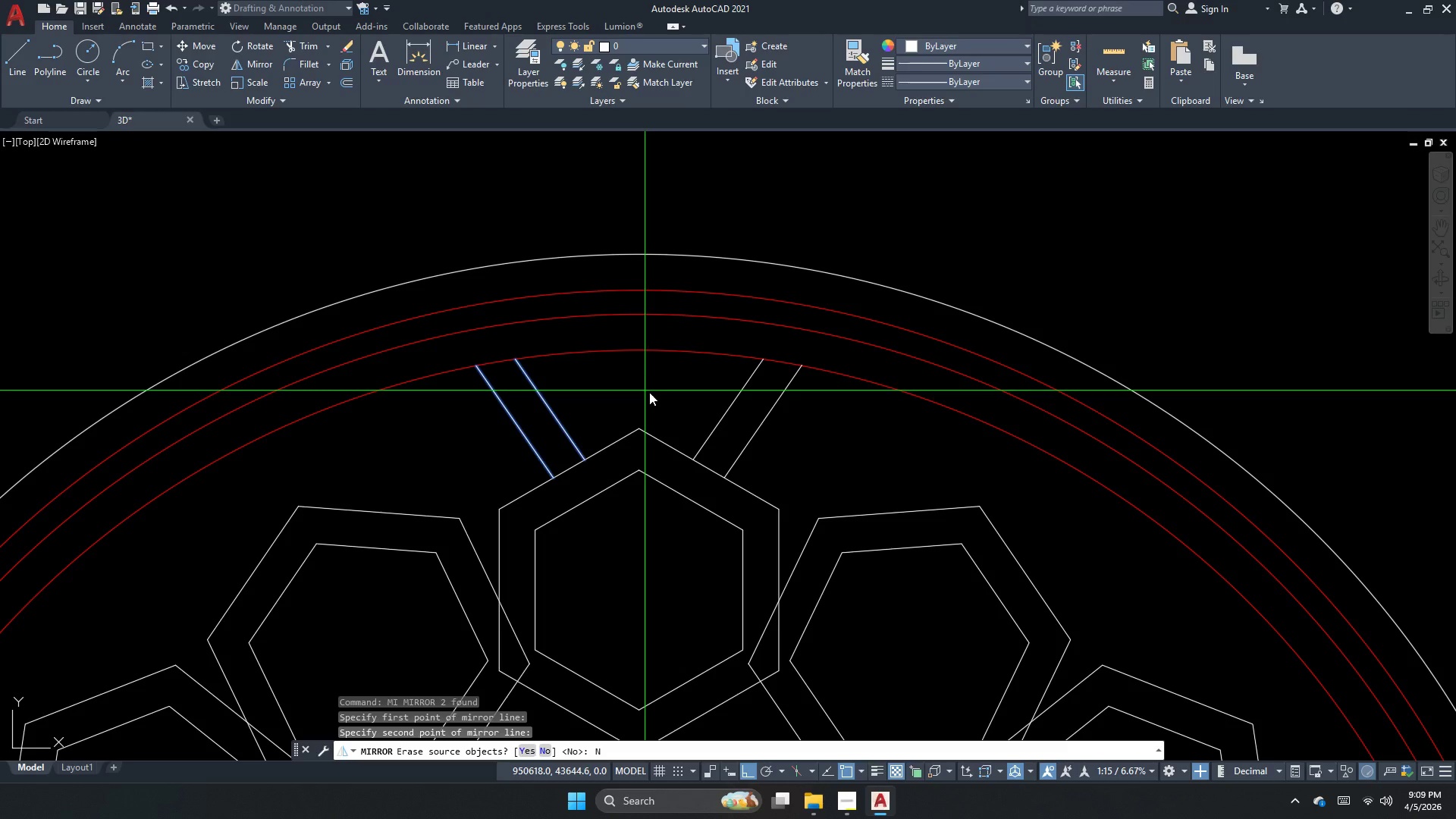 
key(Space)
 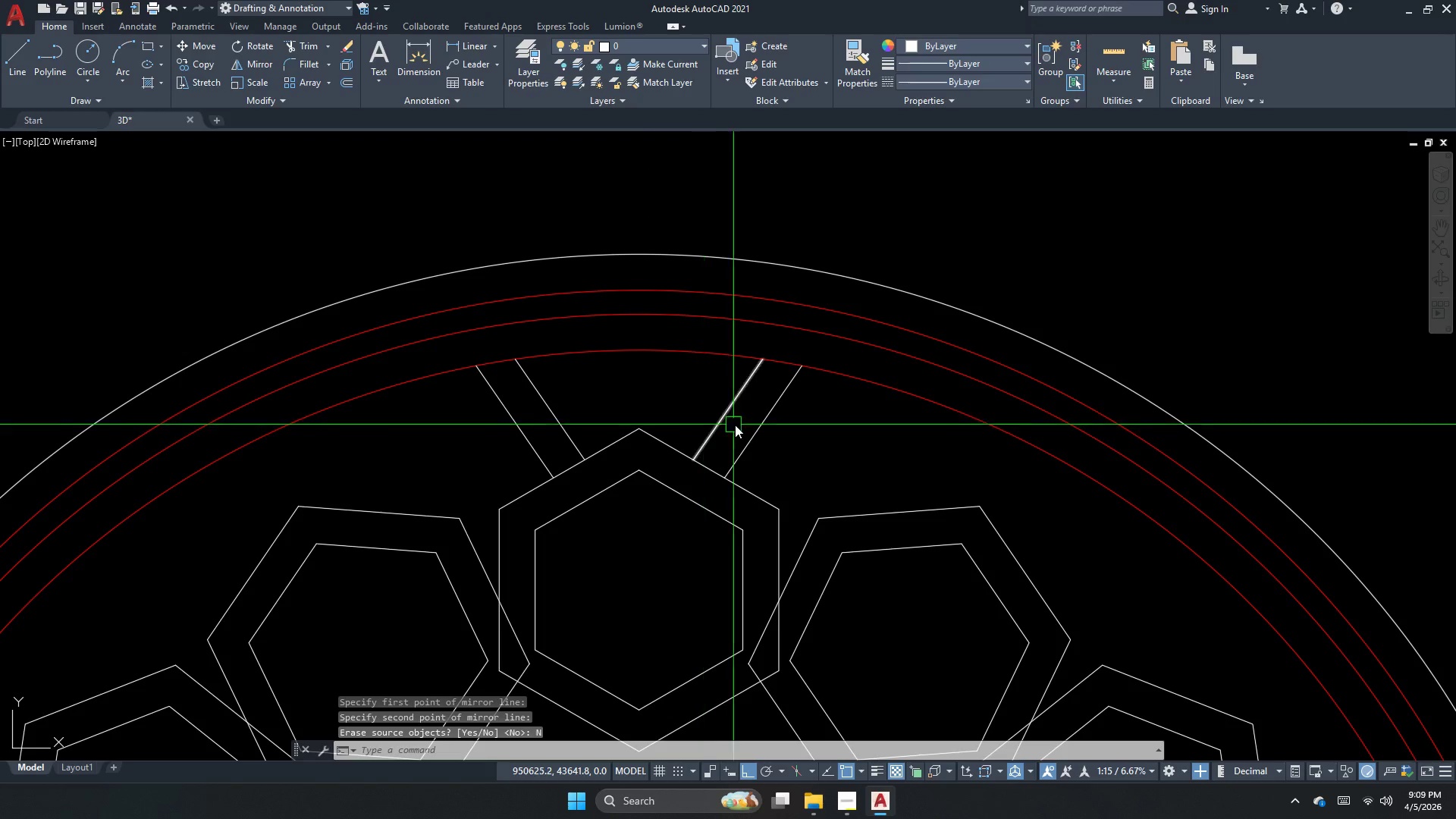 
hold_key(key=Escape, duration=8.69)
 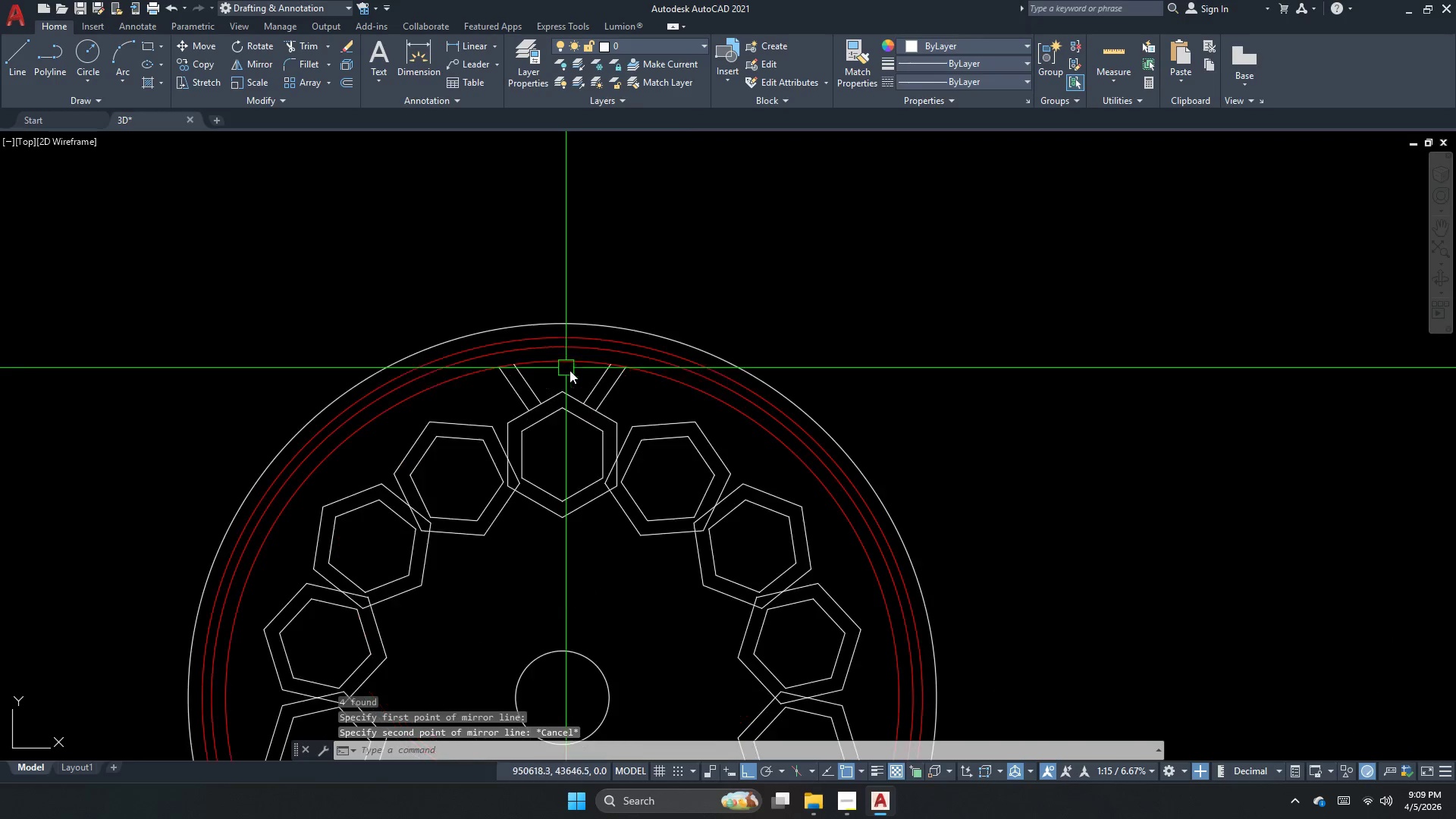 
left_click_drag(start_coordinate=[775, 404], to_coordinate=[767, 395])
 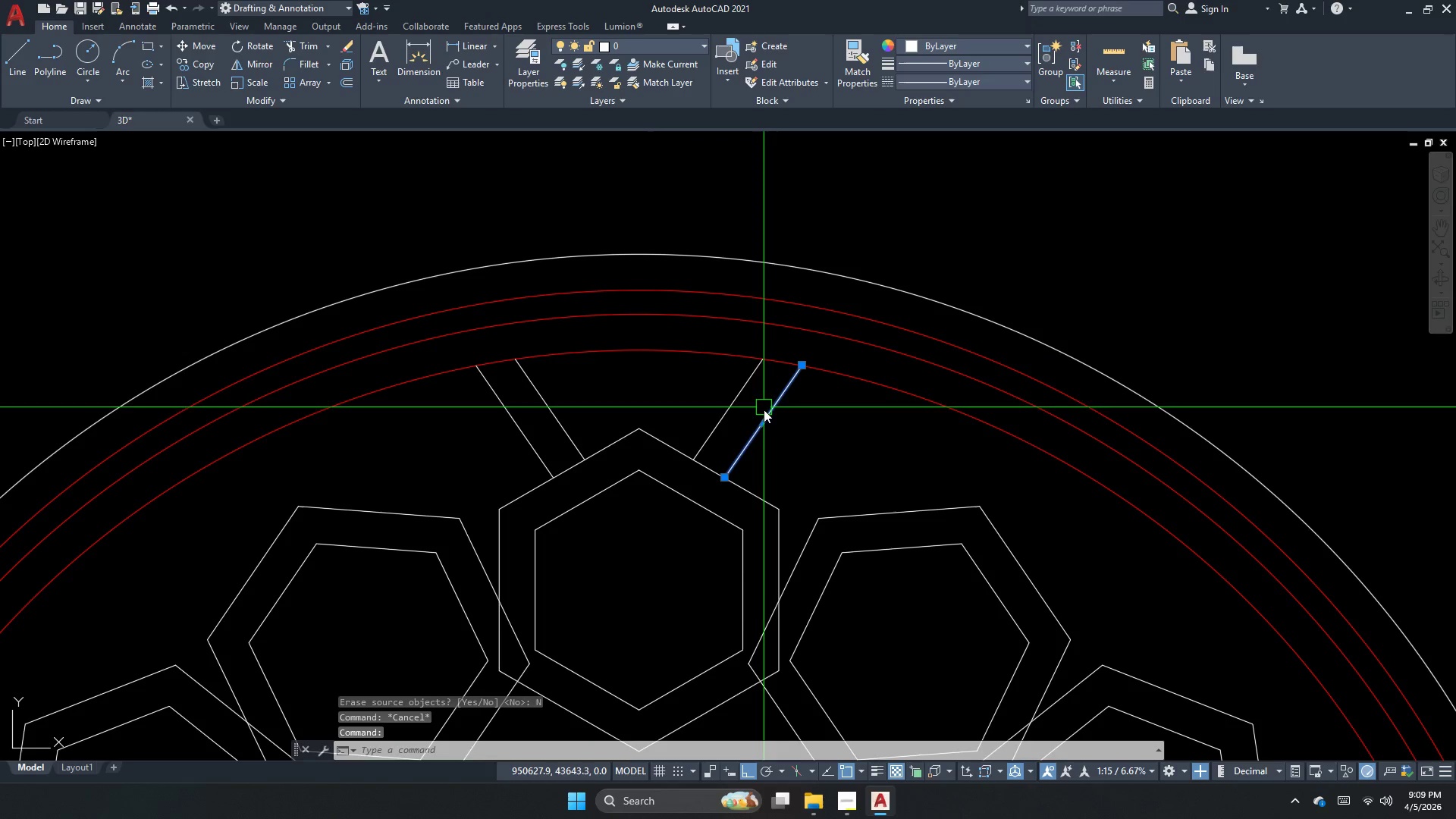 
left_click_drag(start_coordinate=[758, 411], to_coordinate=[720, 390])
 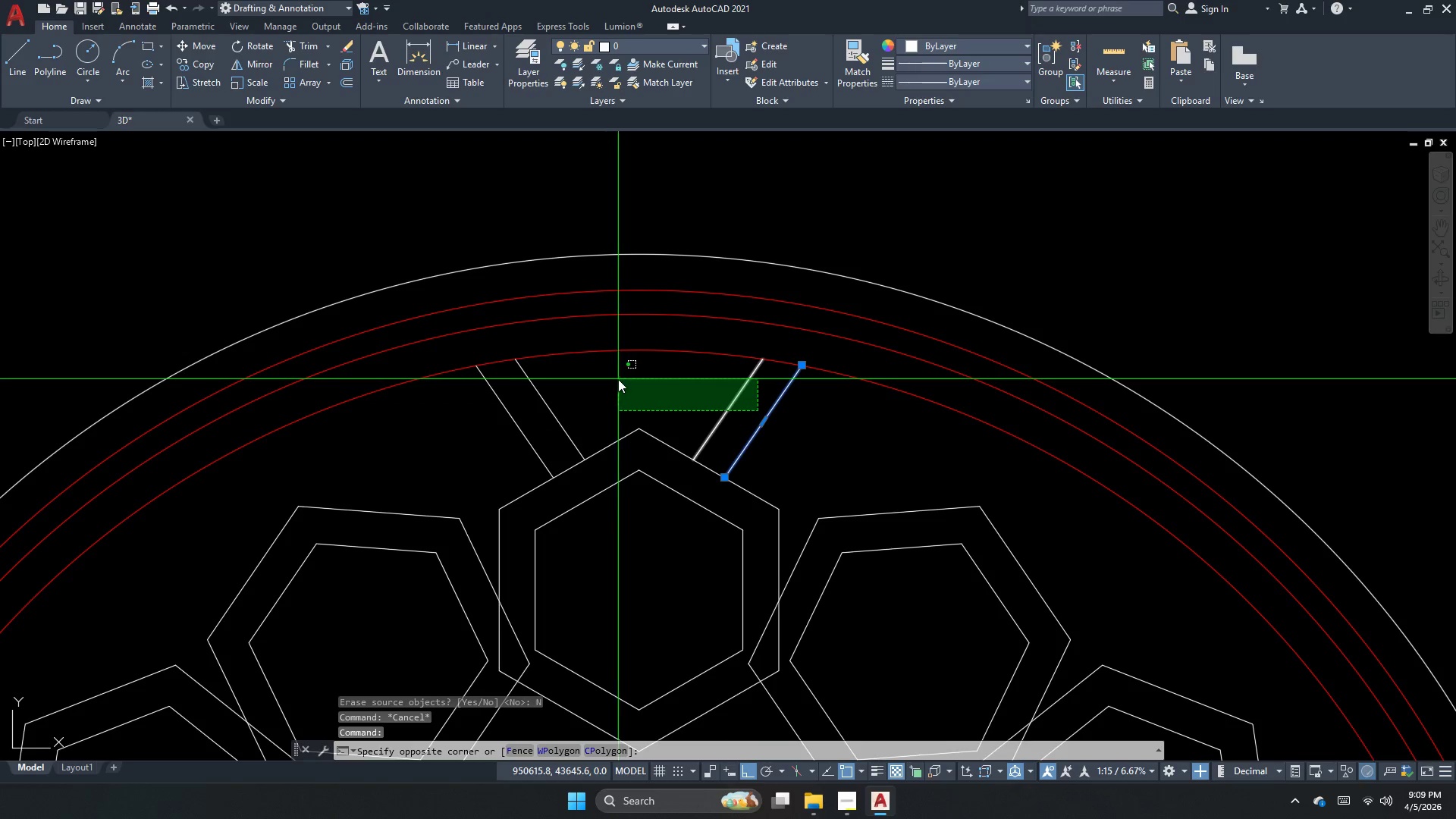 
double_click([611, 380])
 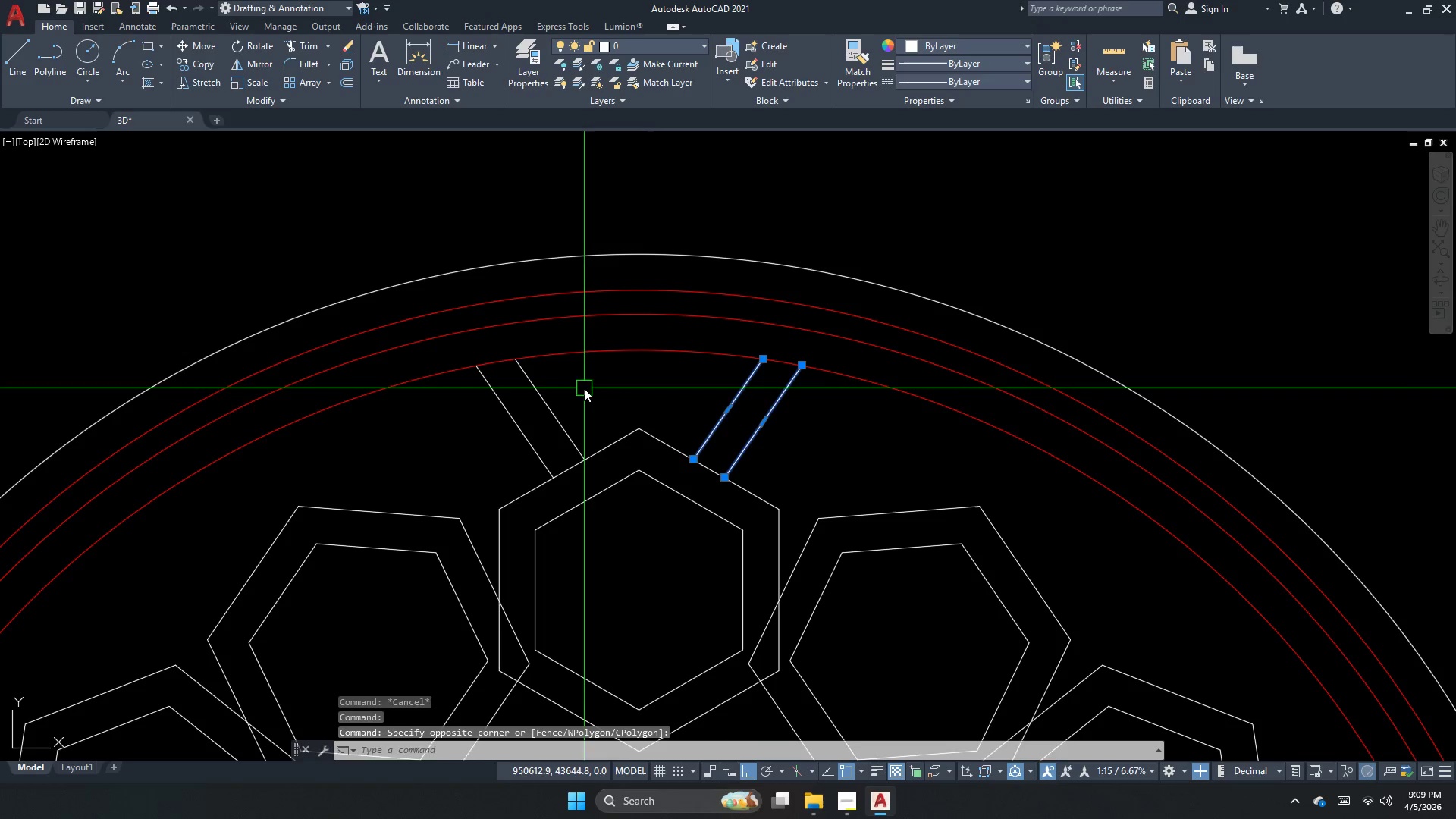 
left_click_drag(start_coordinate=[584, 388], to_coordinate=[473, 412])
 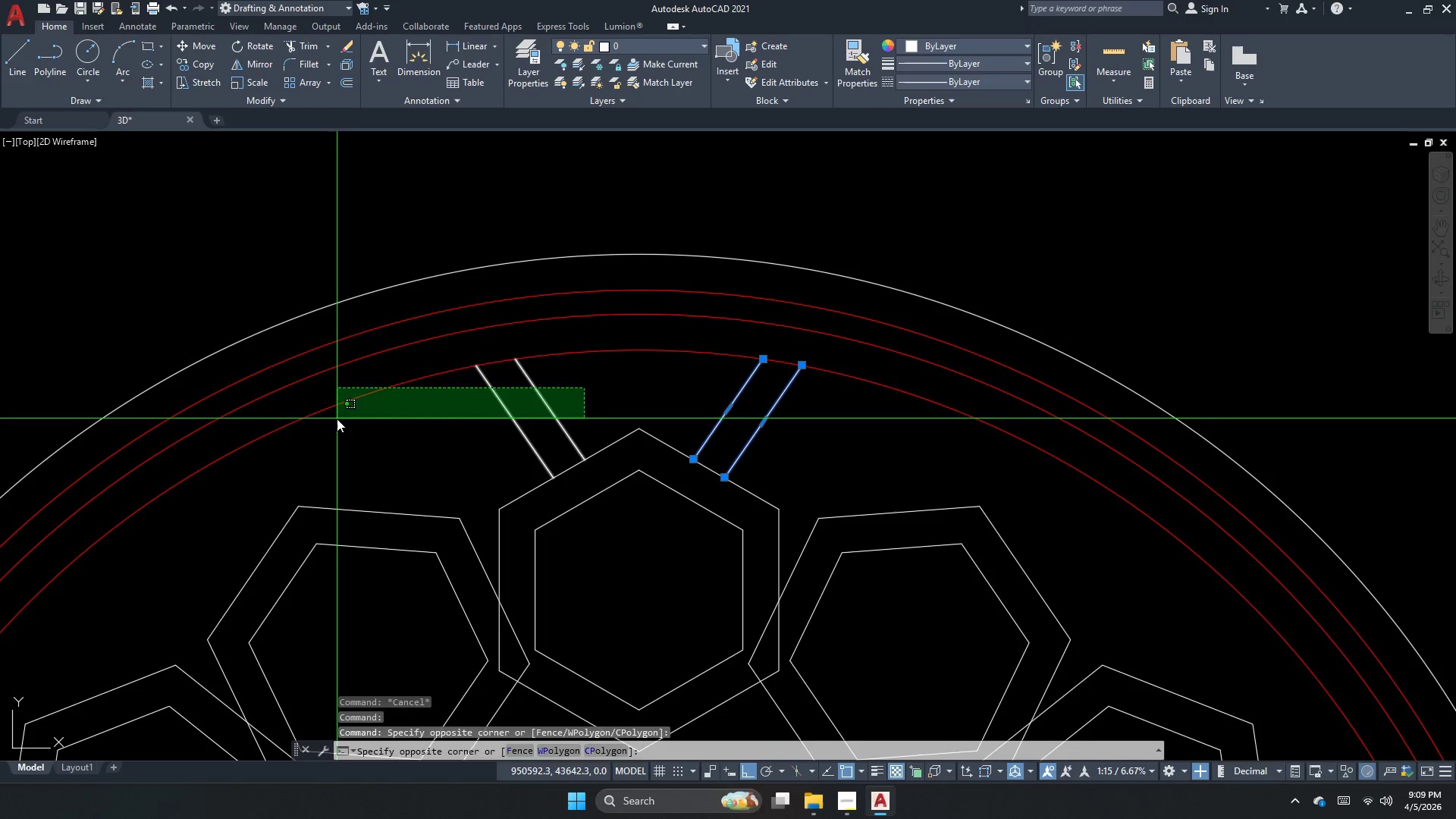 
triple_click([337, 419])
 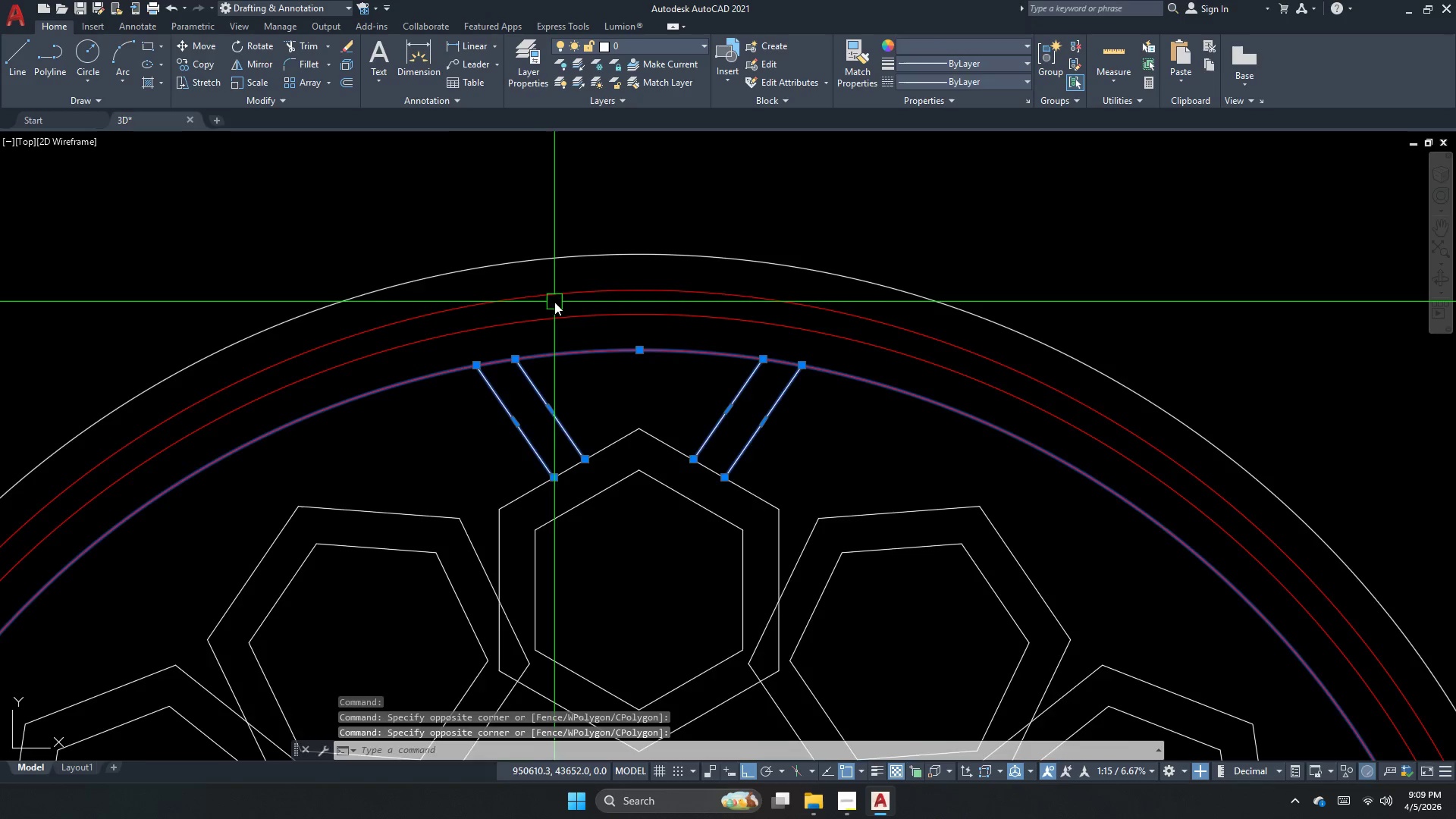 
hold_key(key=ShiftLeft, duration=0.86)
 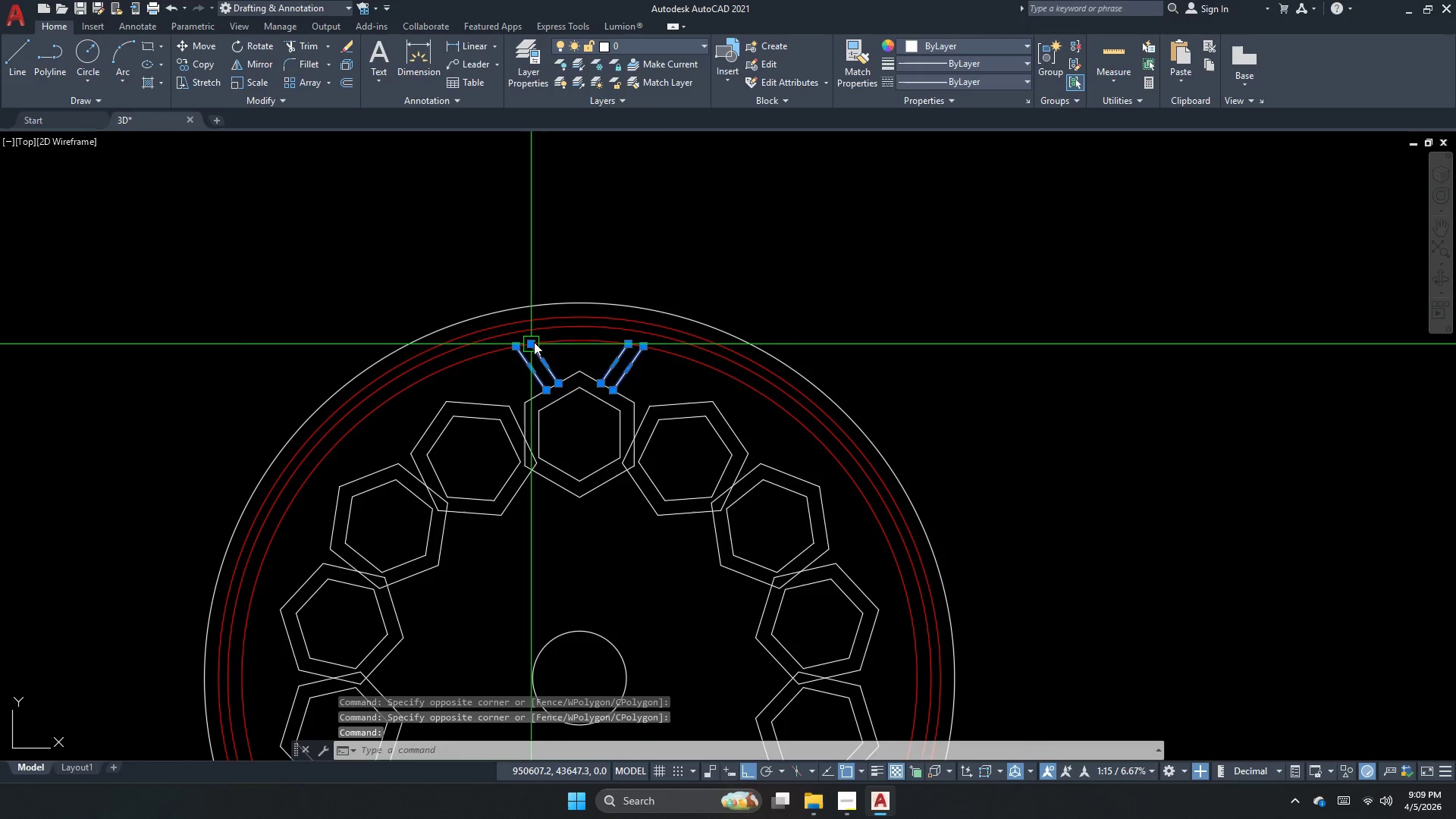 
scroll: coordinate [553, 320], scroll_direction: down, amount: 1.0
 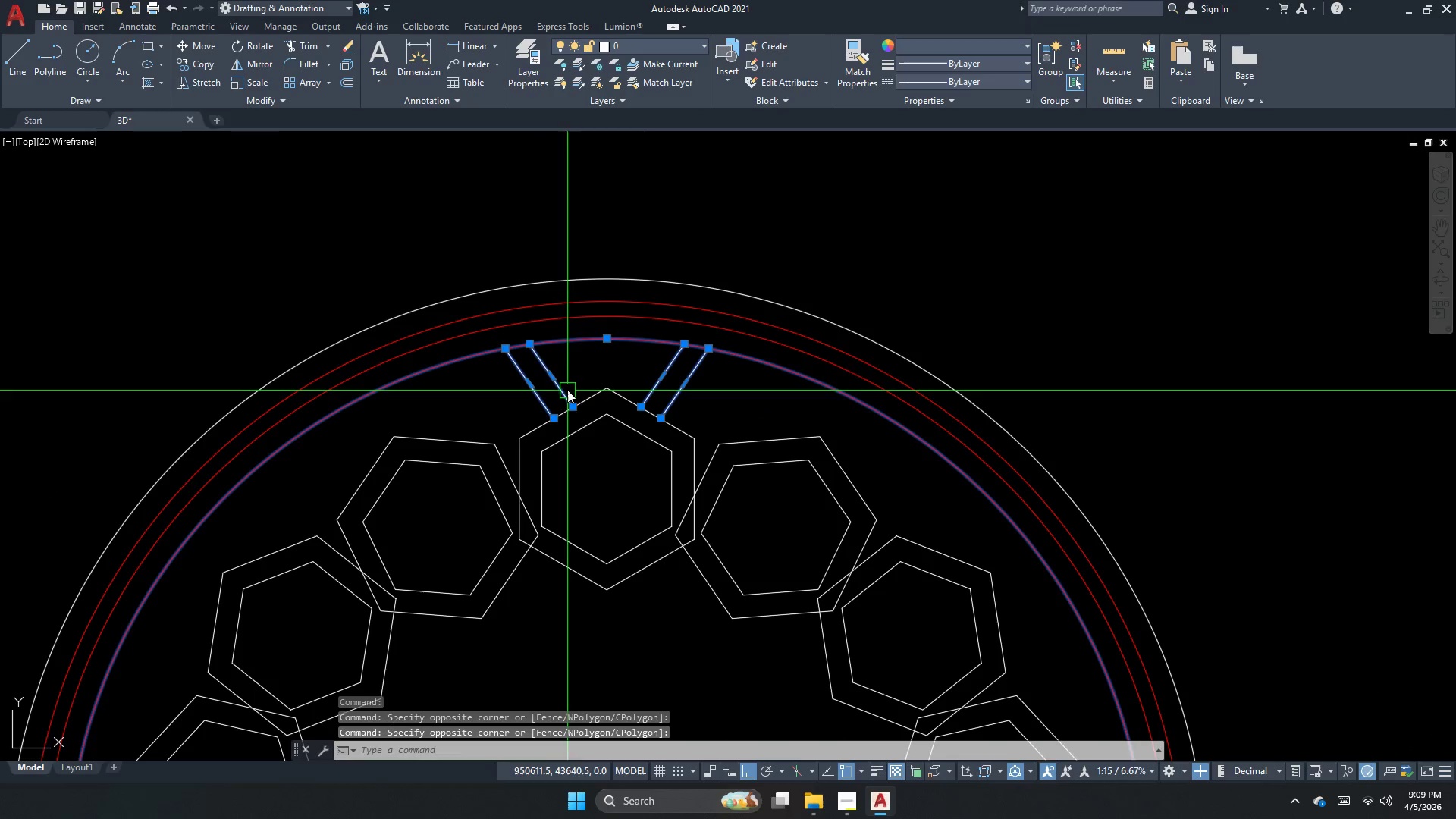 
left_click_drag(start_coordinate=[573, 337], to_coordinate=[575, 344])
 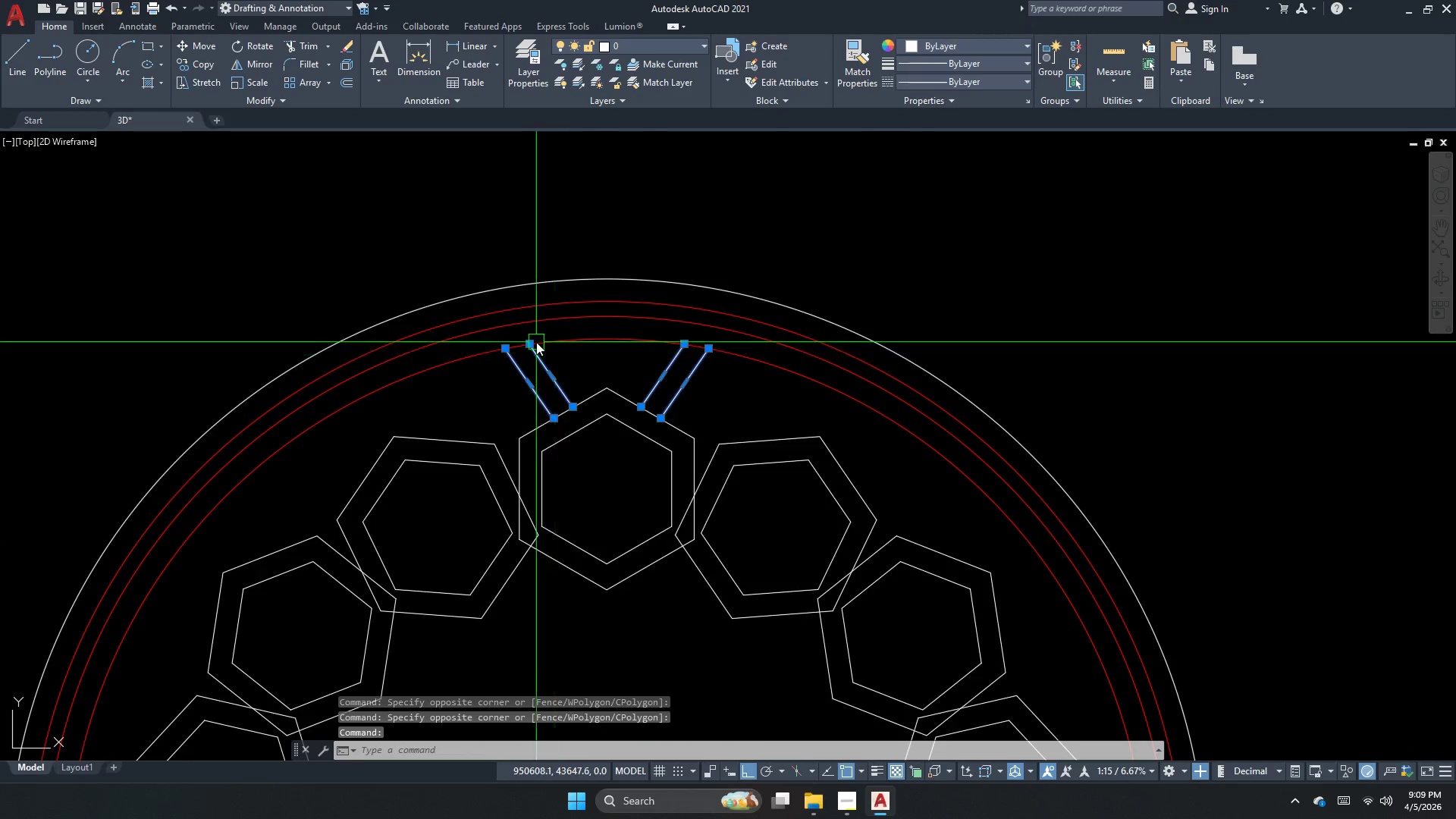 
scroll: coordinate [534, 342], scroll_direction: down, amount: 1.0
 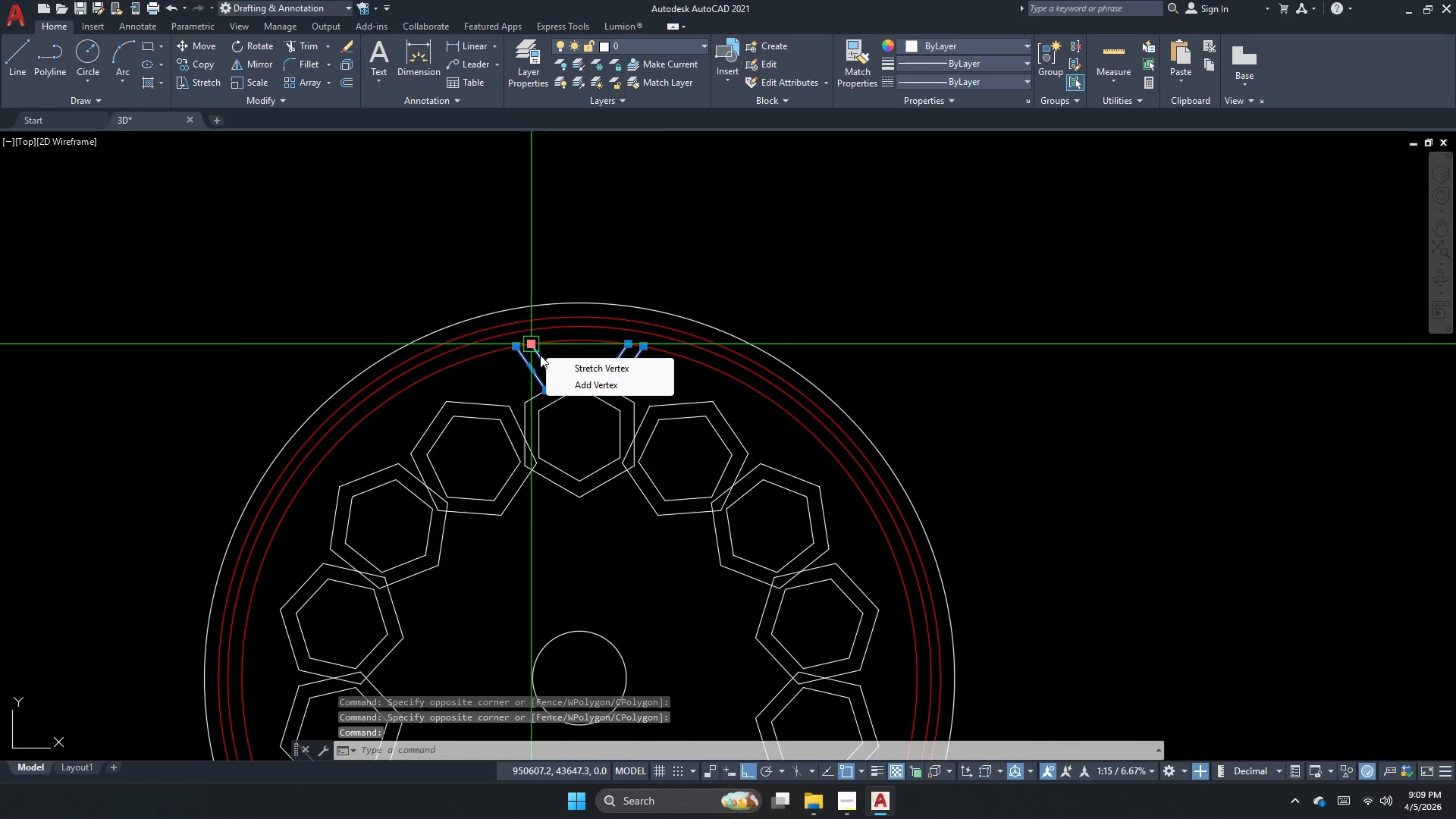 
type(po )
 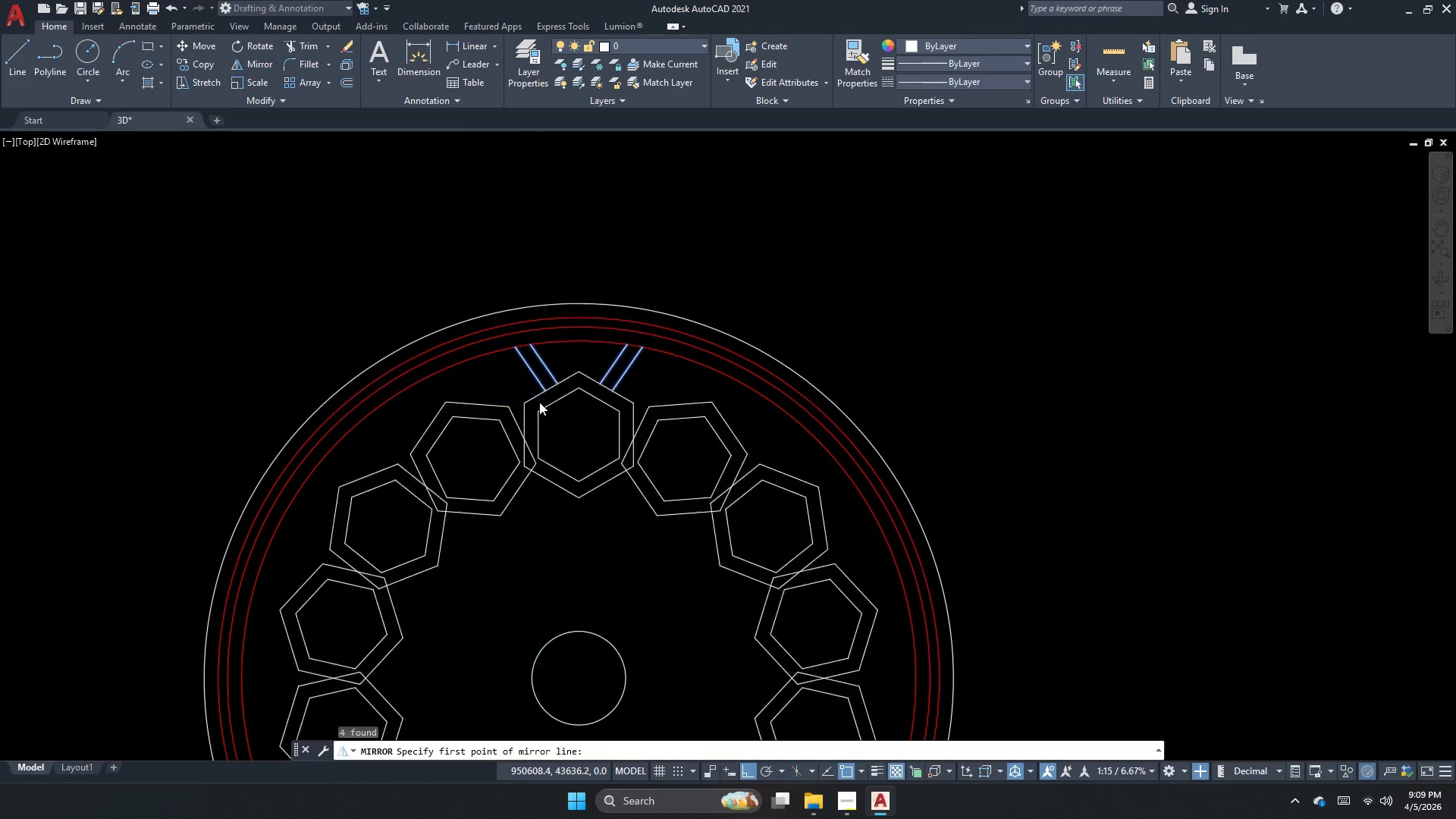 
scroll: coordinate [539, 402], scroll_direction: none, amount: 0.0
 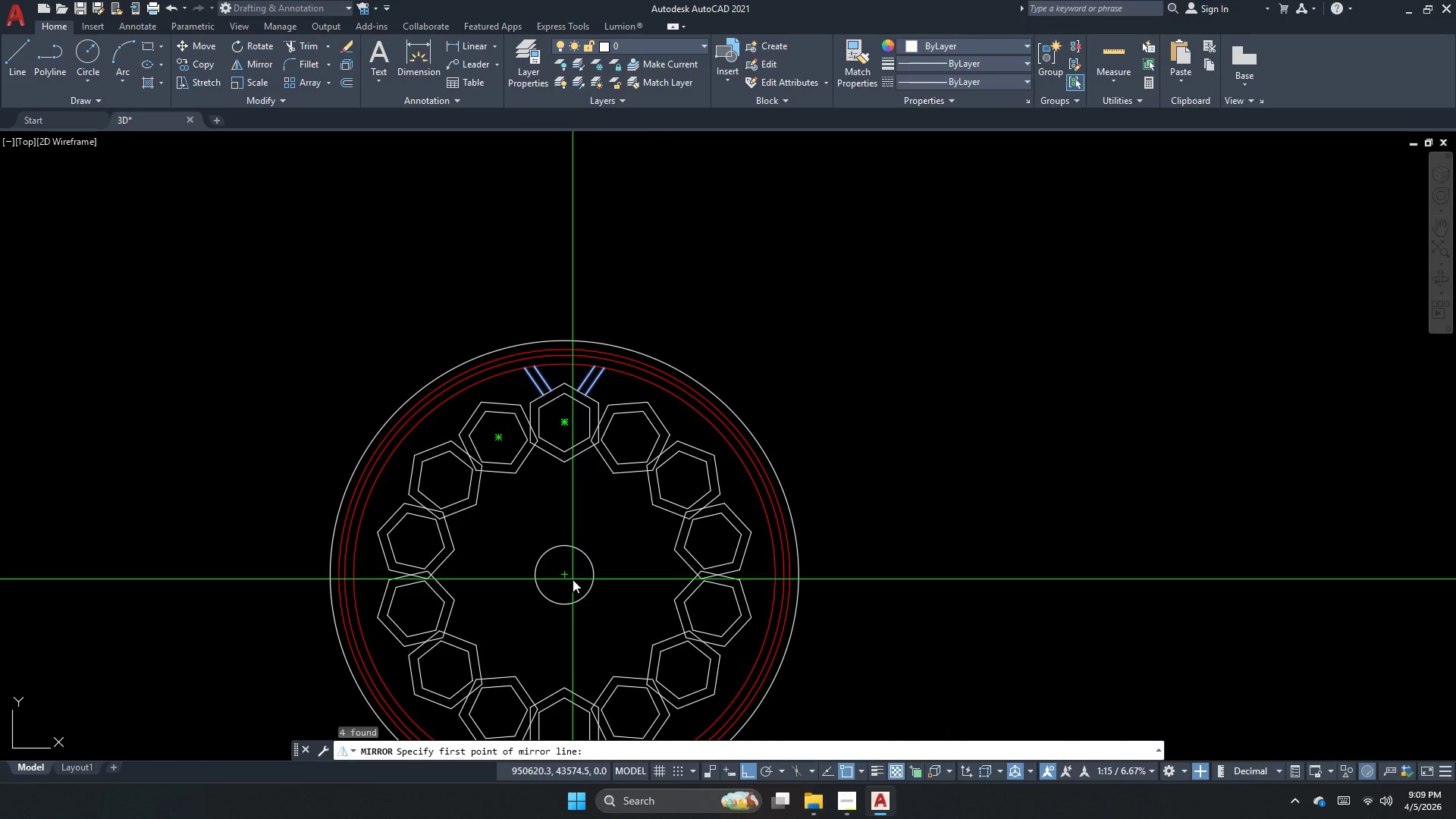 
left_click([566, 575])
 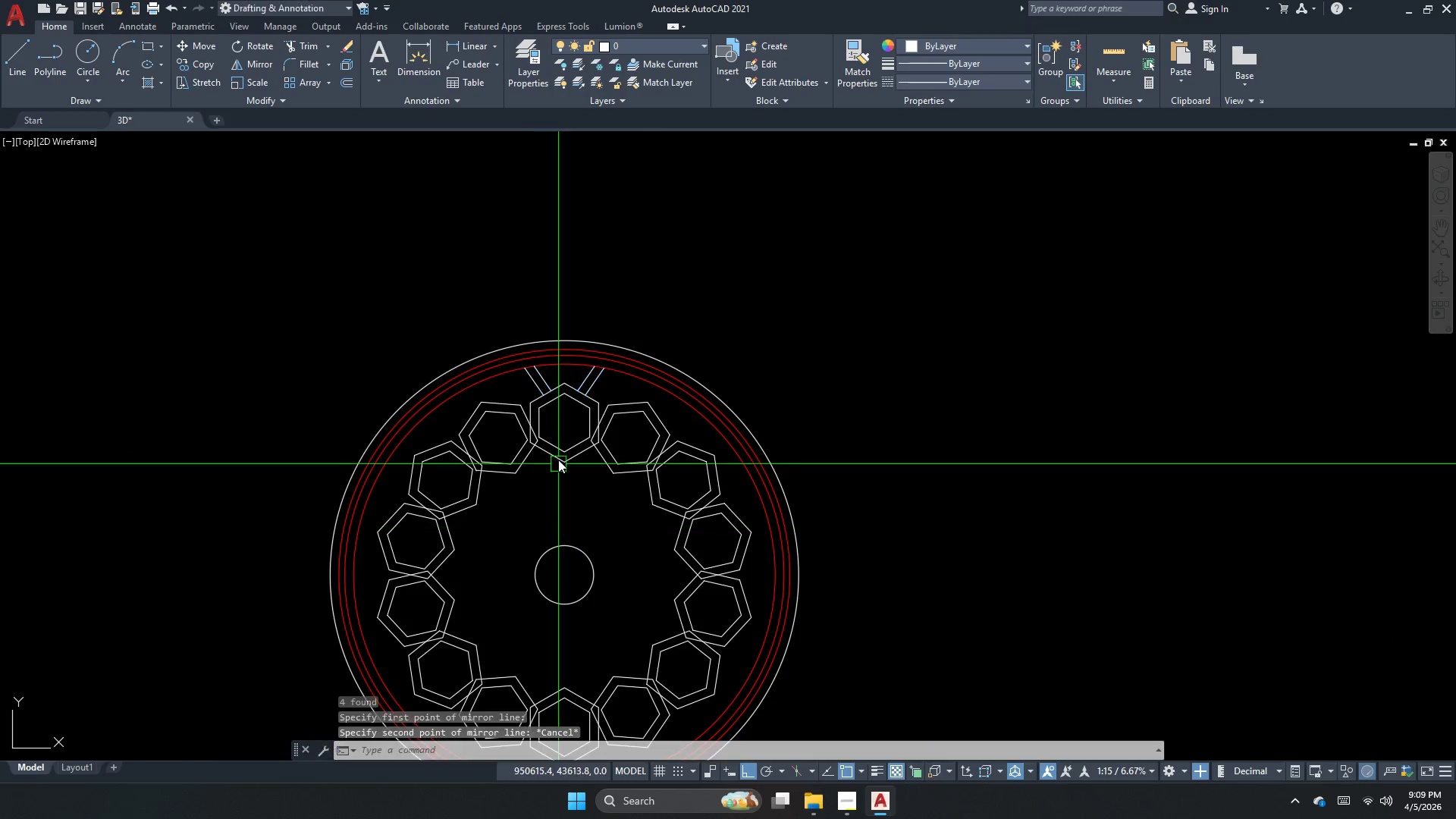 
scroll: coordinate [617, 392], scroll_direction: up, amount: 1.0
 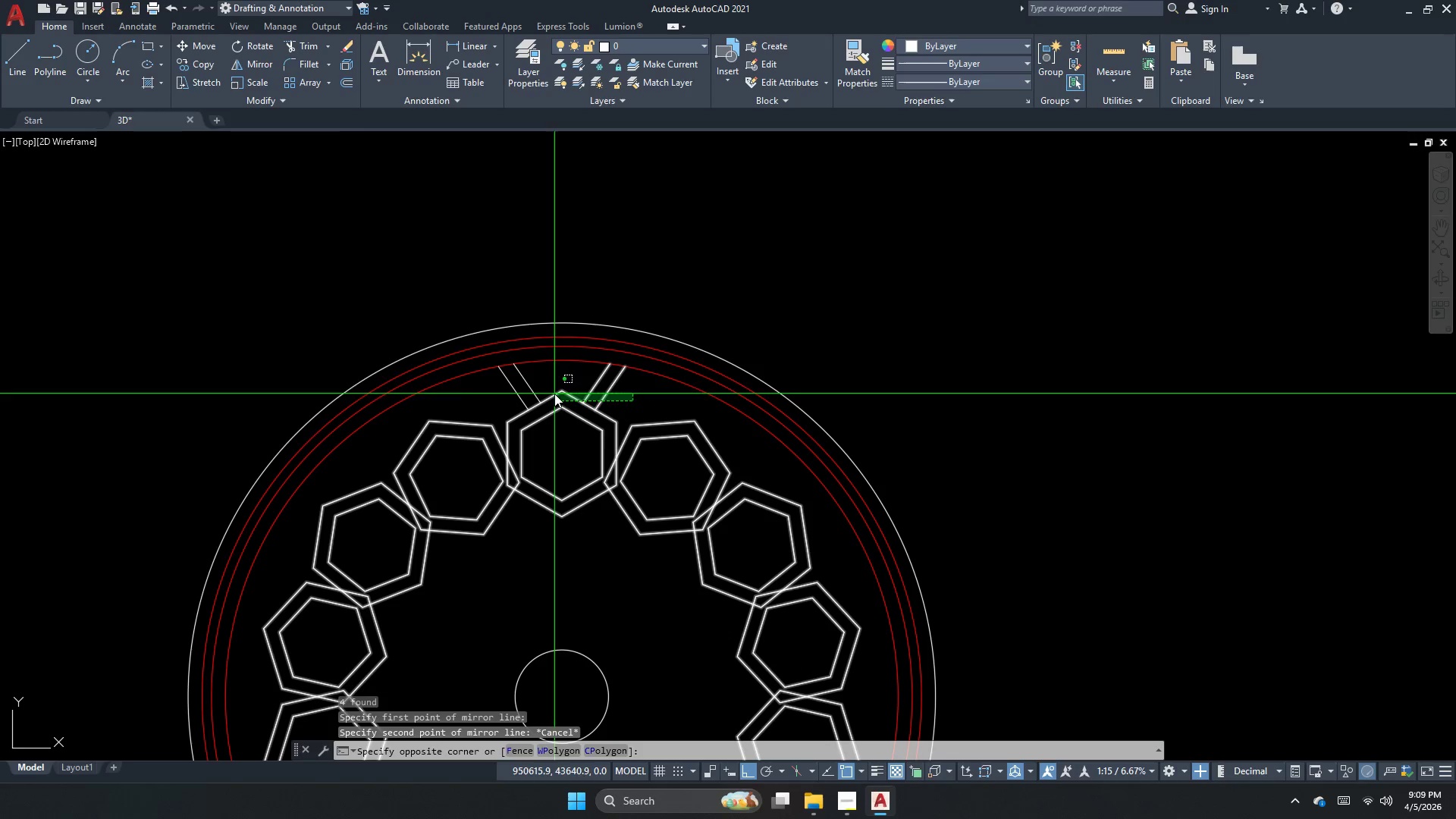 
key(Escape)
key(Escape)
type(ar)
 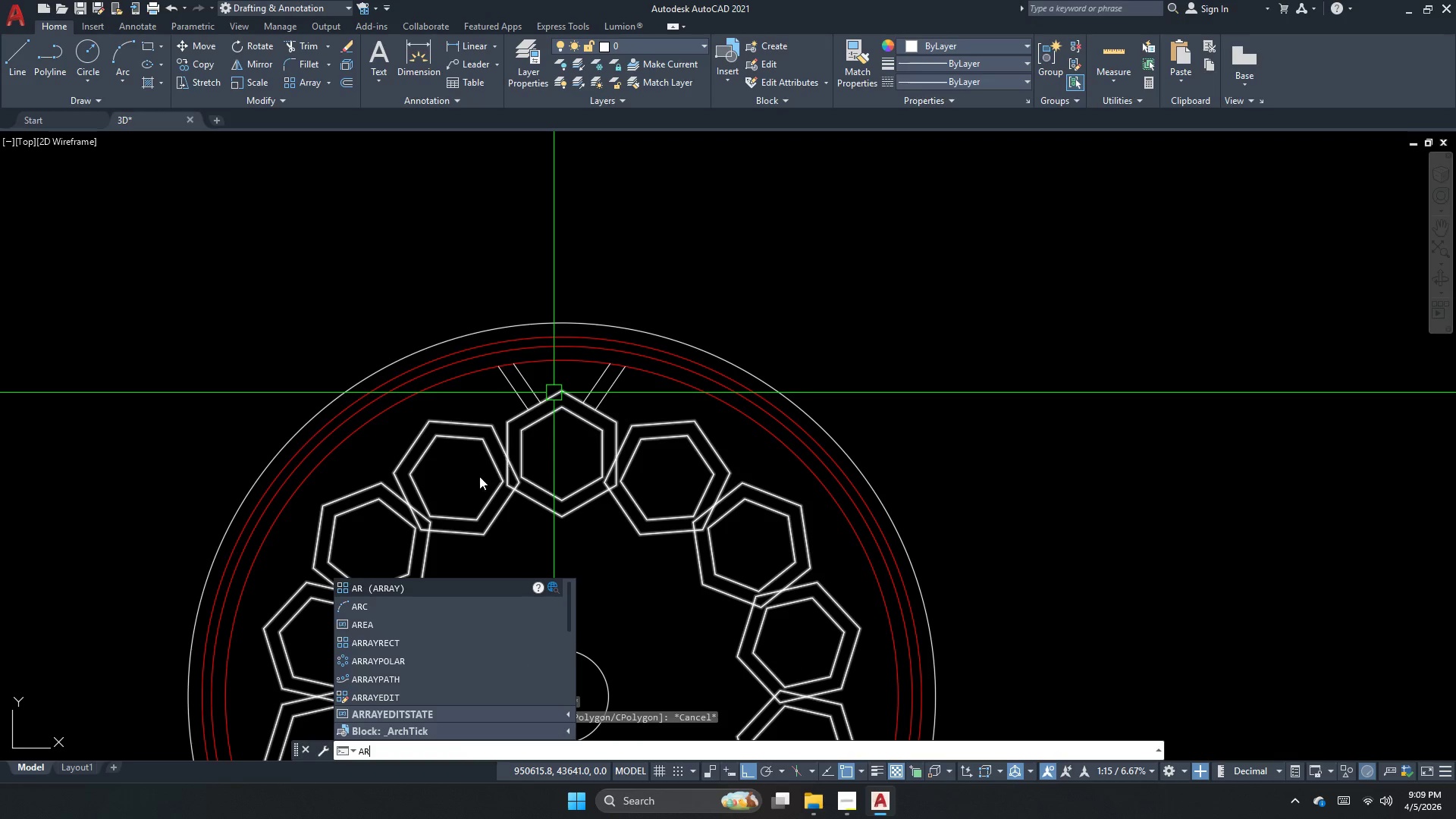 
key(Space)
 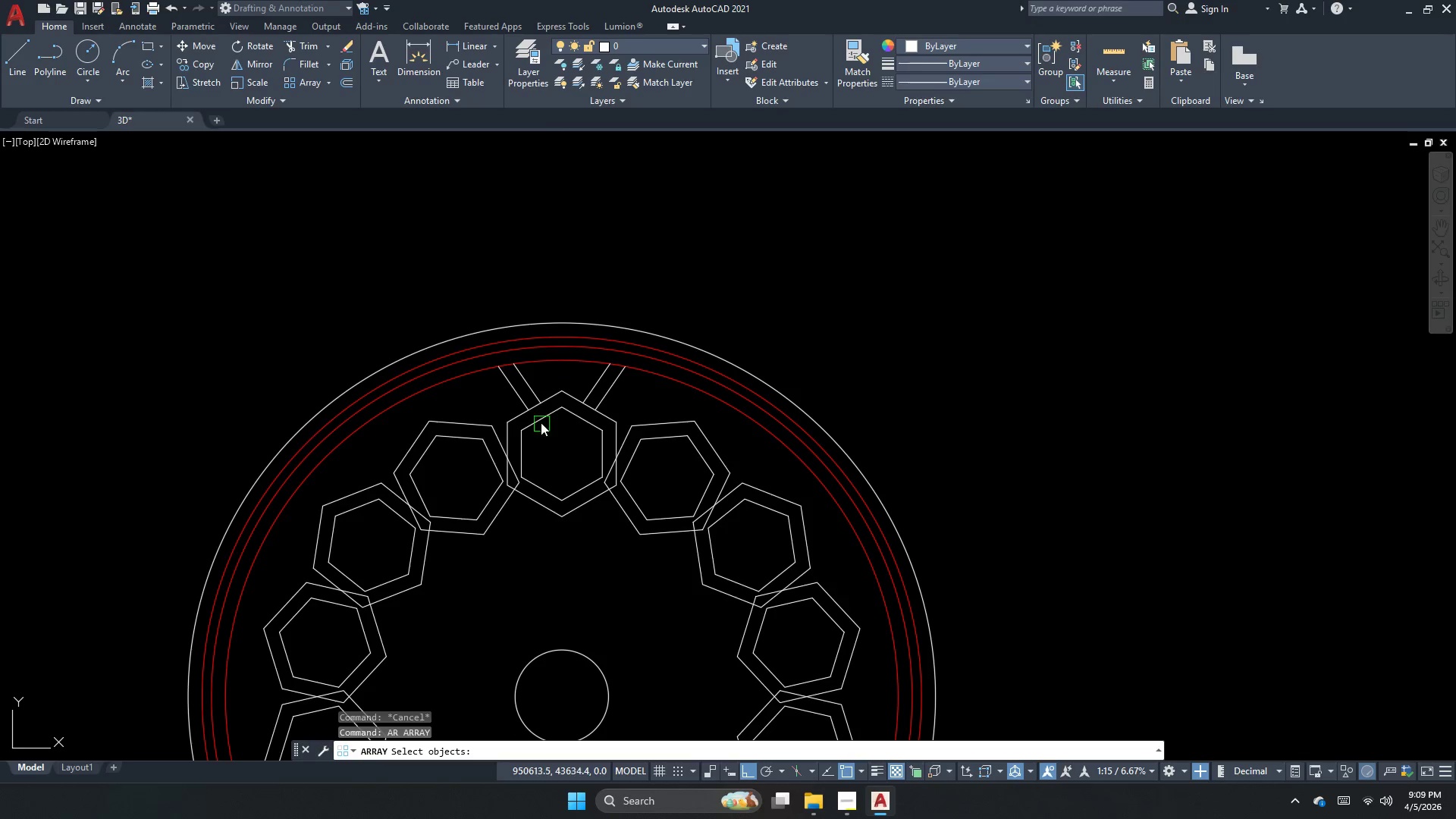 
left_click_drag(start_coordinate=[539, 378], to_coordinate=[535, 375])
 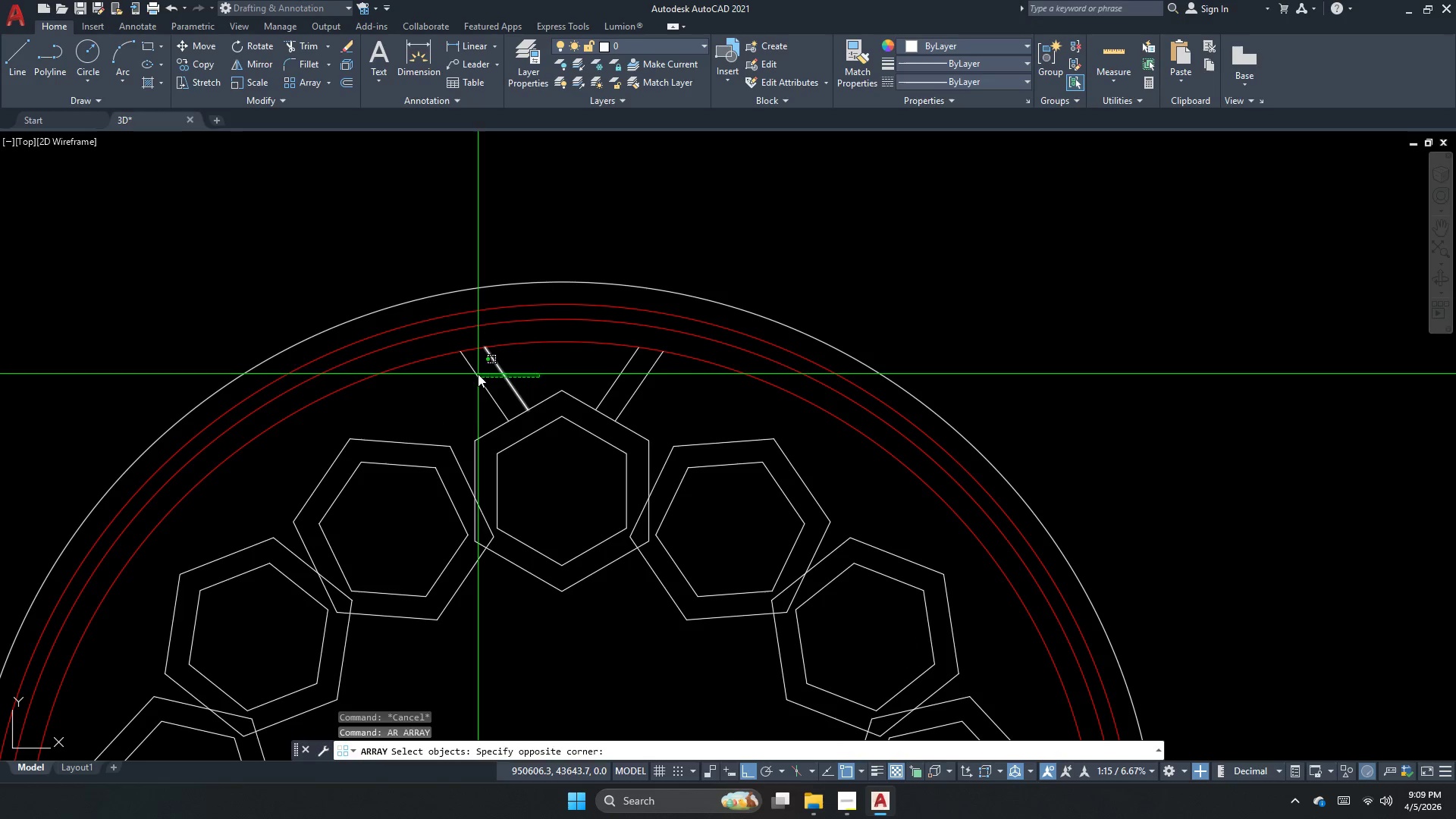 
scroll: coordinate [560, 391], scroll_direction: up, amount: 1.0
 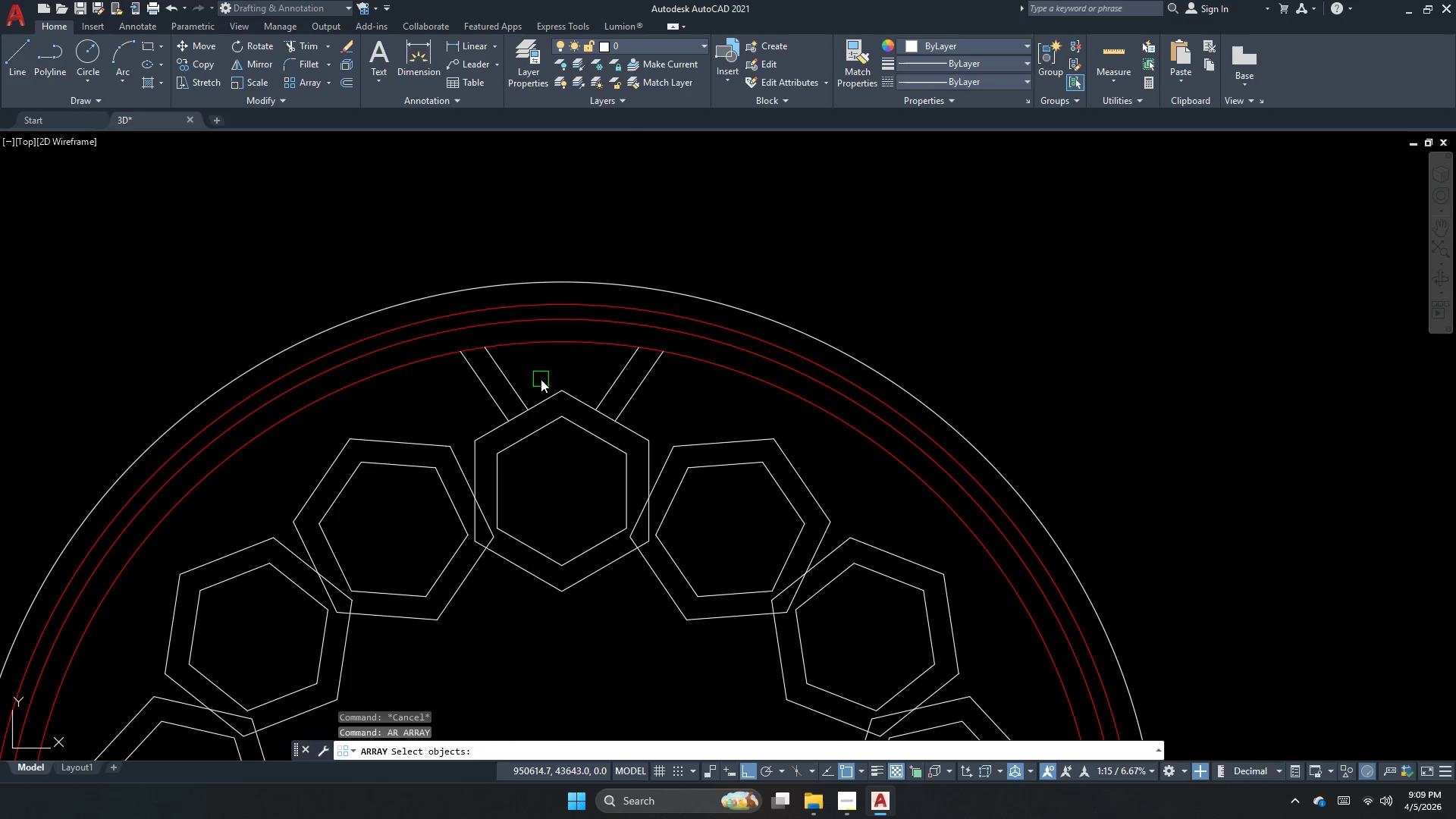 
double_click([478, 374])
 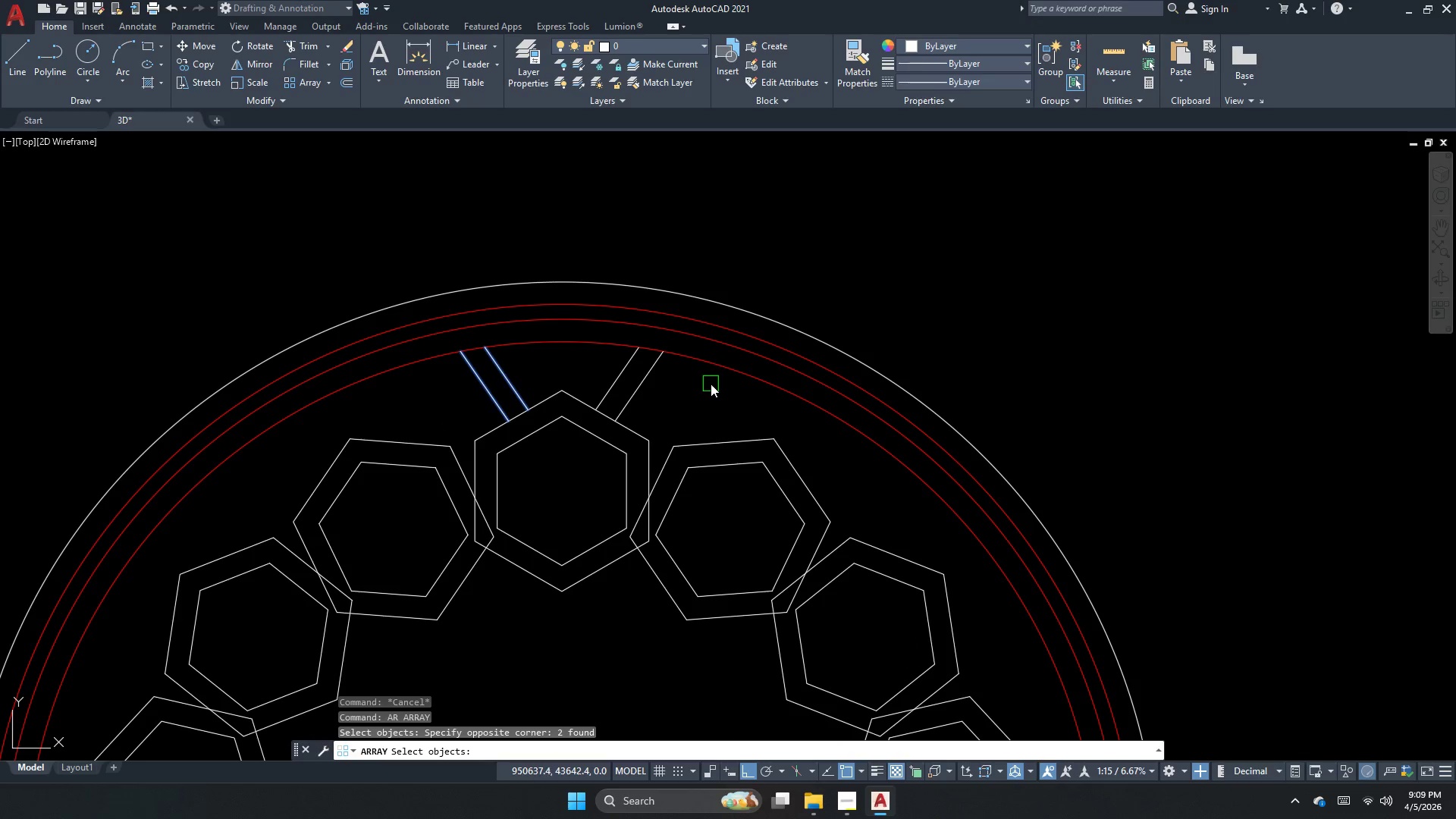 
left_click_drag(start_coordinate=[695, 389], to_coordinate=[667, 382])
 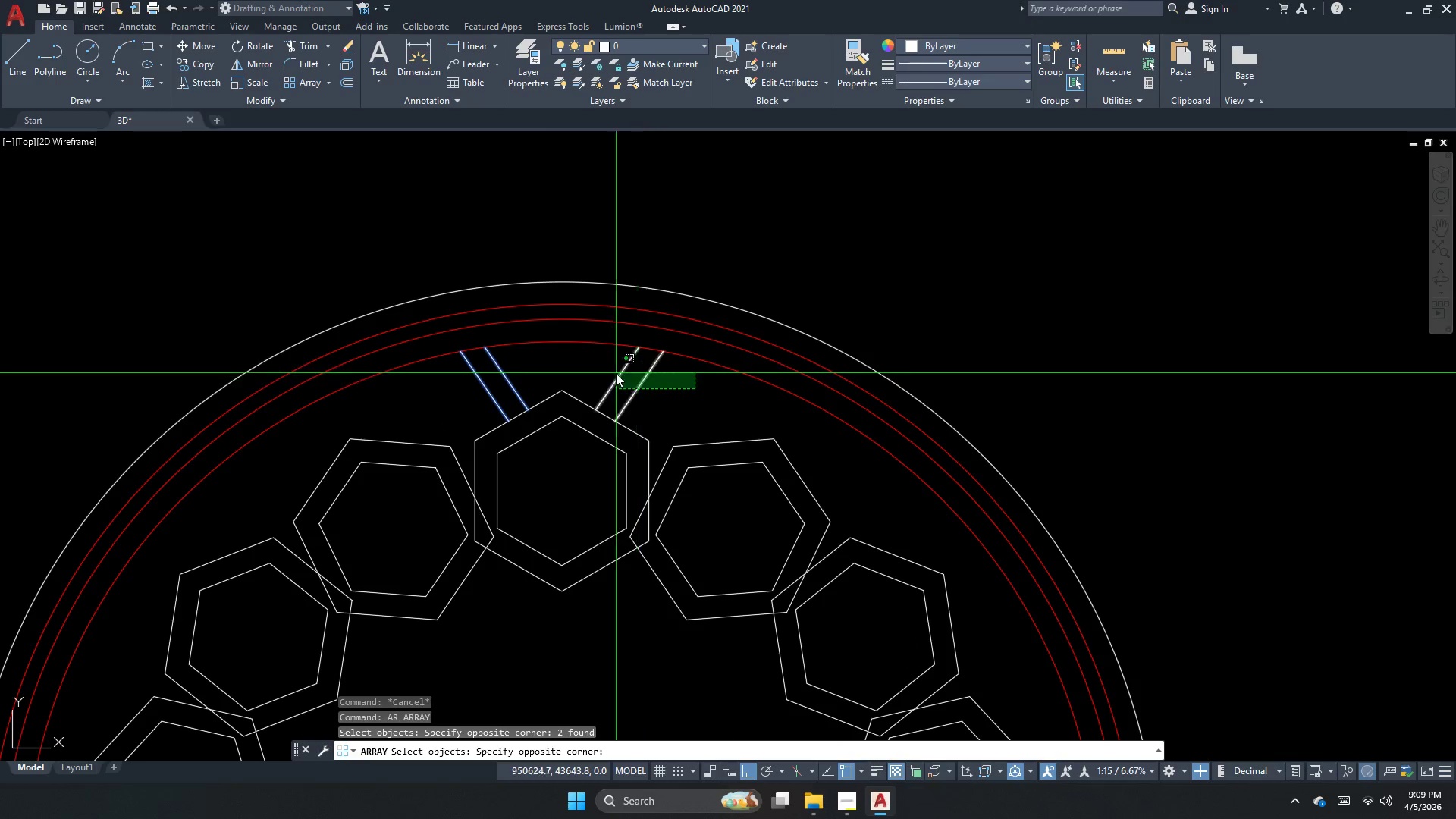 
double_click([616, 373])
 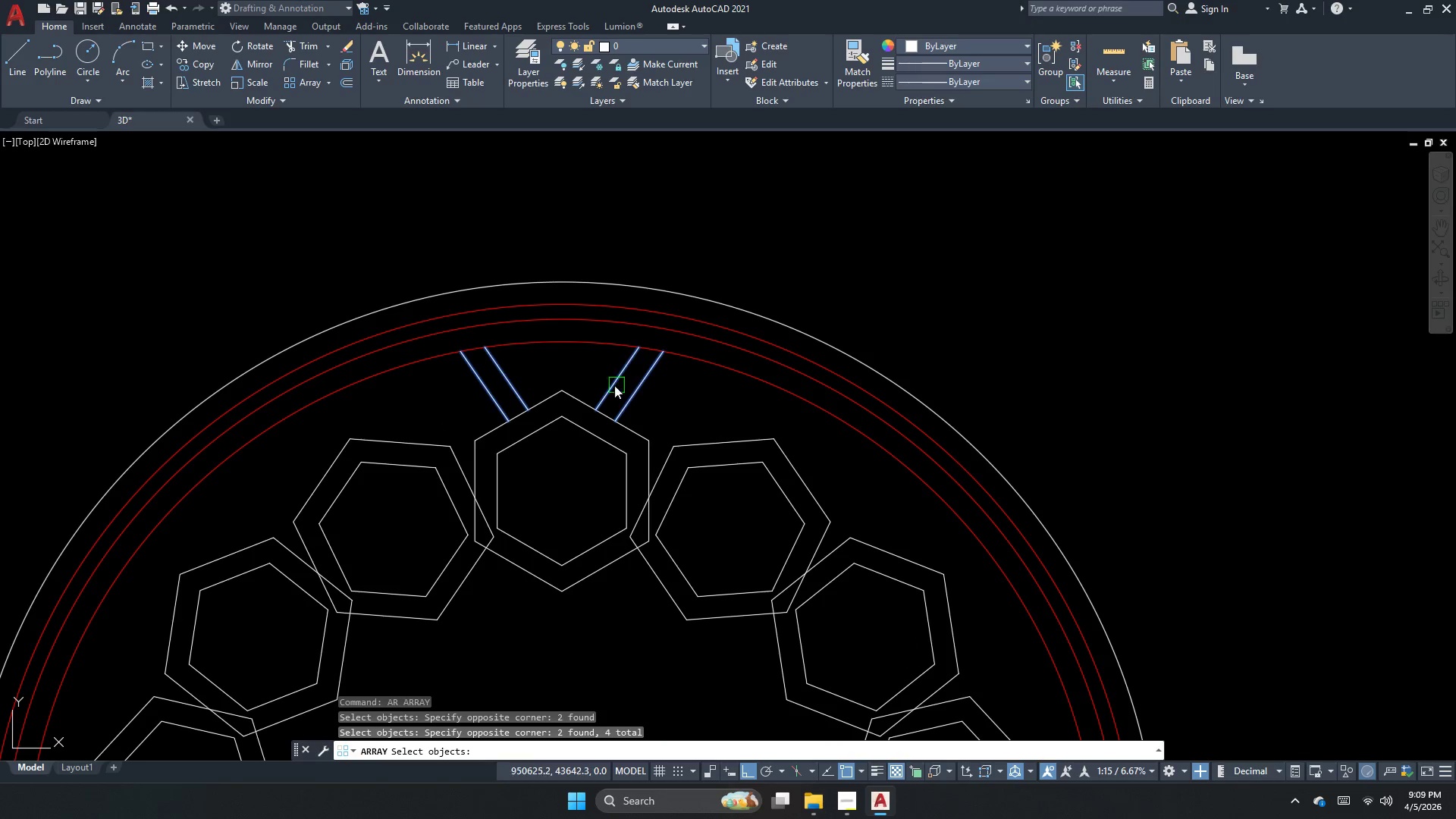 
key(Space)
 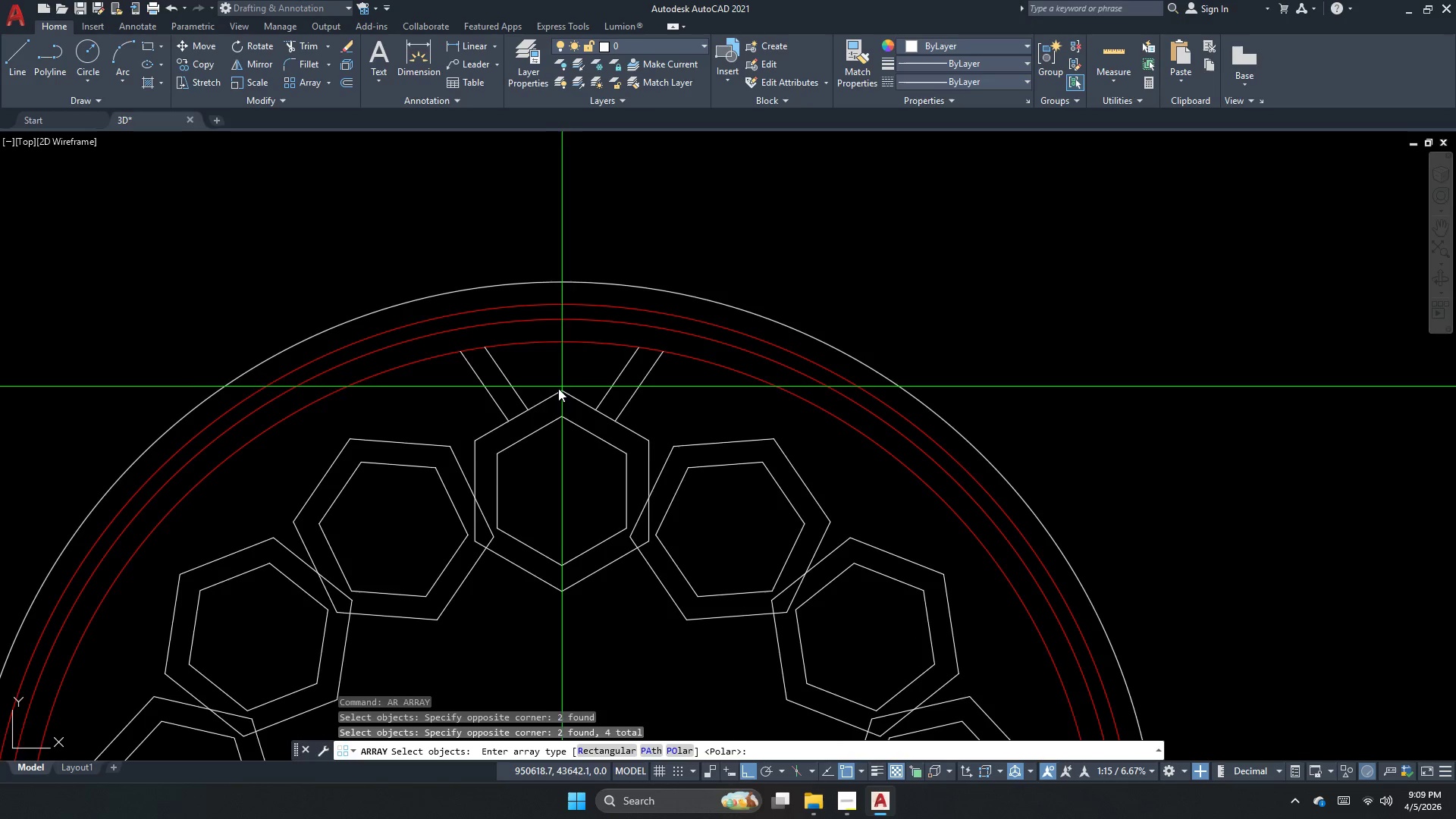 
scroll: coordinate [542, 395], scroll_direction: none, amount: 0.0
 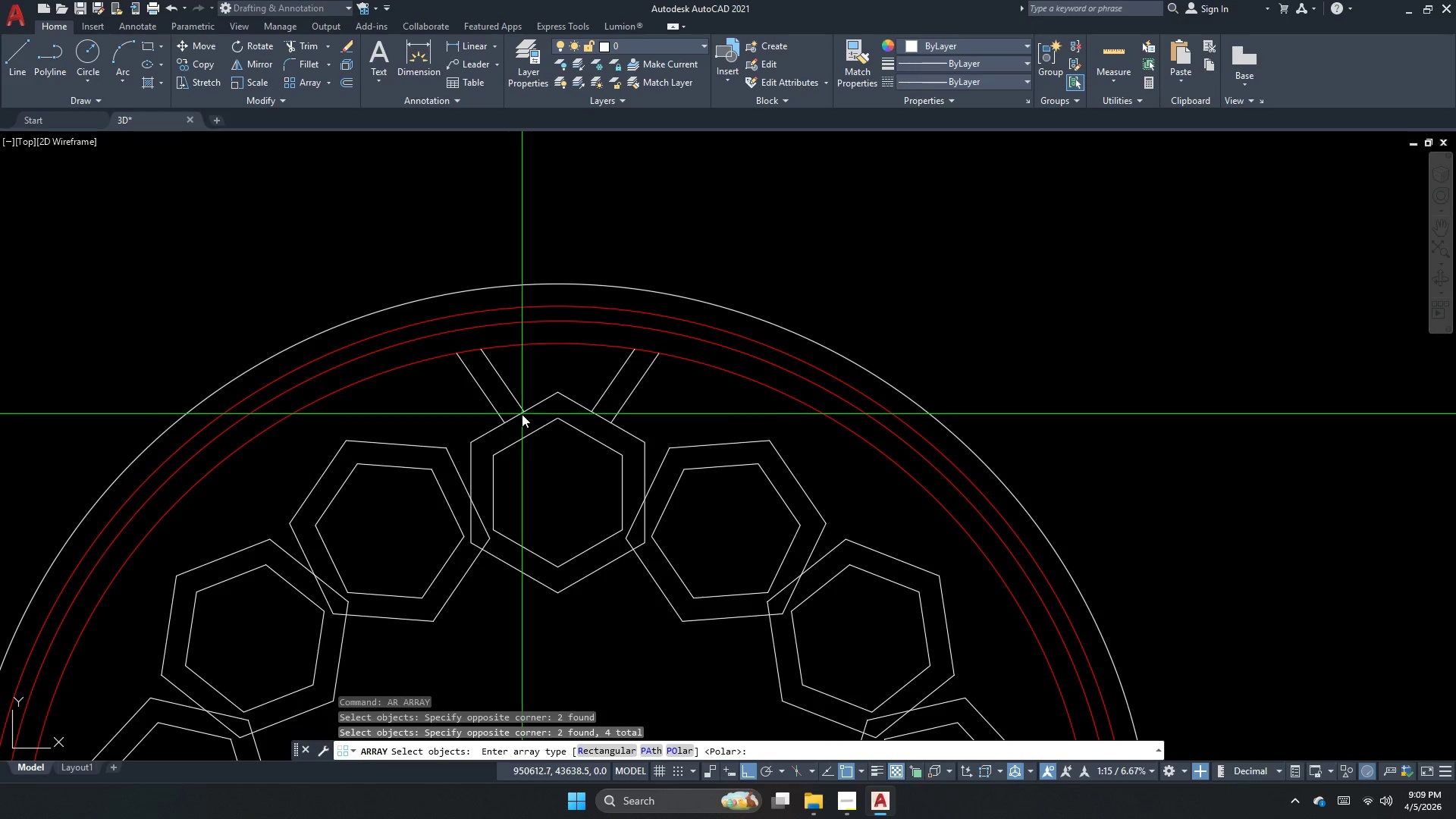 
scroll: coordinate [522, 414], scroll_direction: up, amount: 3.0
 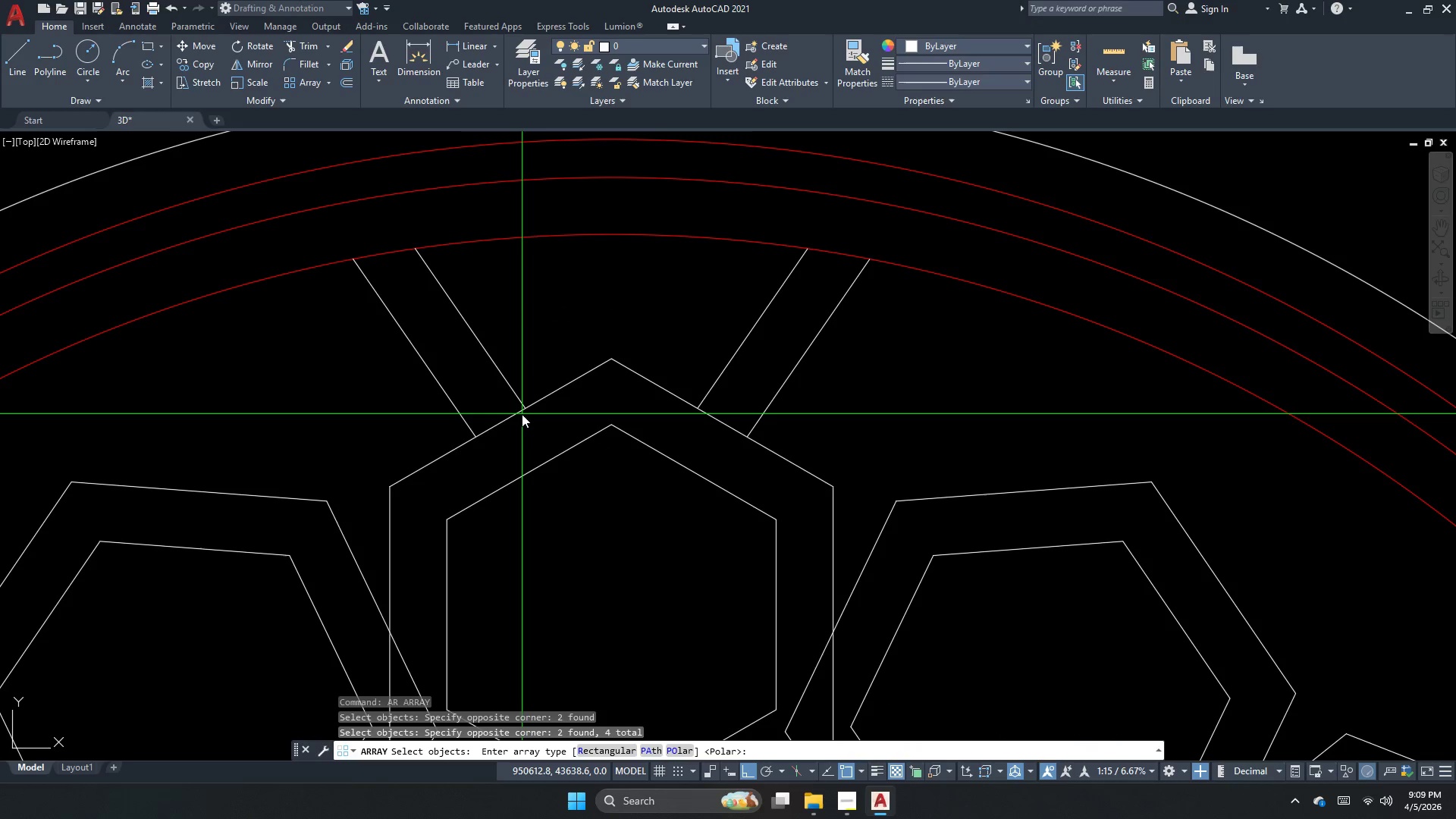 
key(P)
 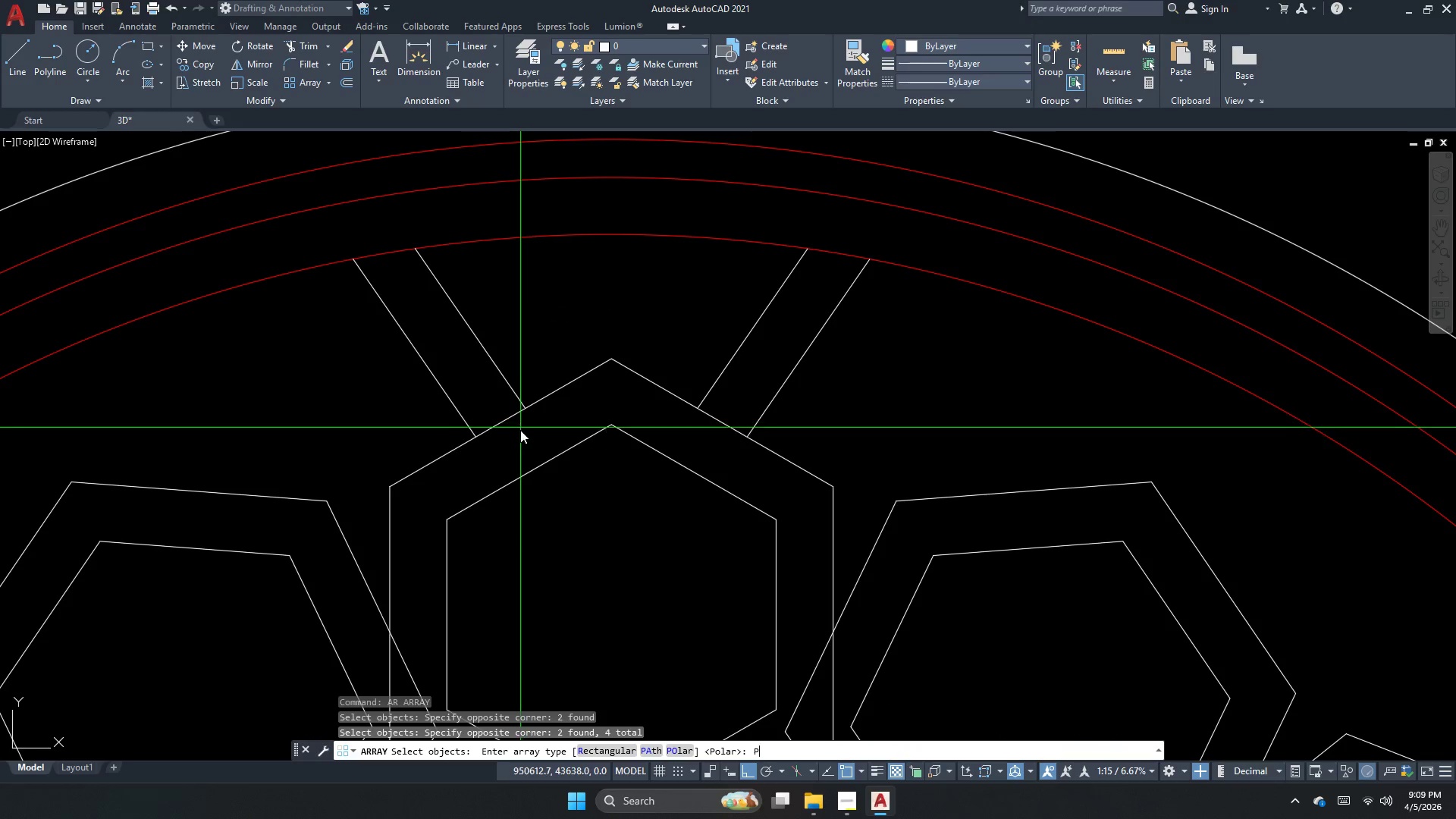 
key(O)
 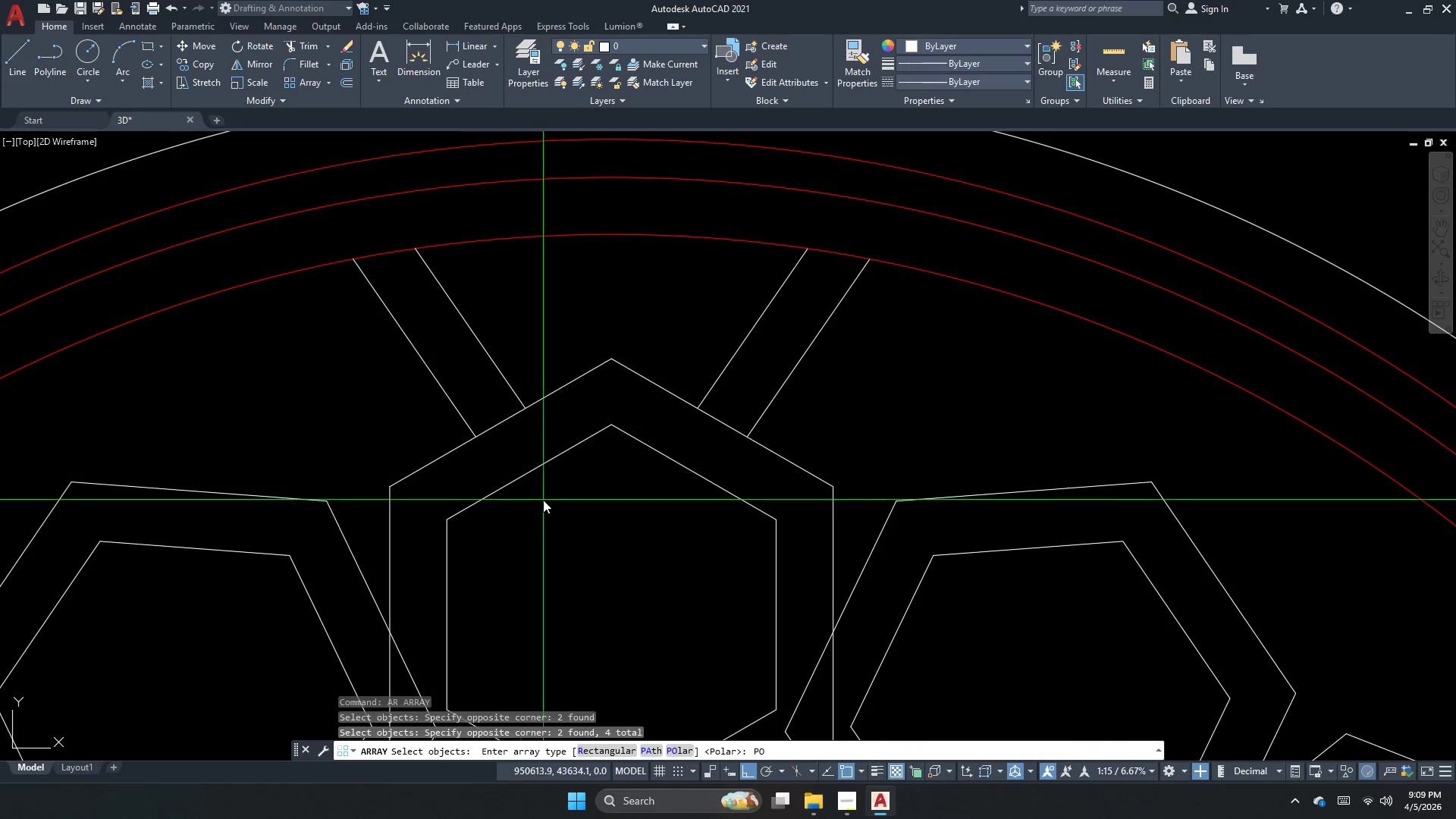 
key(Space)
 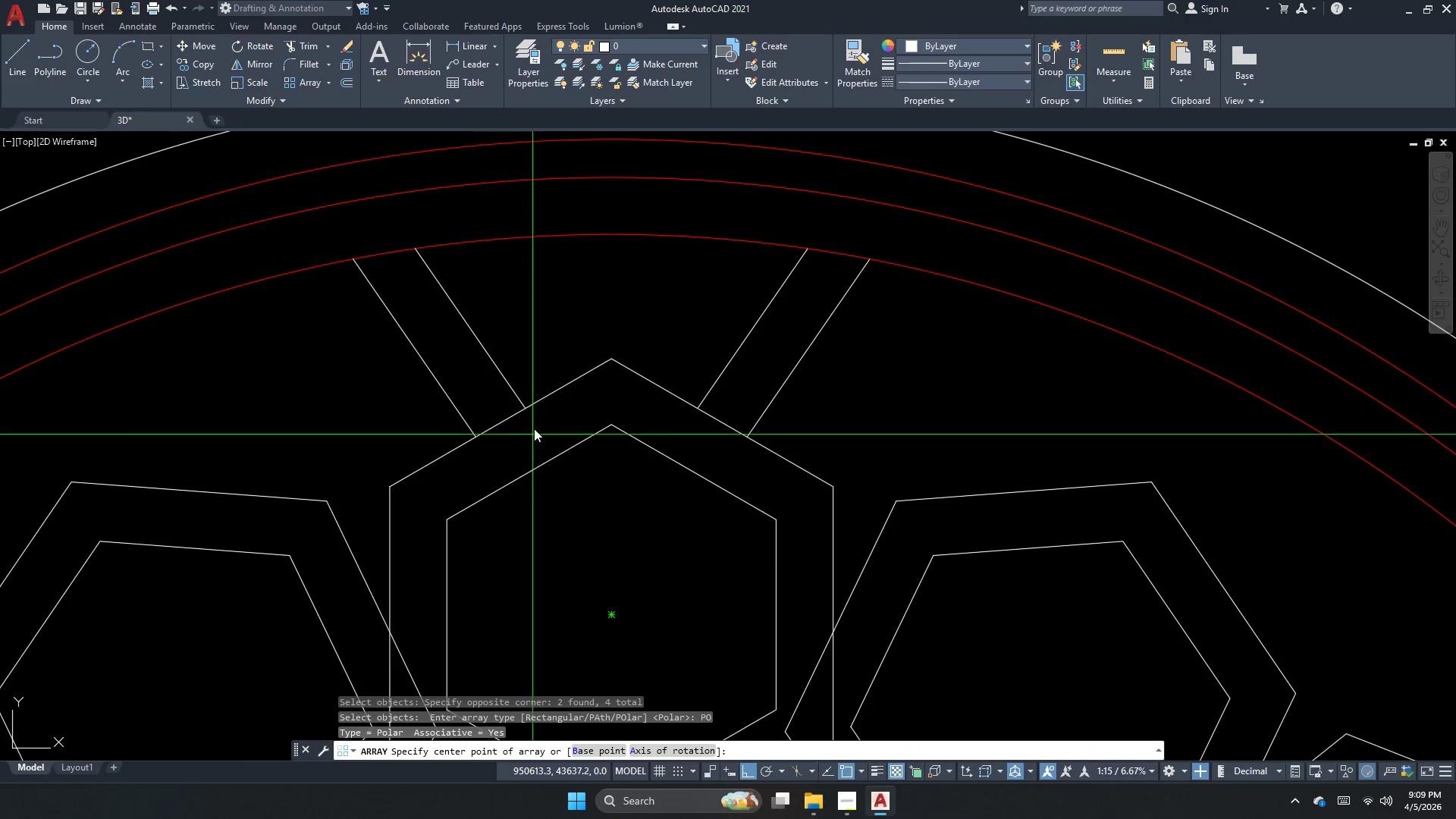 
scroll: coordinate [557, 480], scroll_direction: down, amount: 3.0
 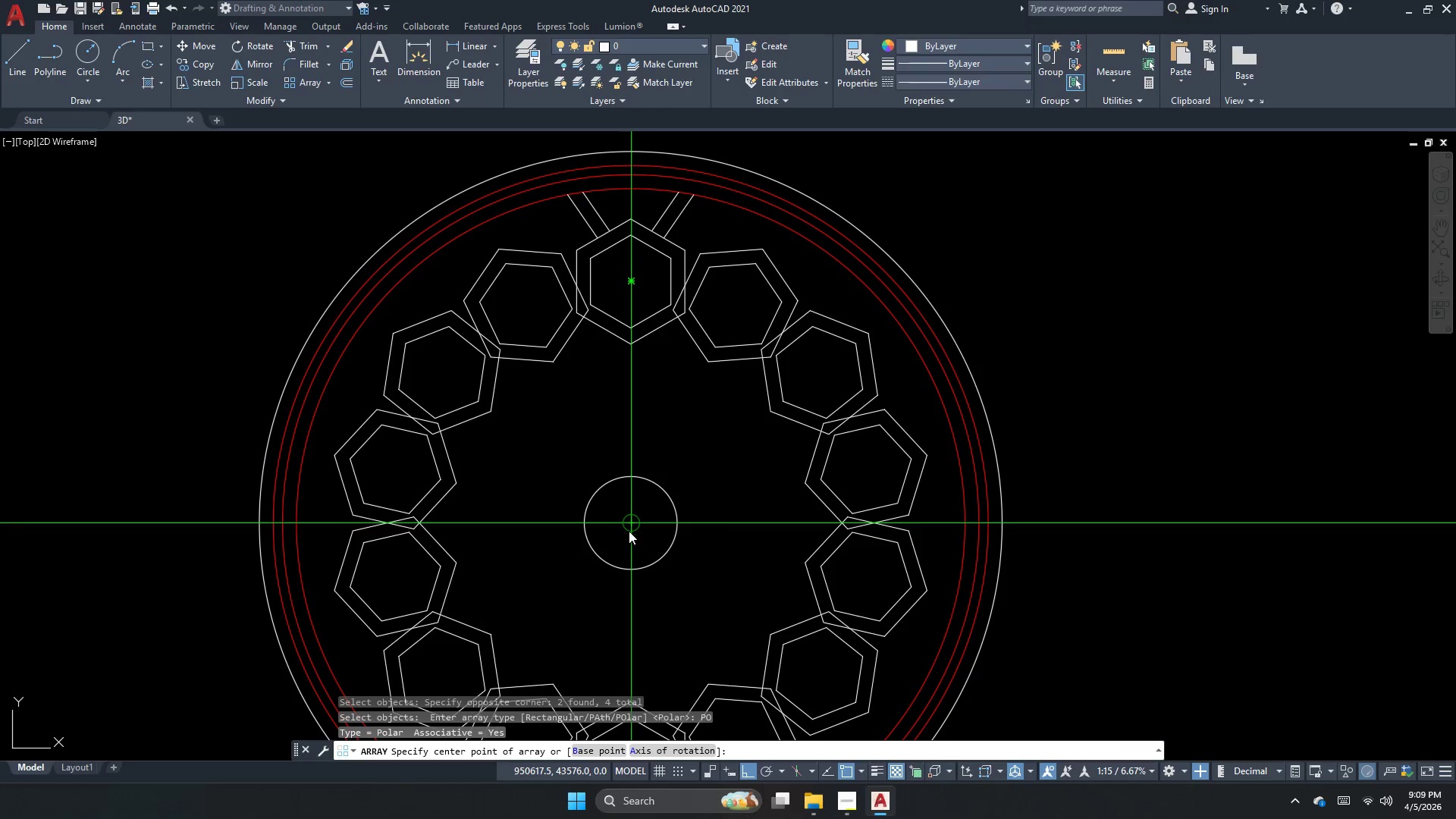 
left_click([627, 524])
 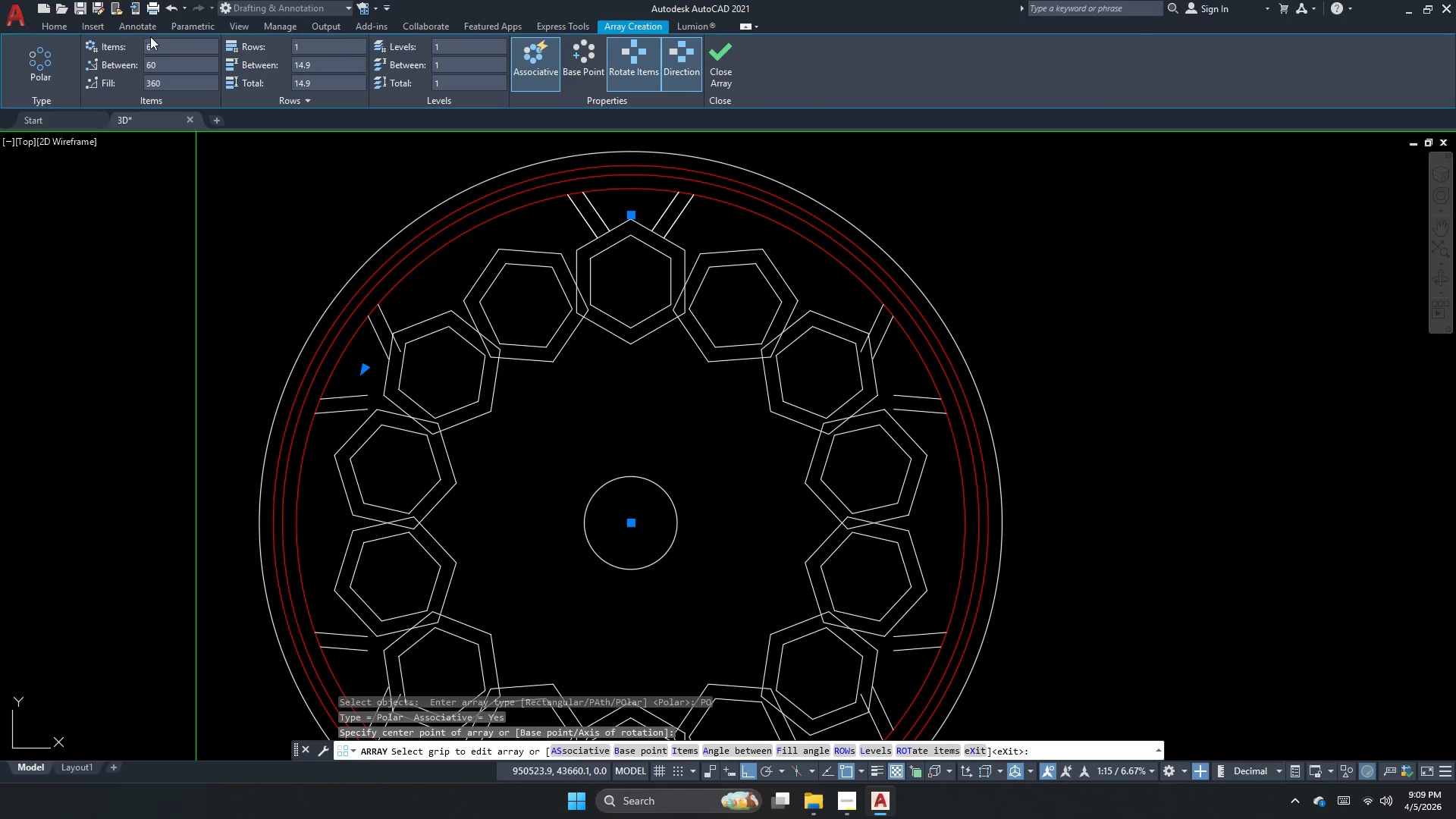 
double_click([161, 52])
 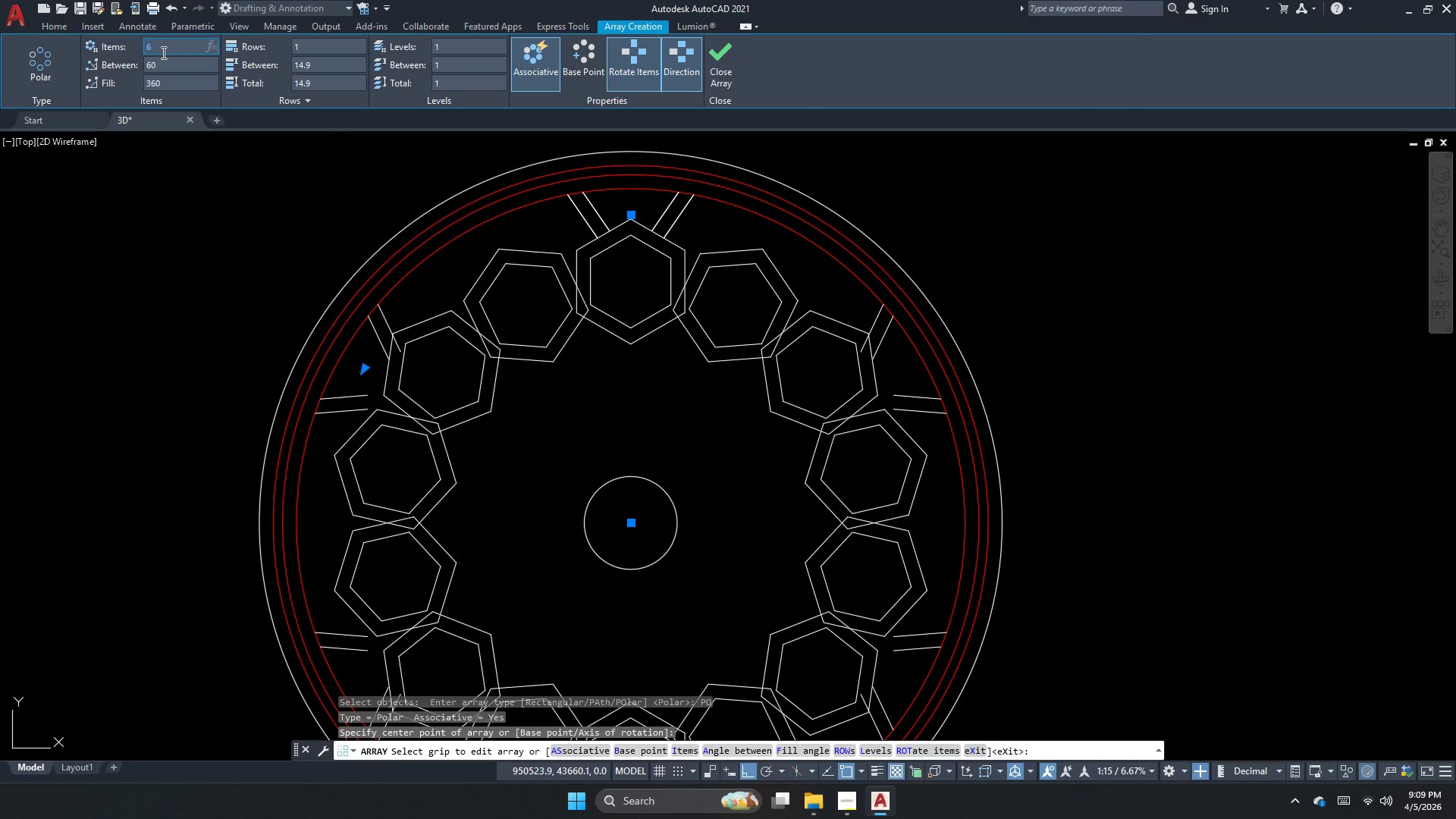 
key(Numpad1)
 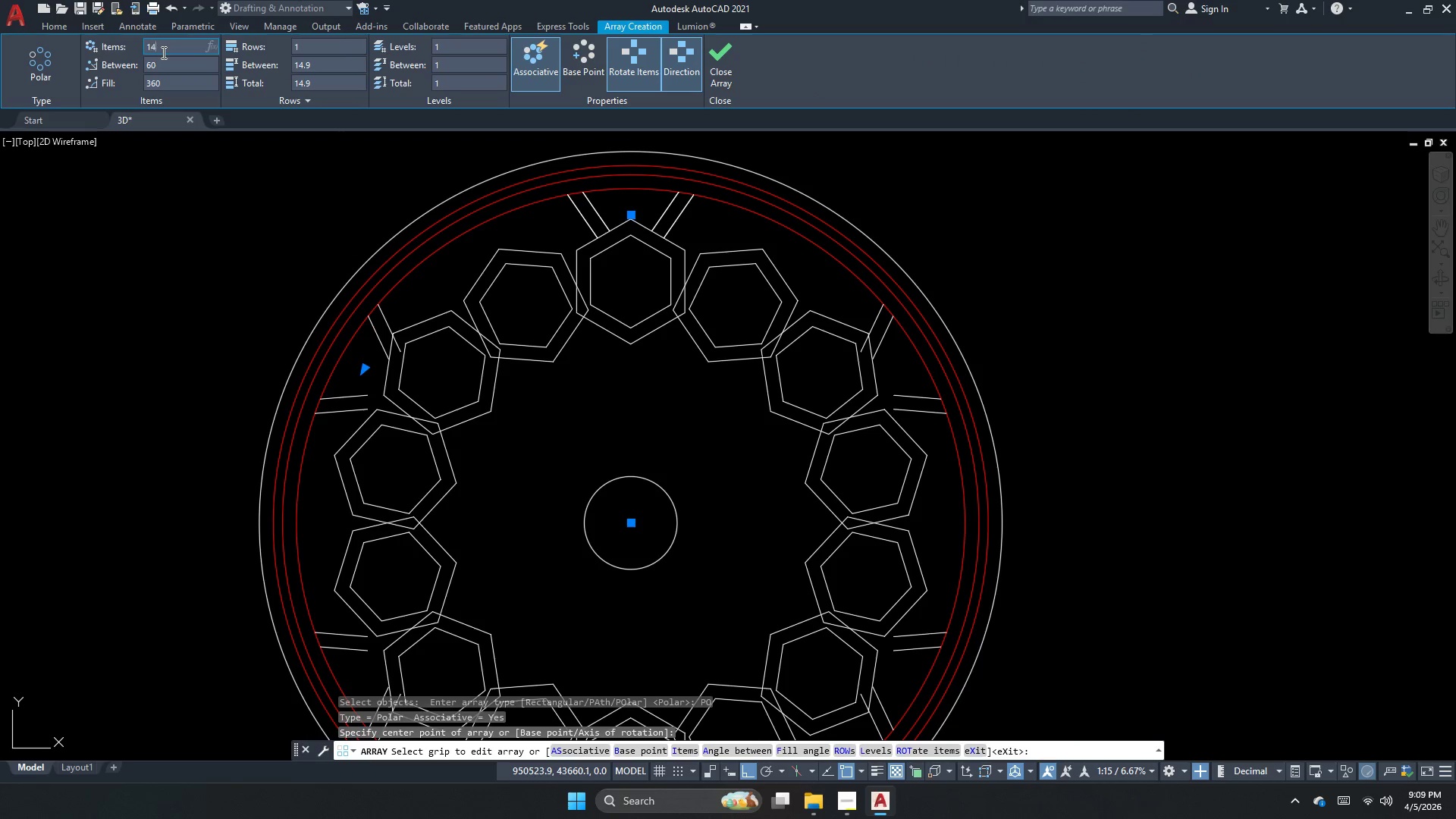 
key(Numpad4)
 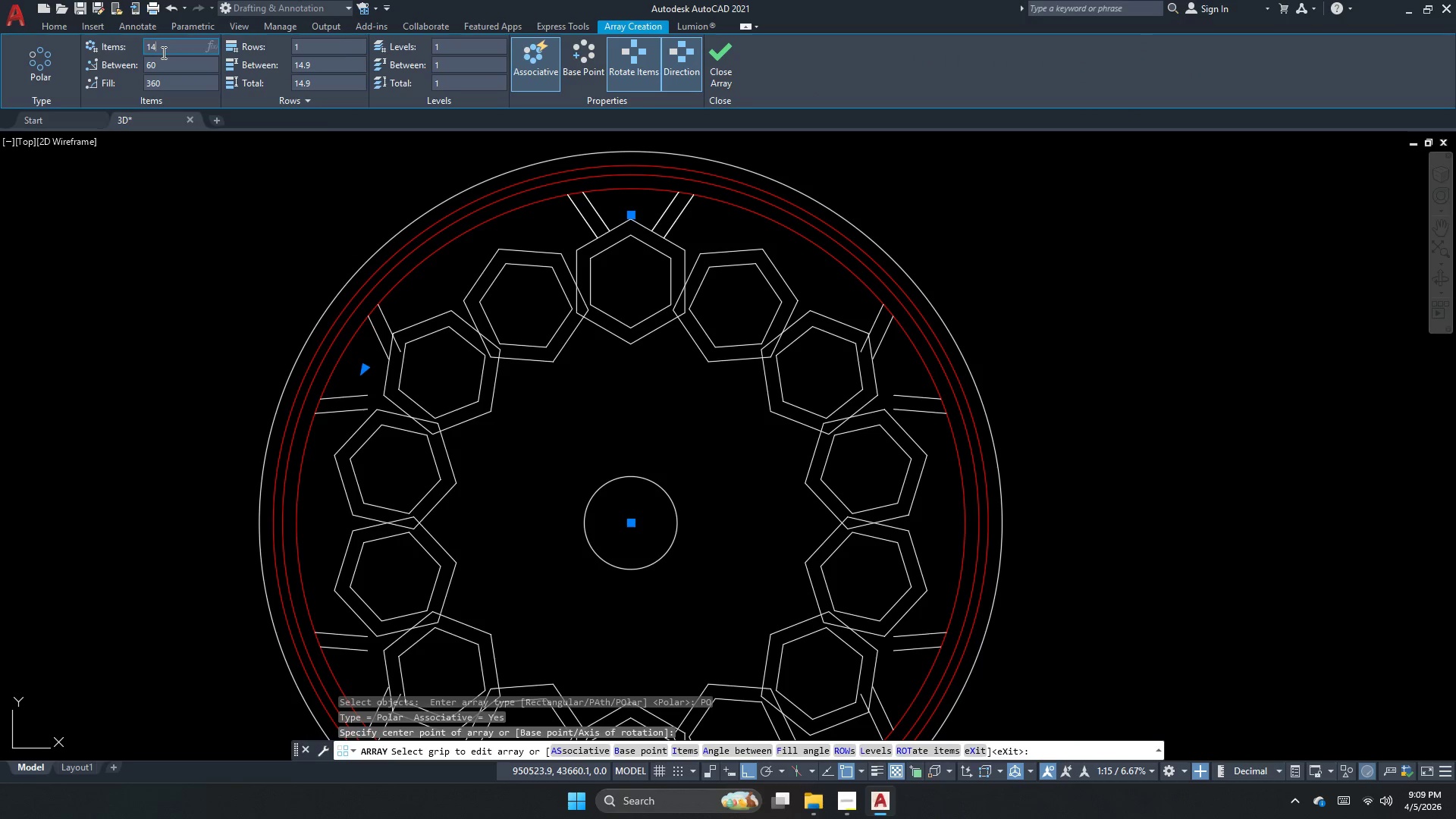 
key(NumpadEnter)
 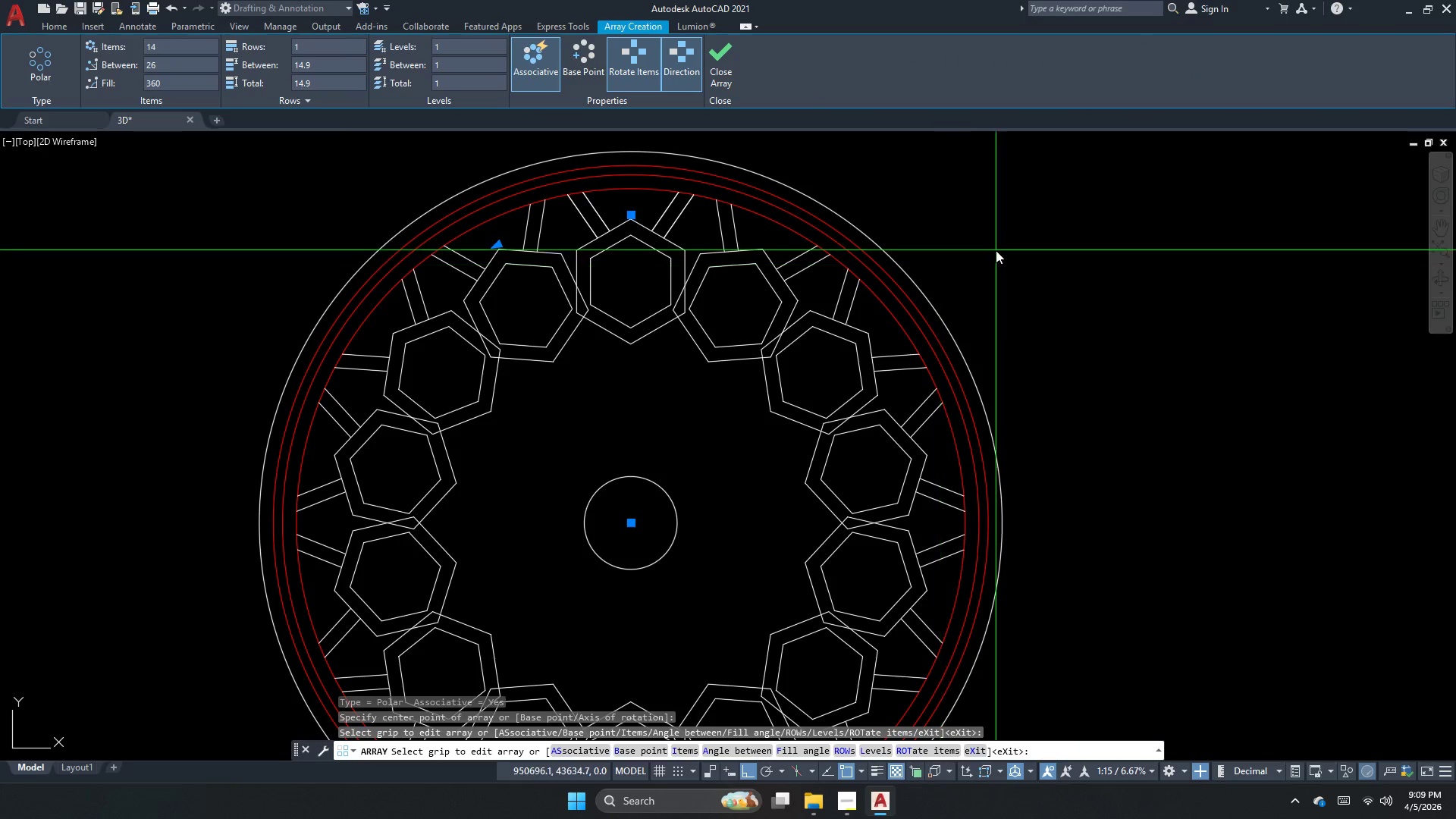 
key(Space)
 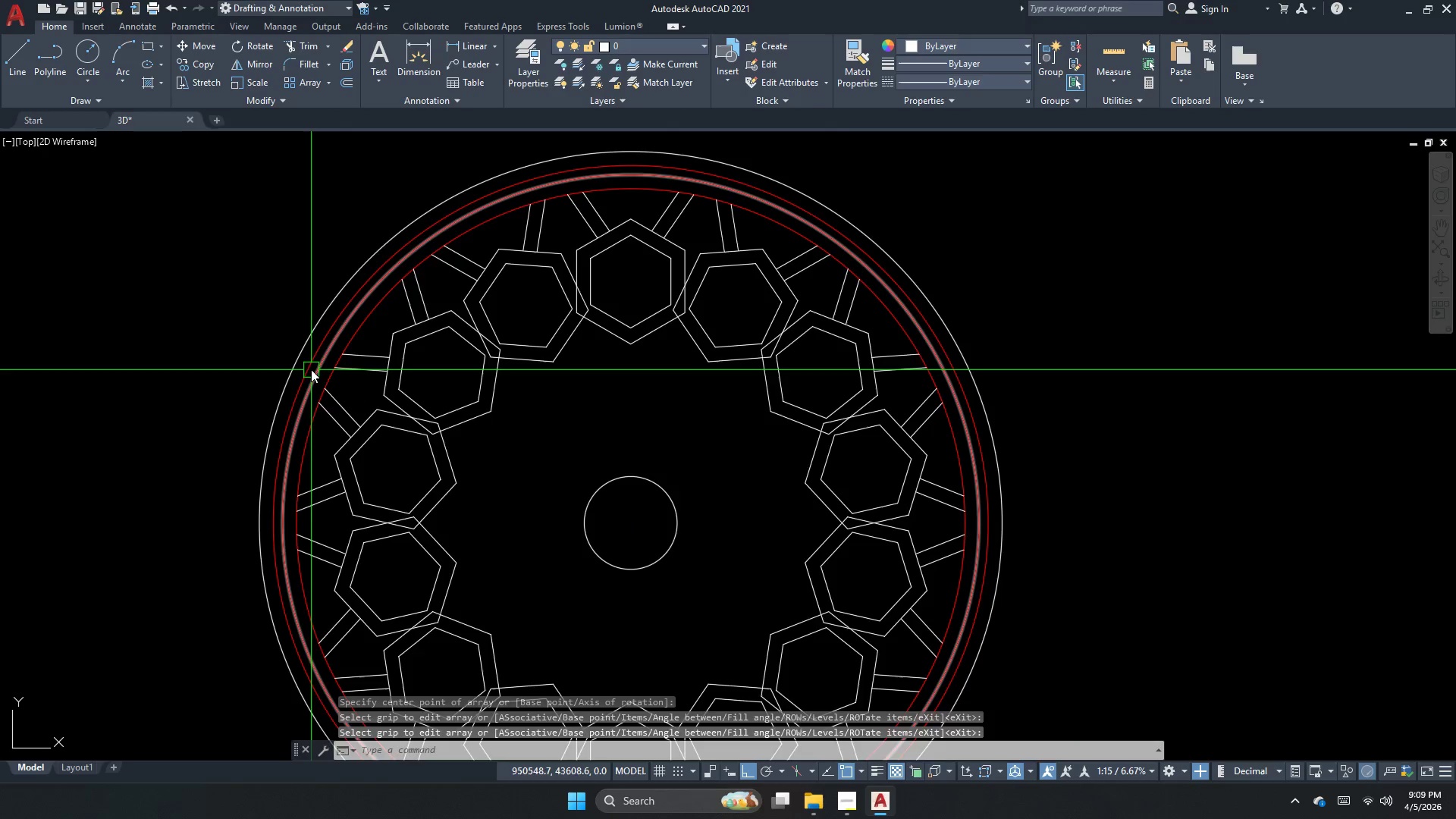 
scroll: coordinate [539, 240], scroll_direction: down, amount: 2.0
 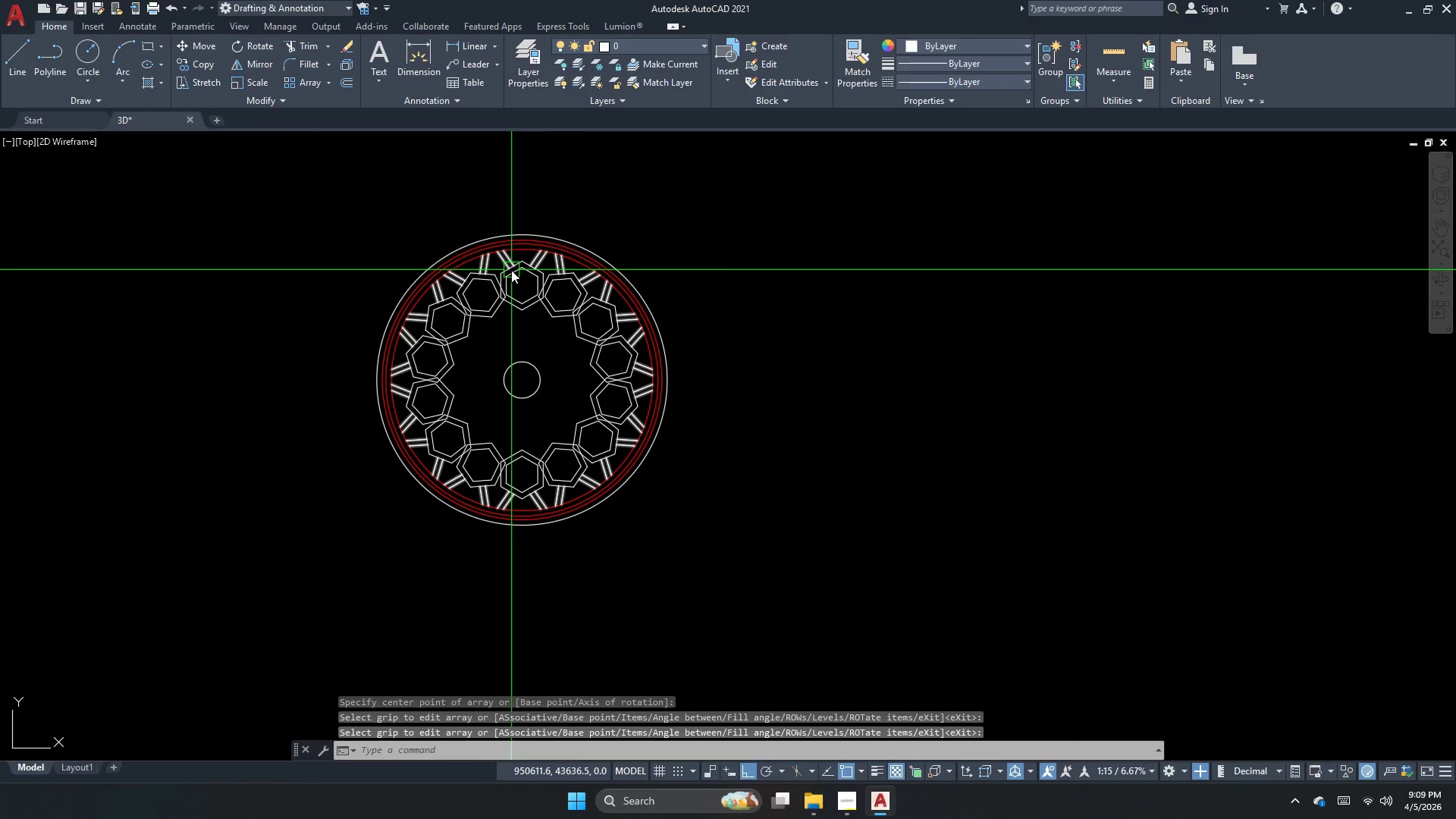 
mouse_move([478, 309])
 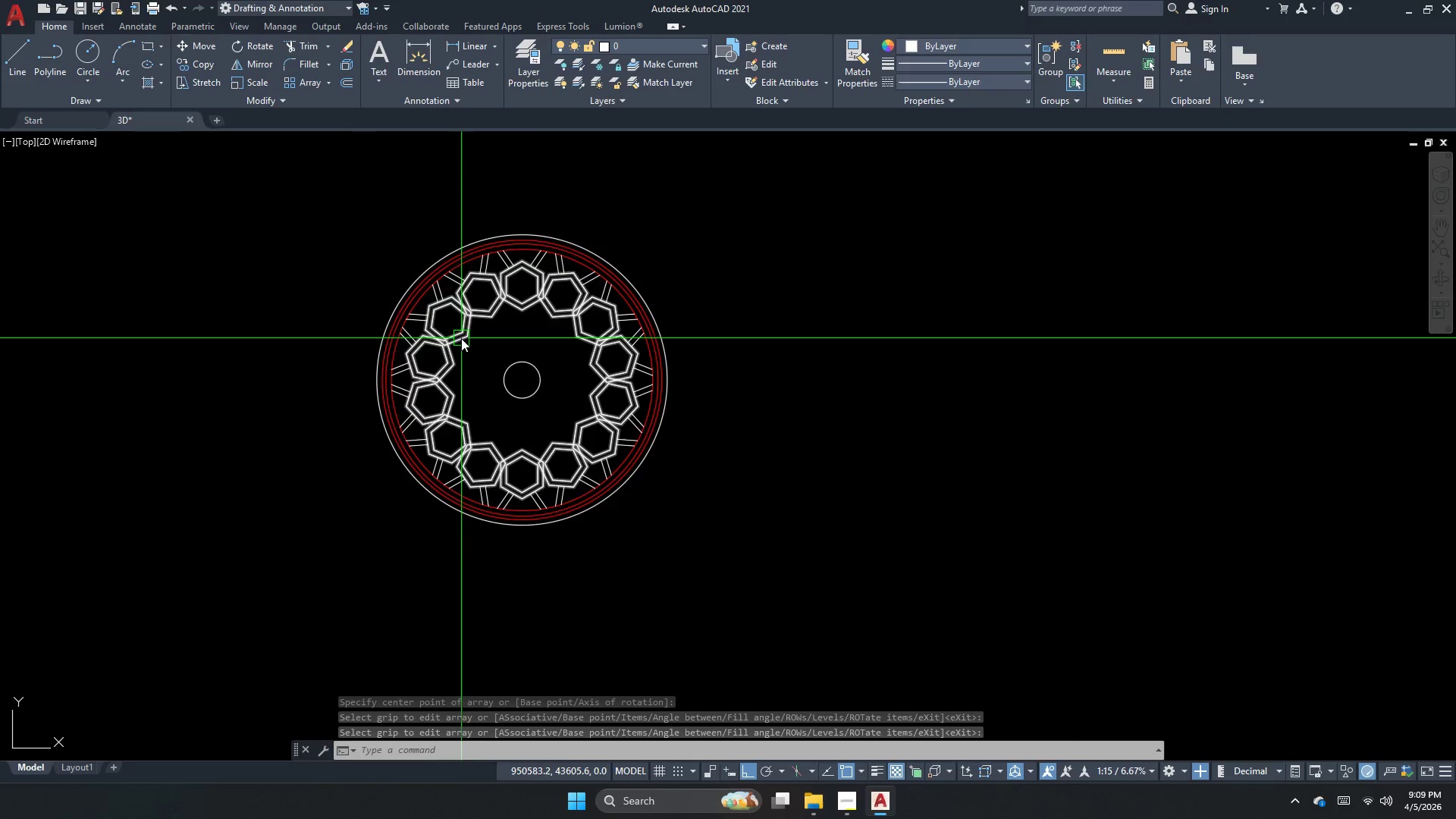 
scroll: coordinate [461, 348], scroll_direction: up, amount: 1.0
 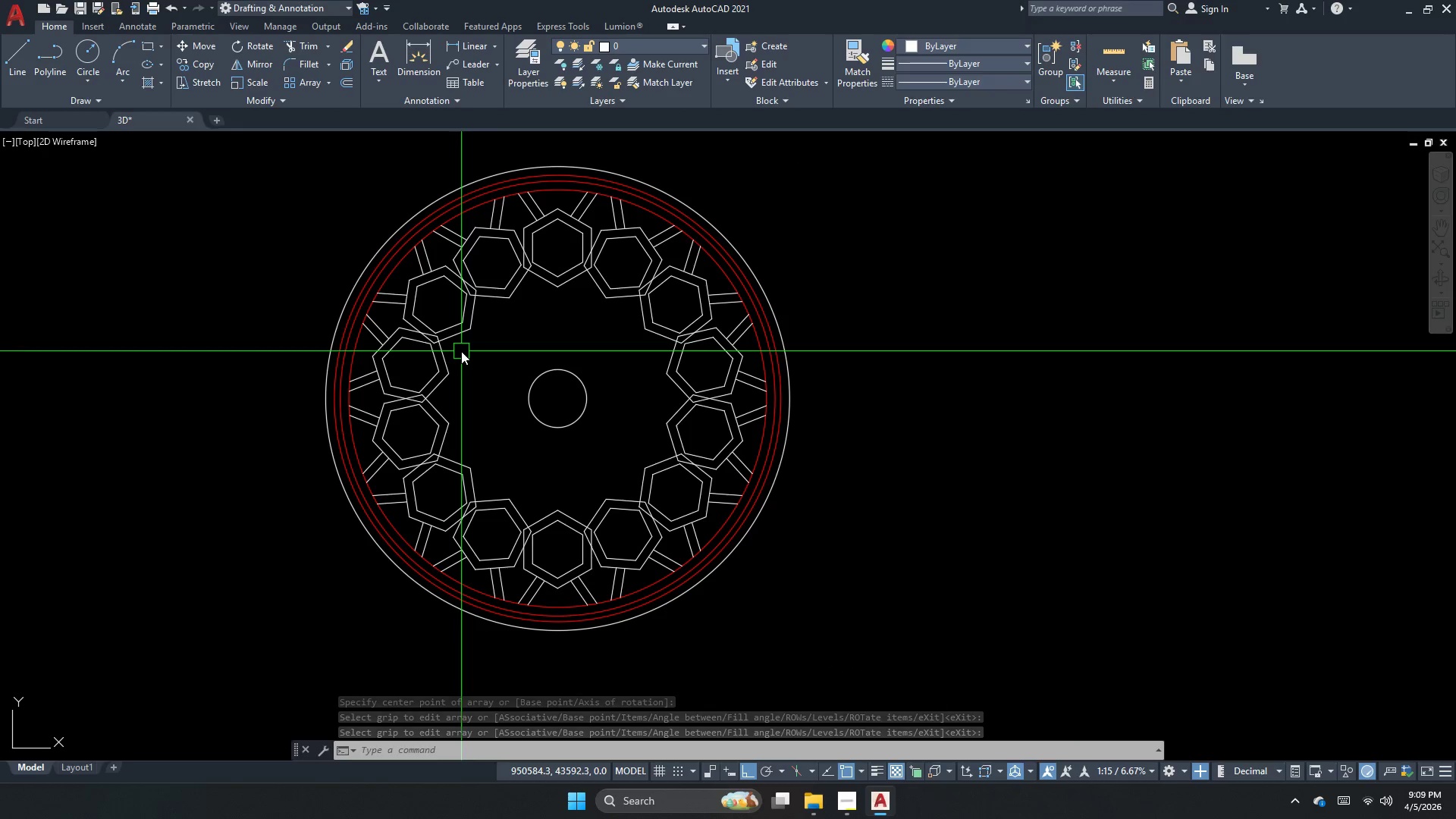 
key(Escape)
 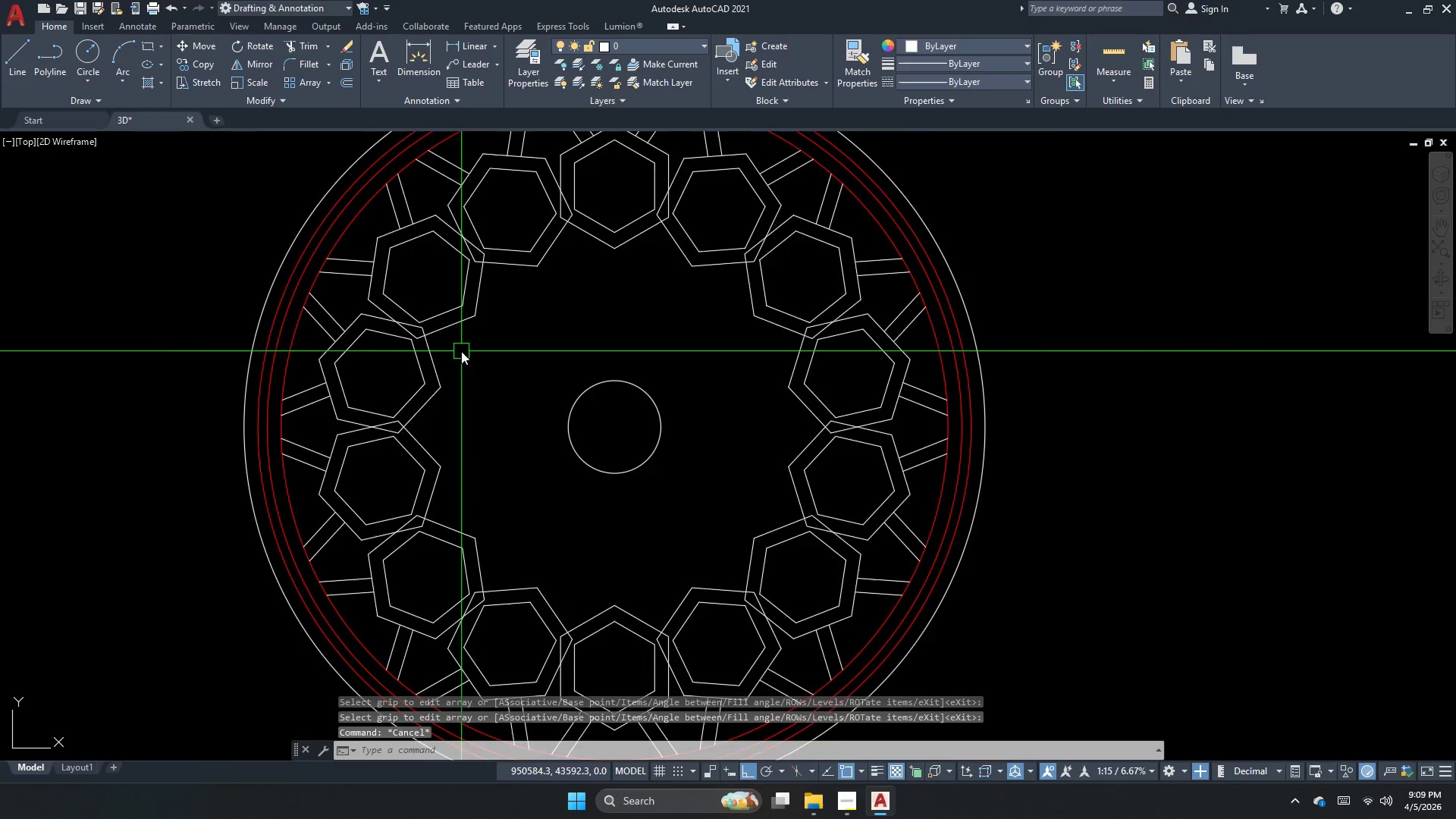 
scroll: coordinate [271, 470], scroll_direction: up, amount: 3.0
 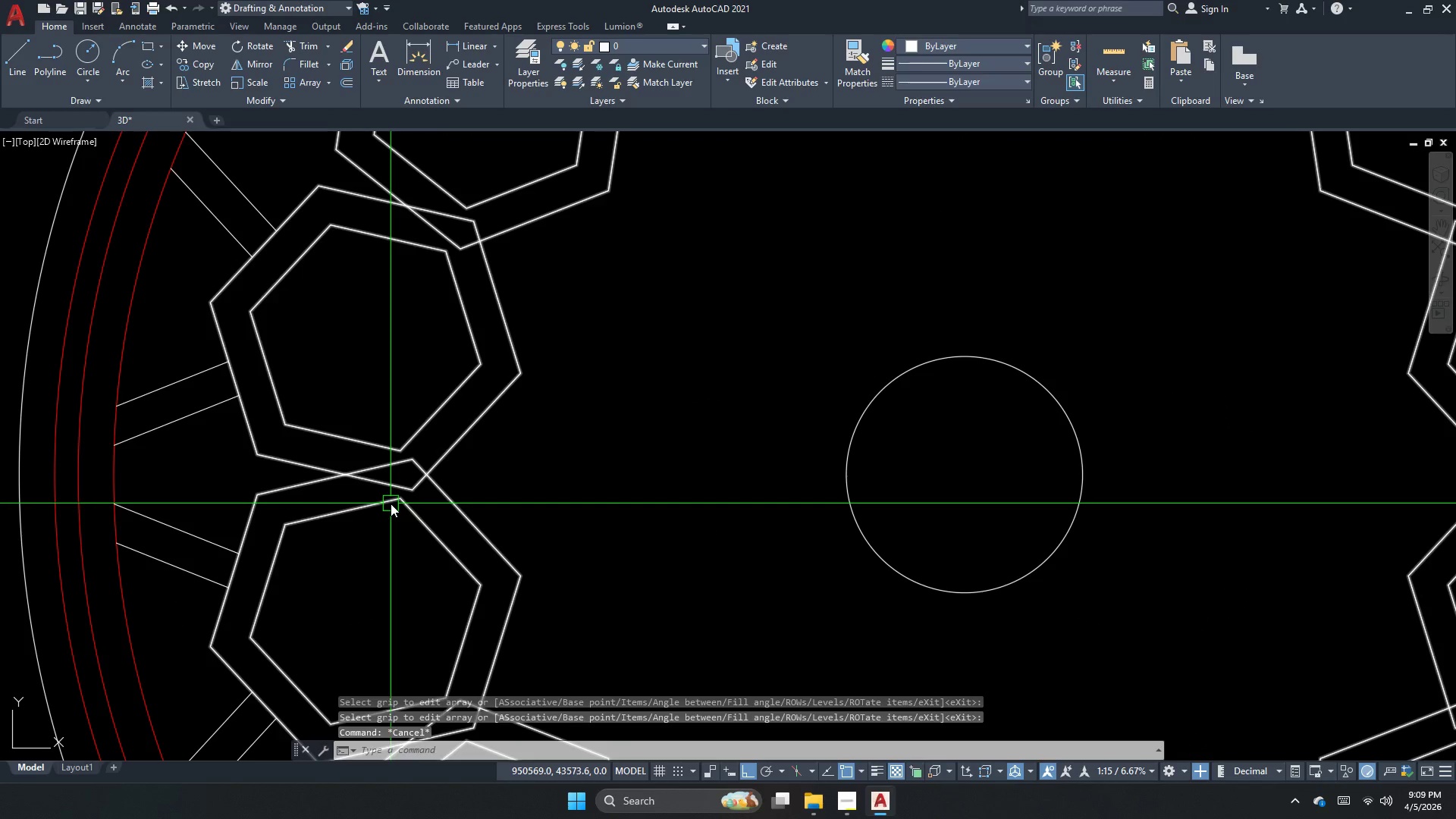 
left_click([391, 504])
 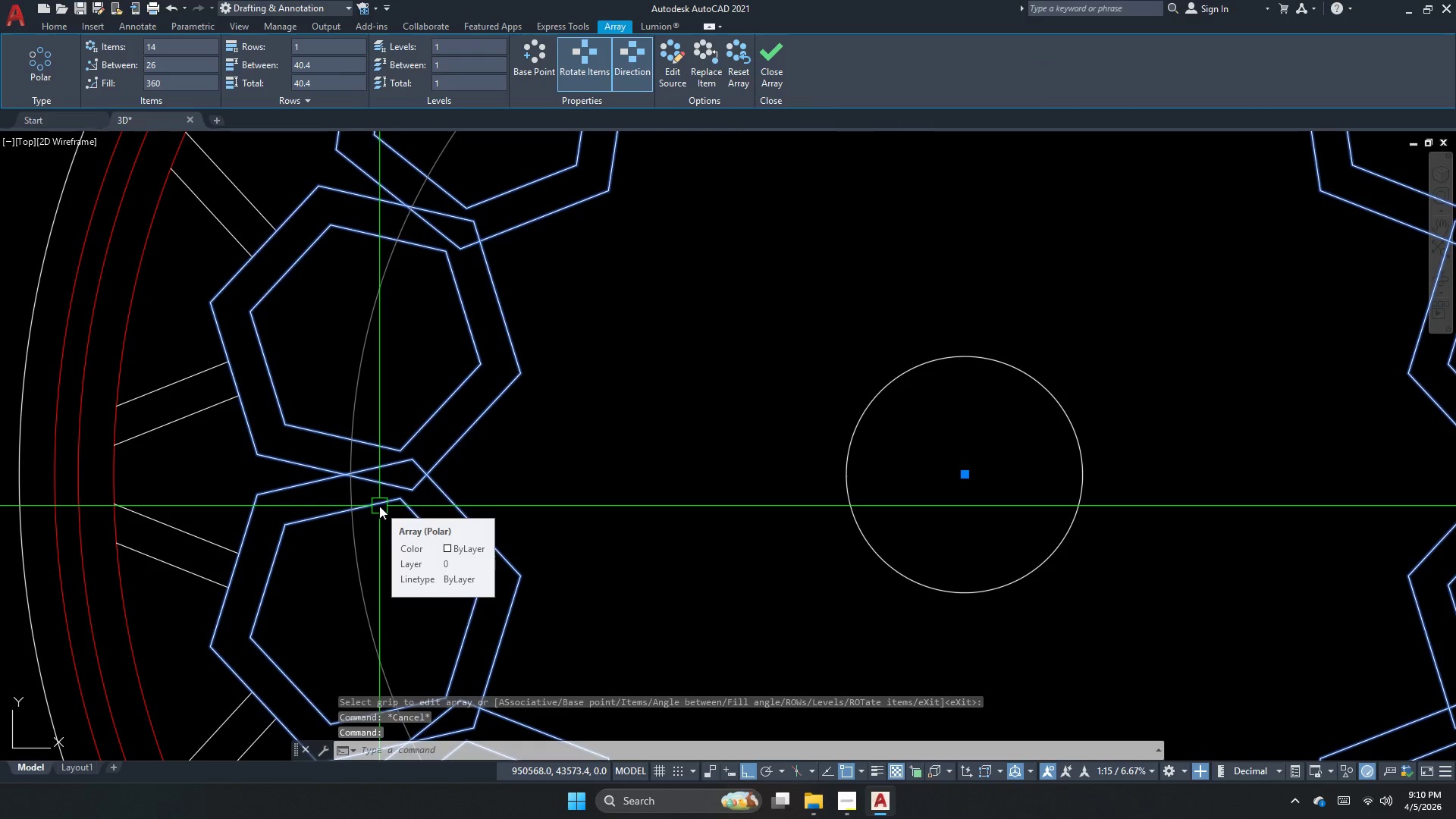 
scroll: coordinate [399, 487], scroll_direction: up, amount: 1.0
 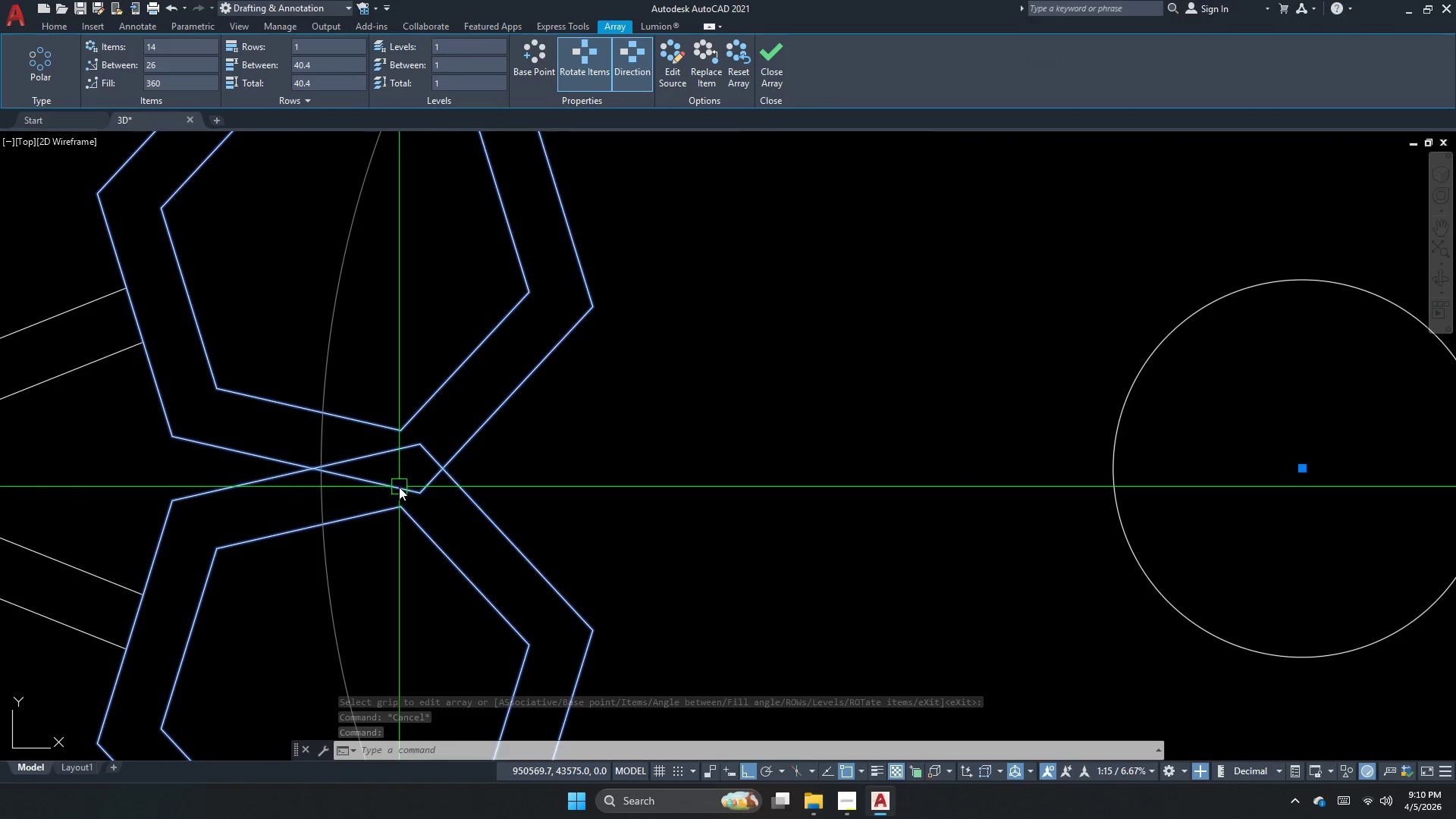 
left_click([399, 487])
 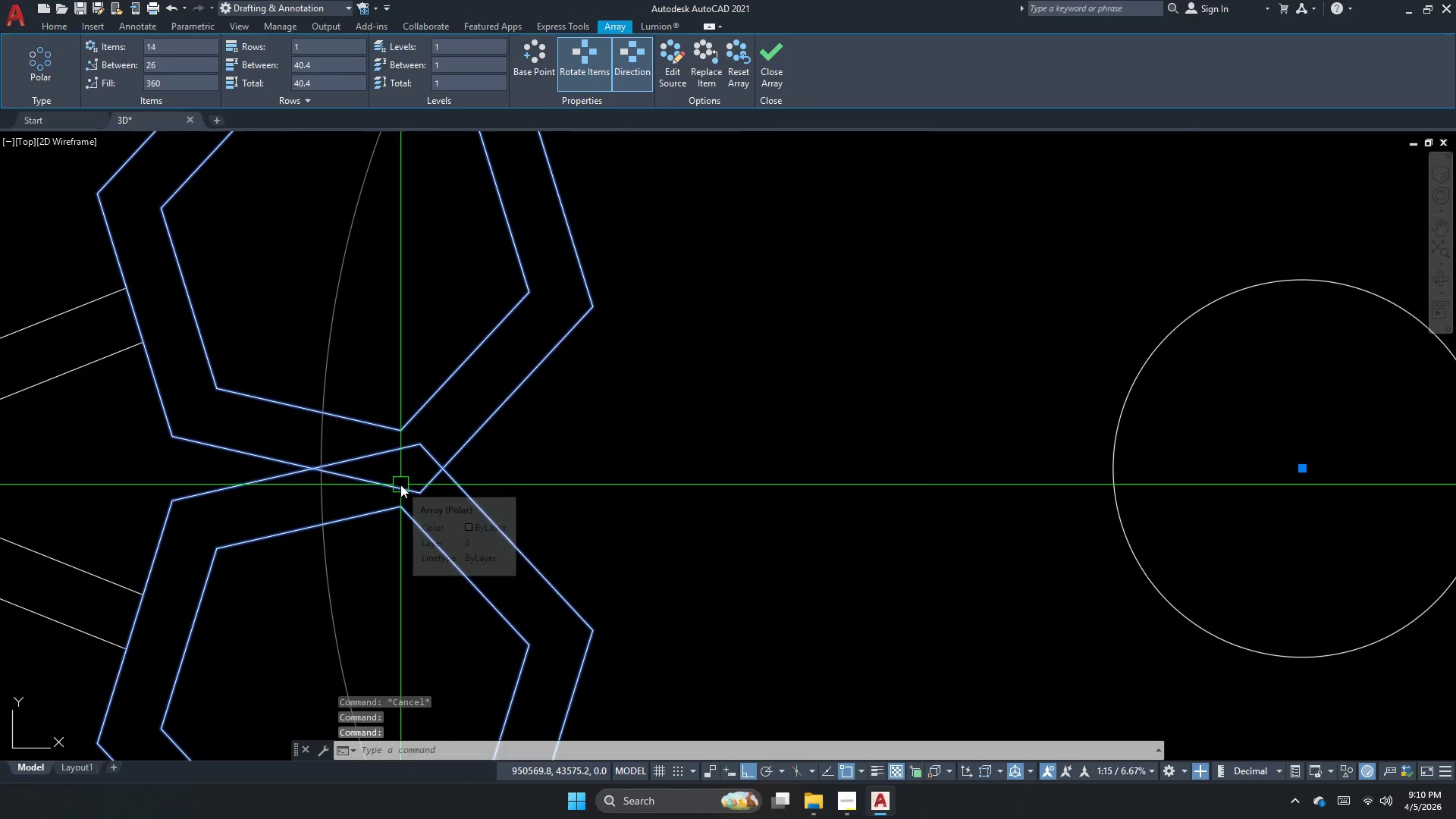 
key(X)
 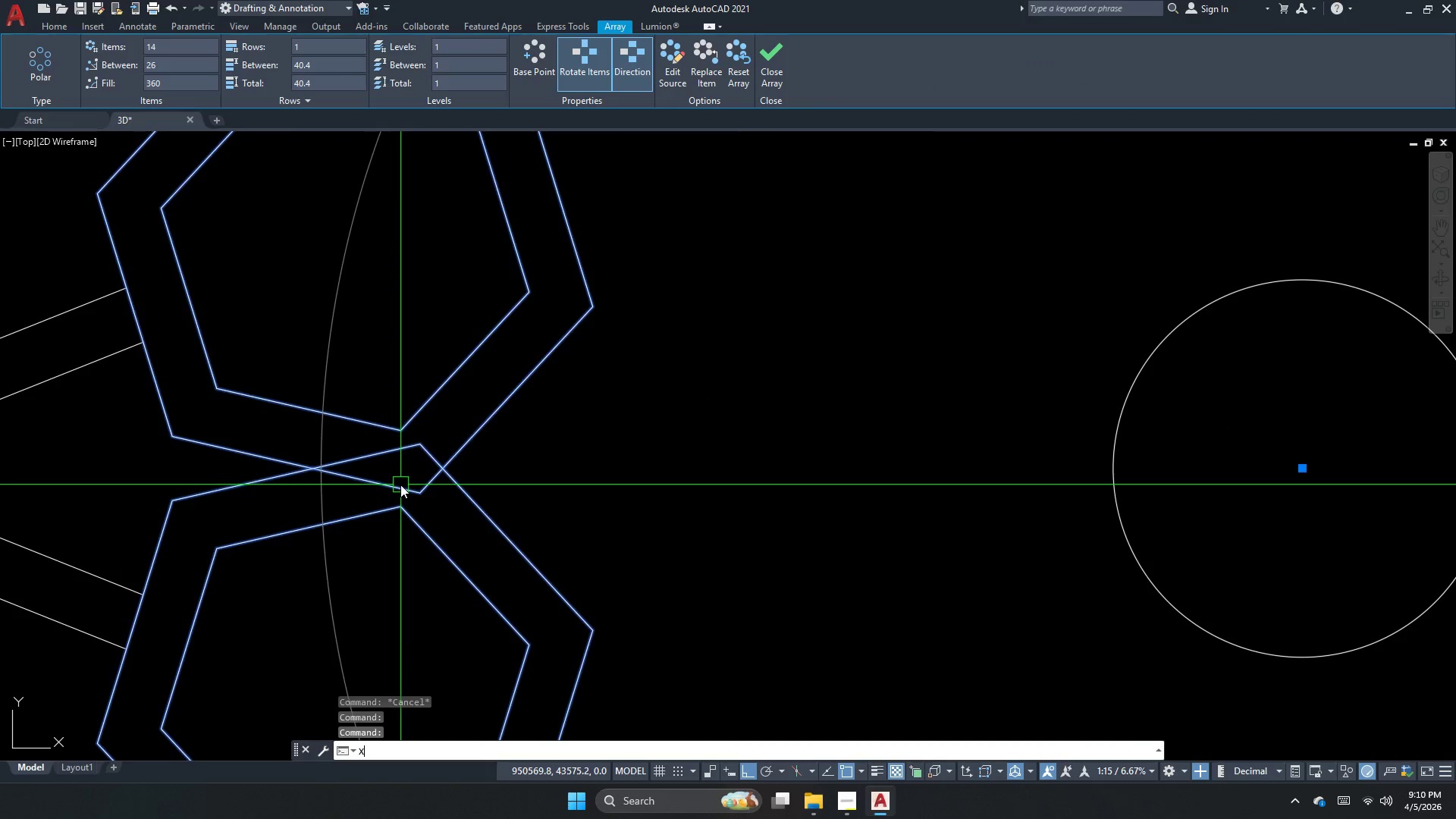 
key(Space)
 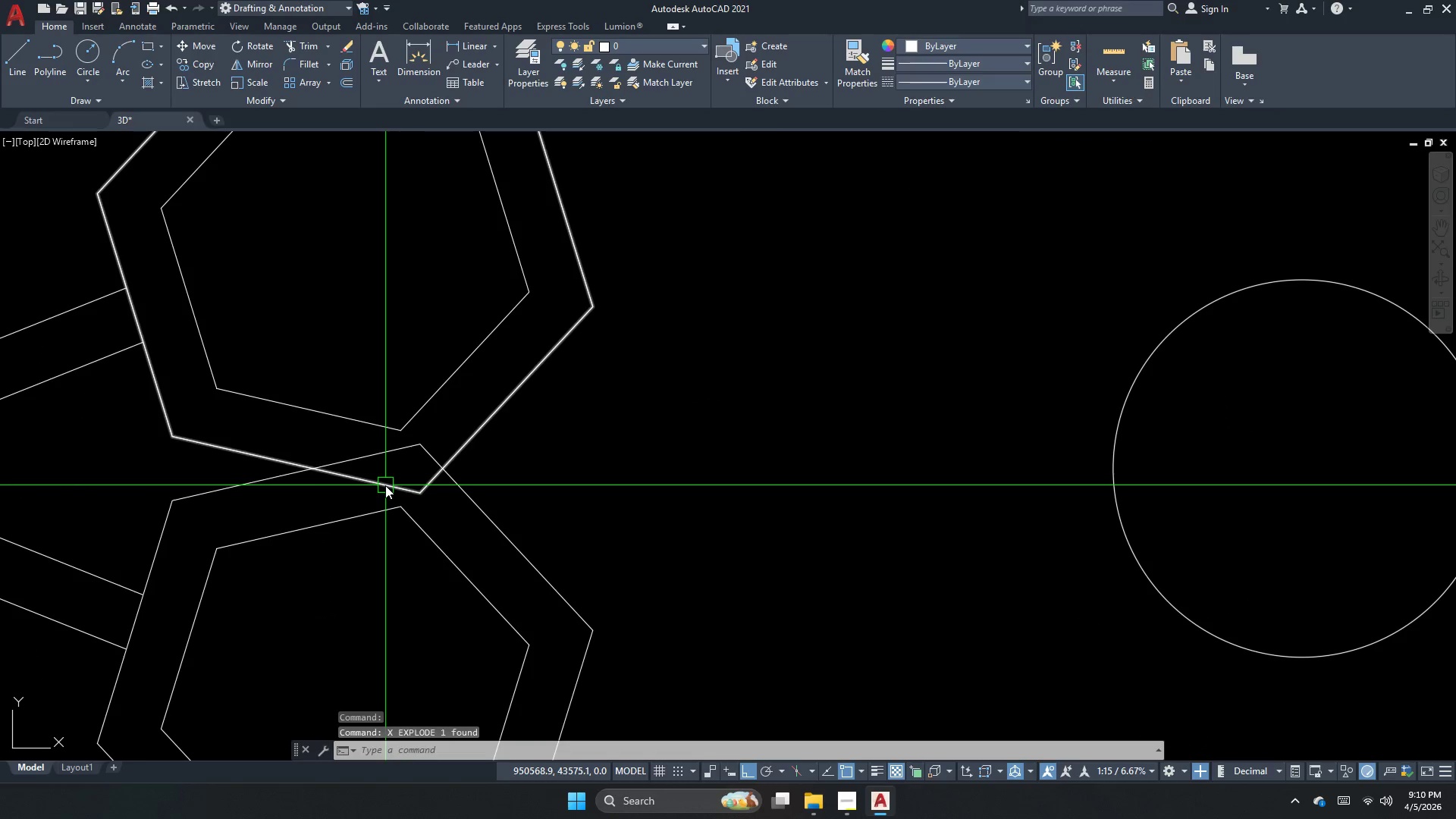 
left_click([385, 485])
 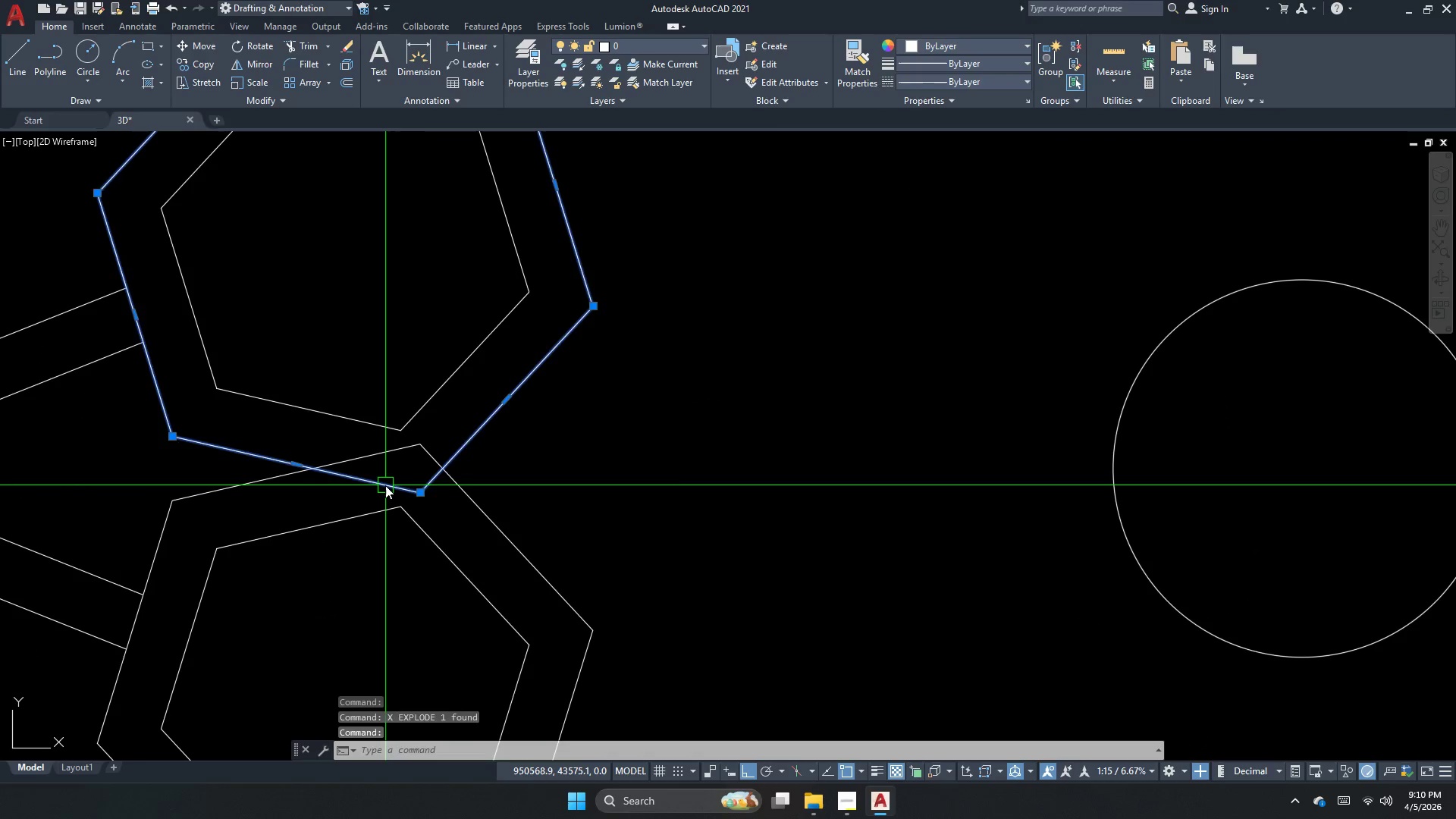 
key(Escape)
key(Escape)
type(tr  )
 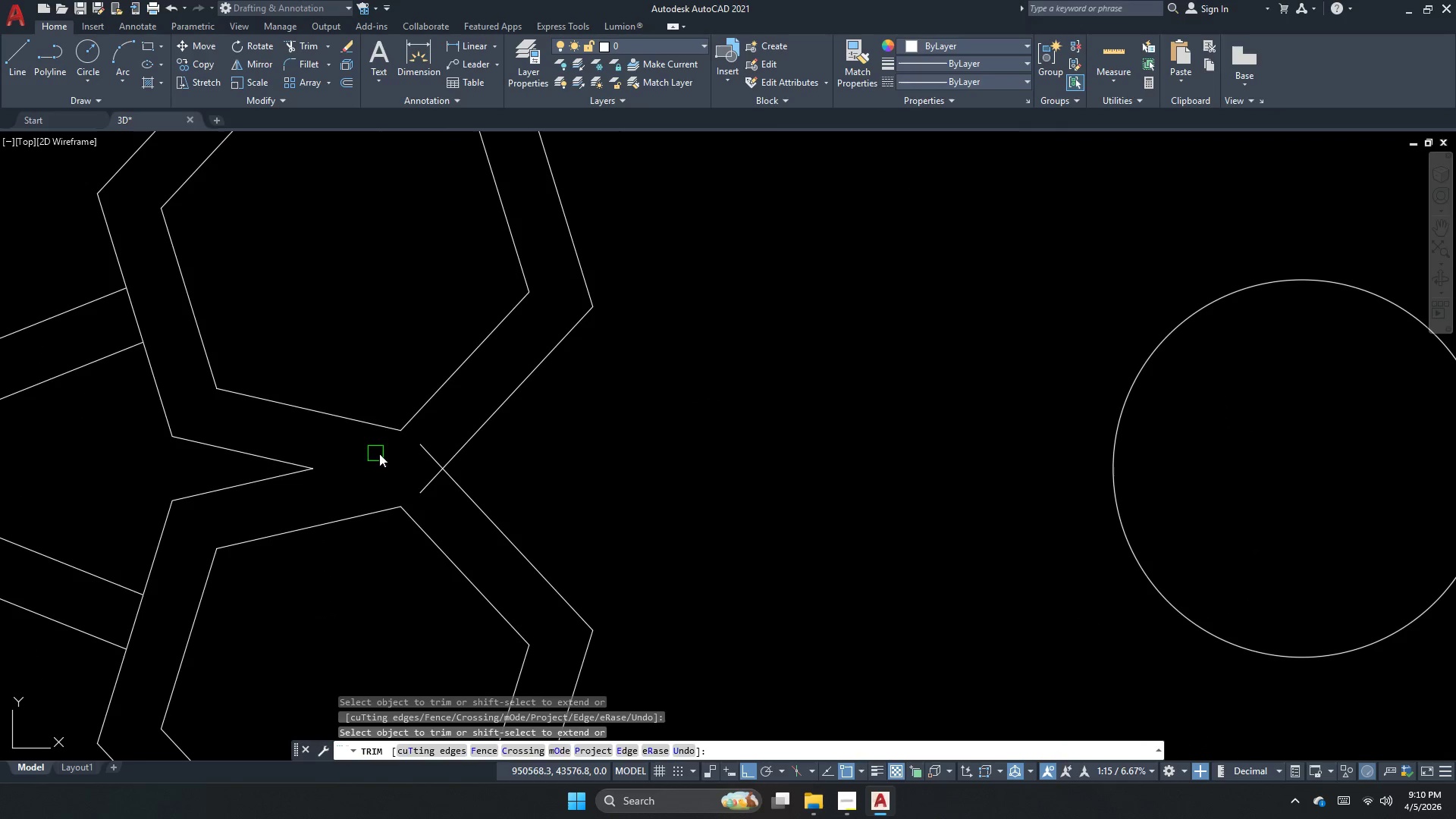 
double_click([421, 447])
 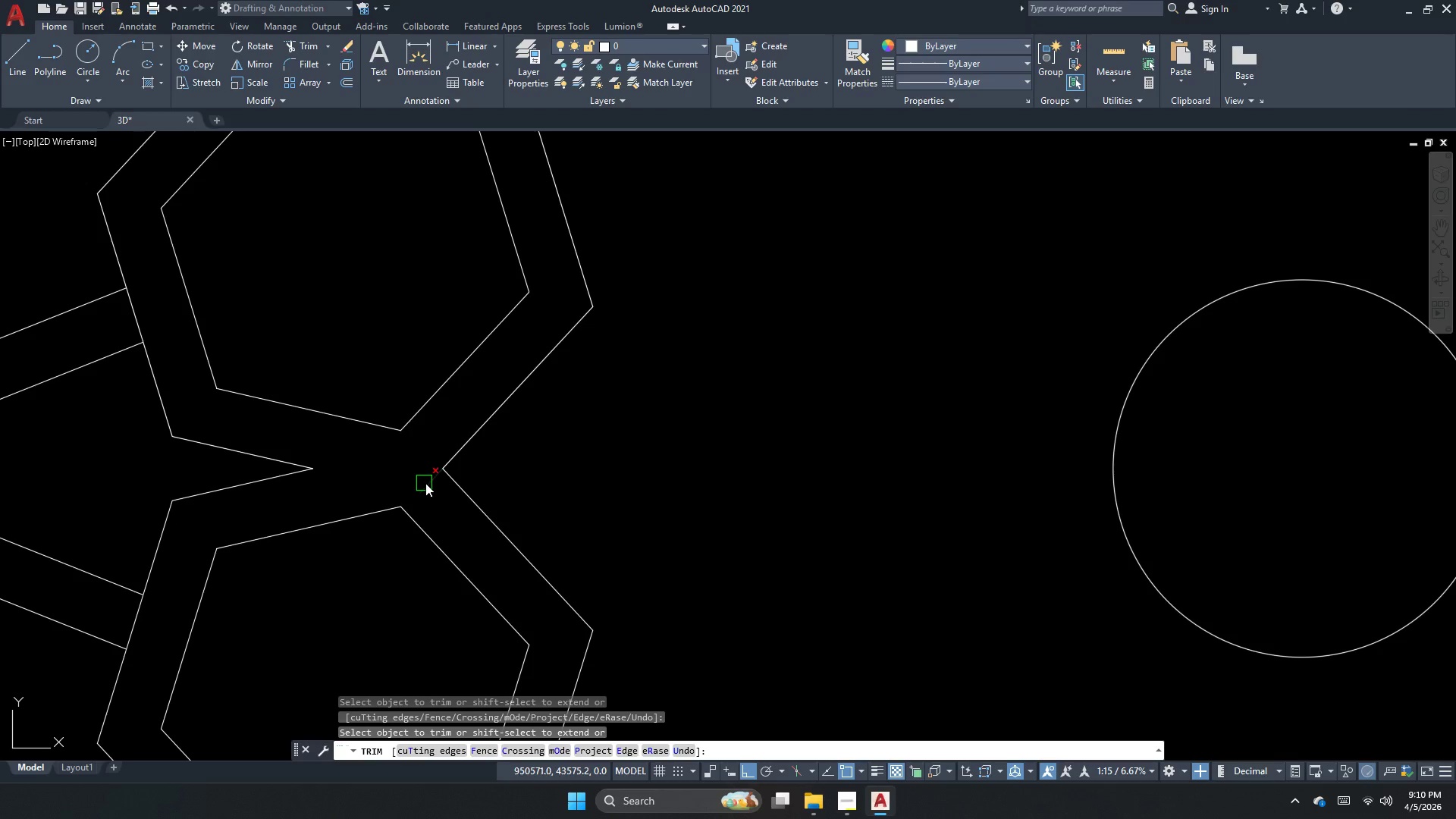 
triple_click([425, 483])
 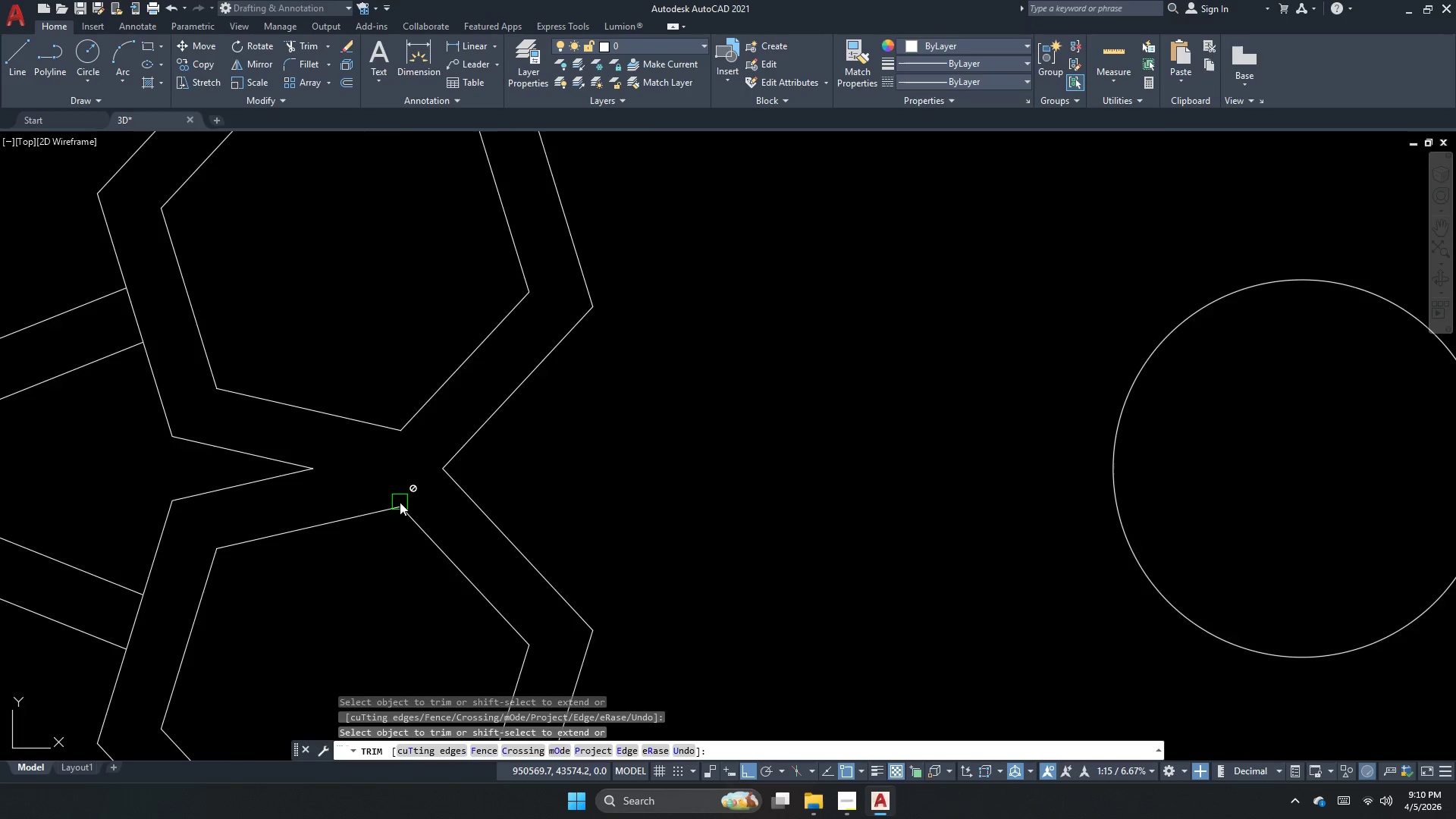 
scroll: coordinate [443, 529], scroll_direction: down, amount: 5.0
 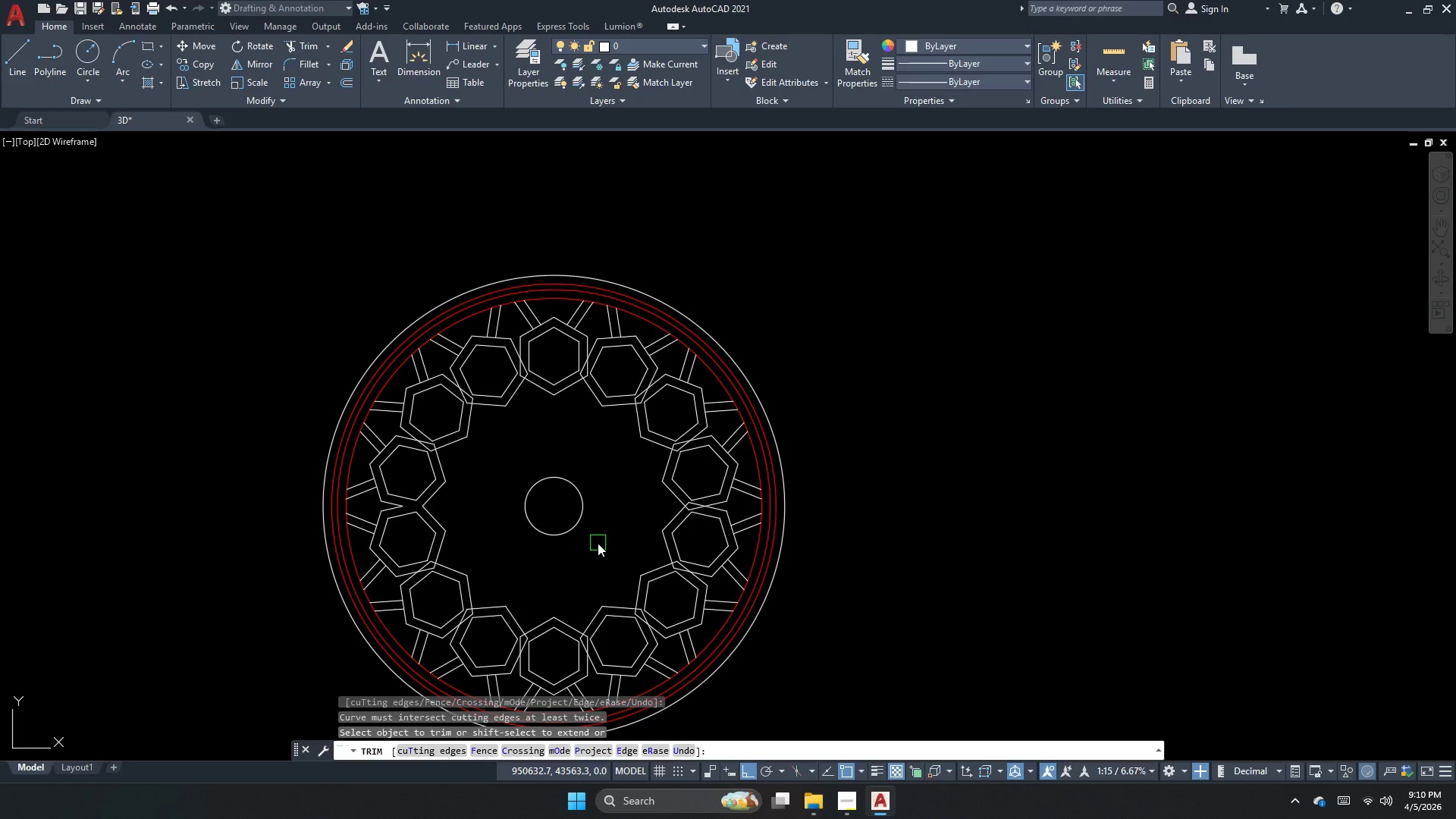 
wait(5.94)
 